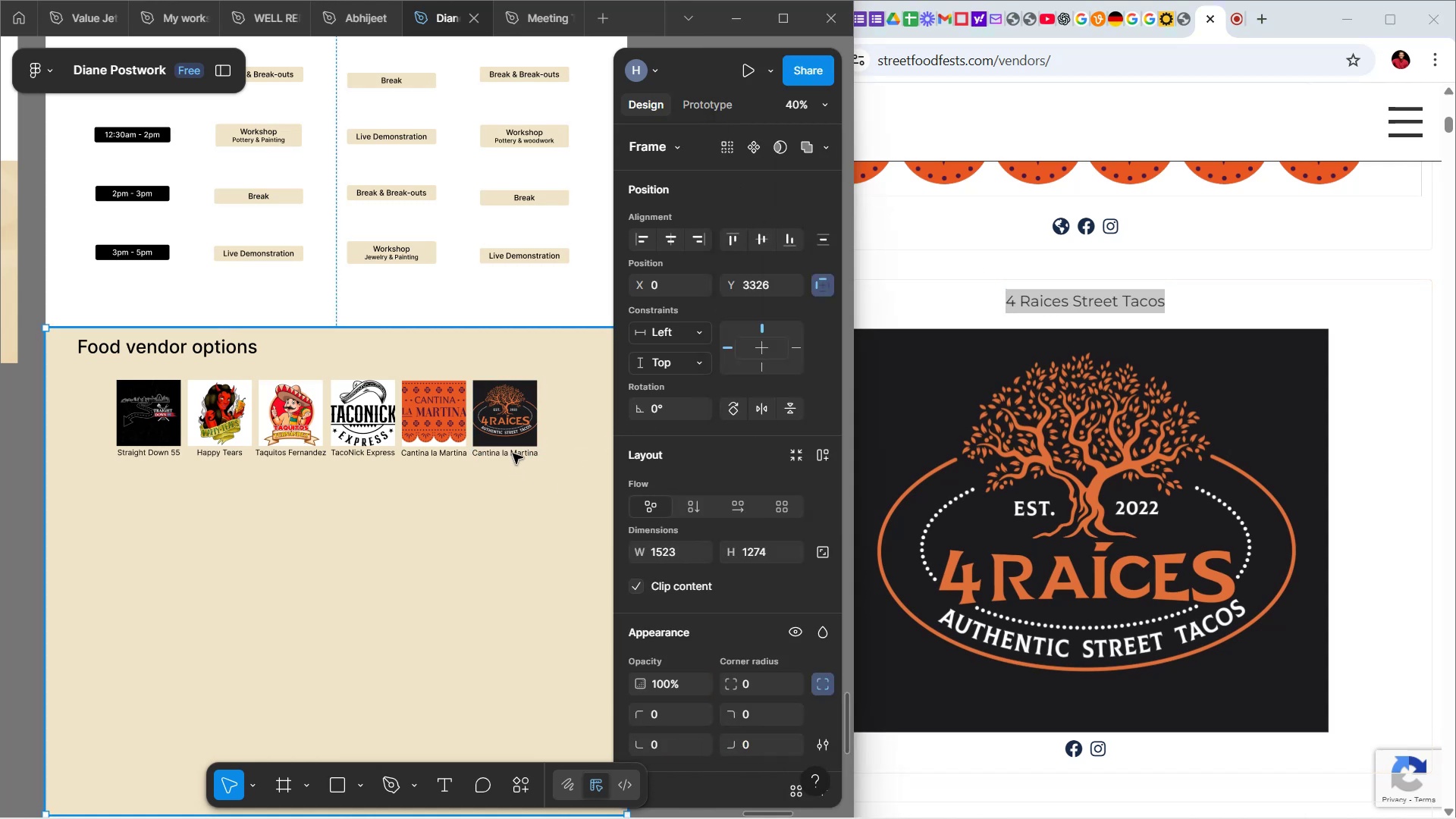 
double_click([513, 453])
 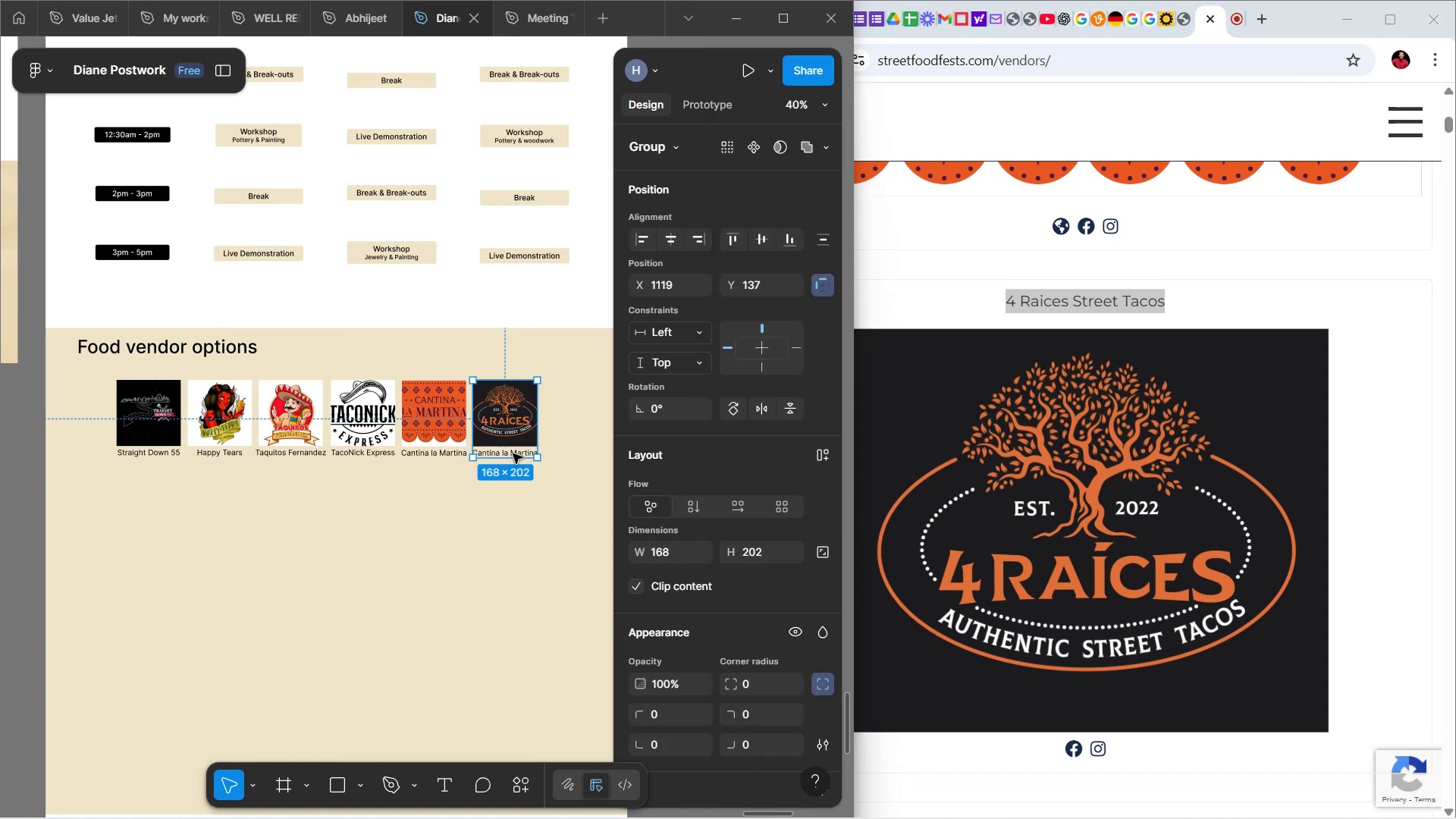 
triple_click([513, 453])
 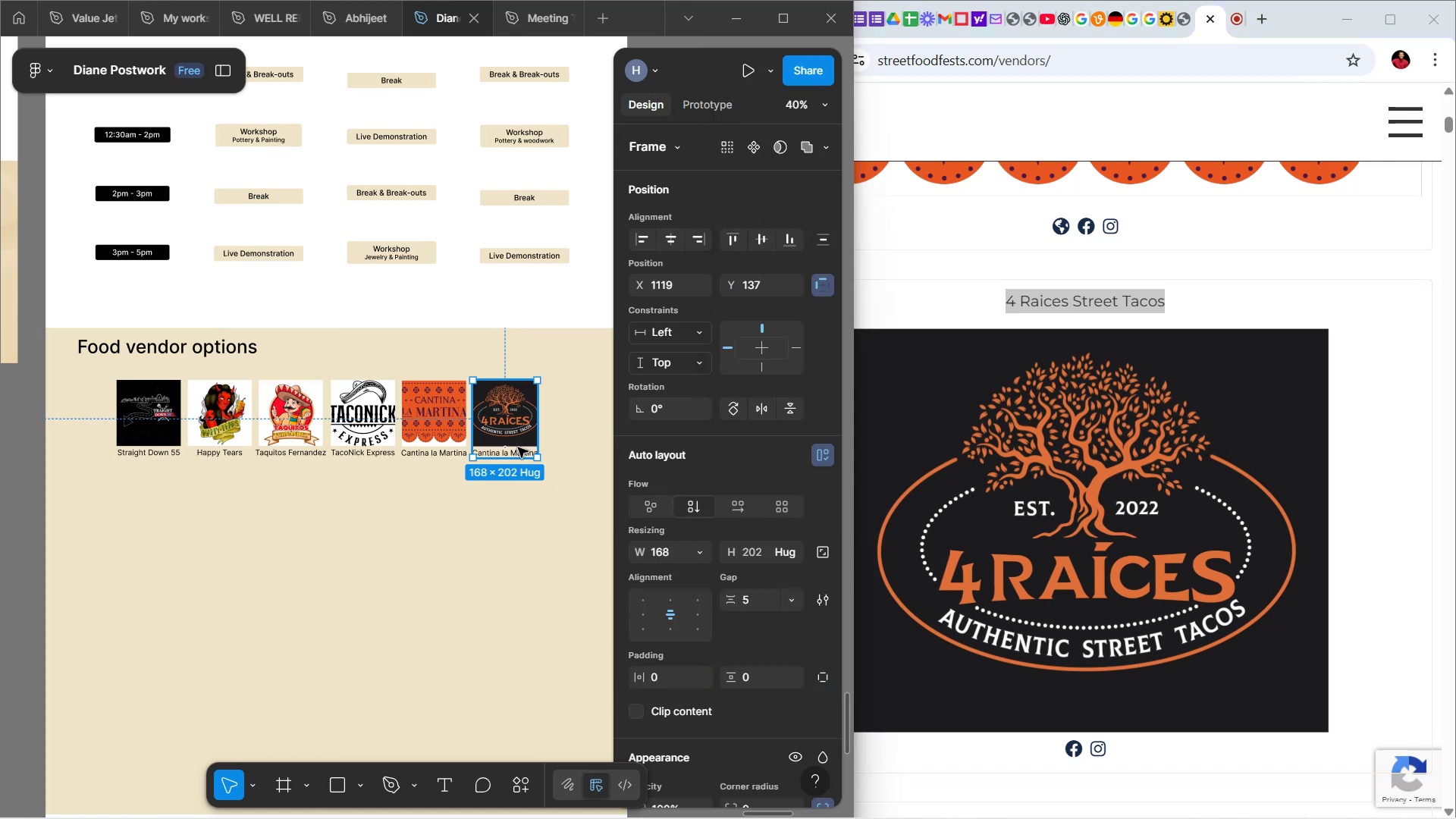 
double_click([518, 447])
 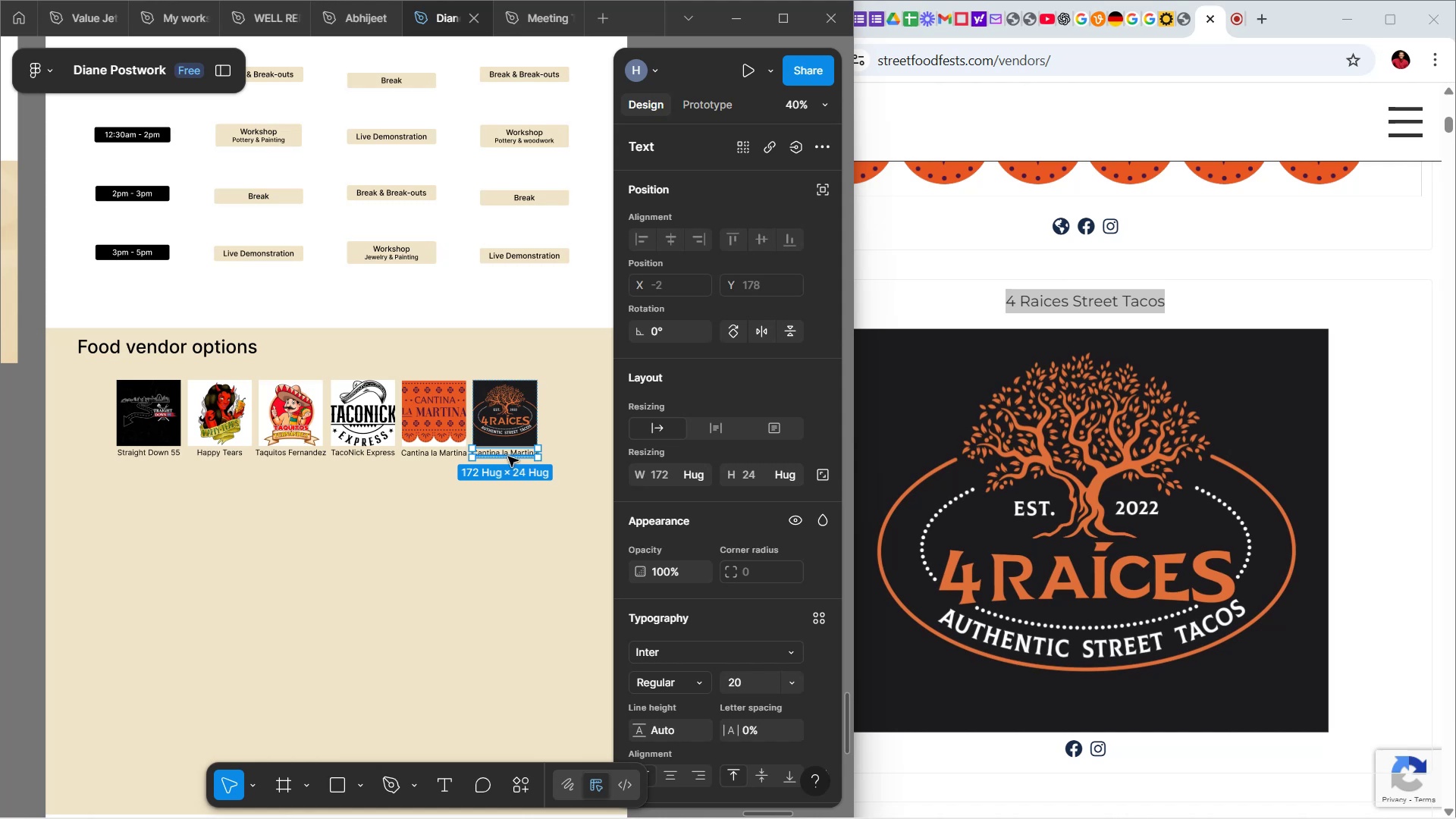 
wait(6.25)
 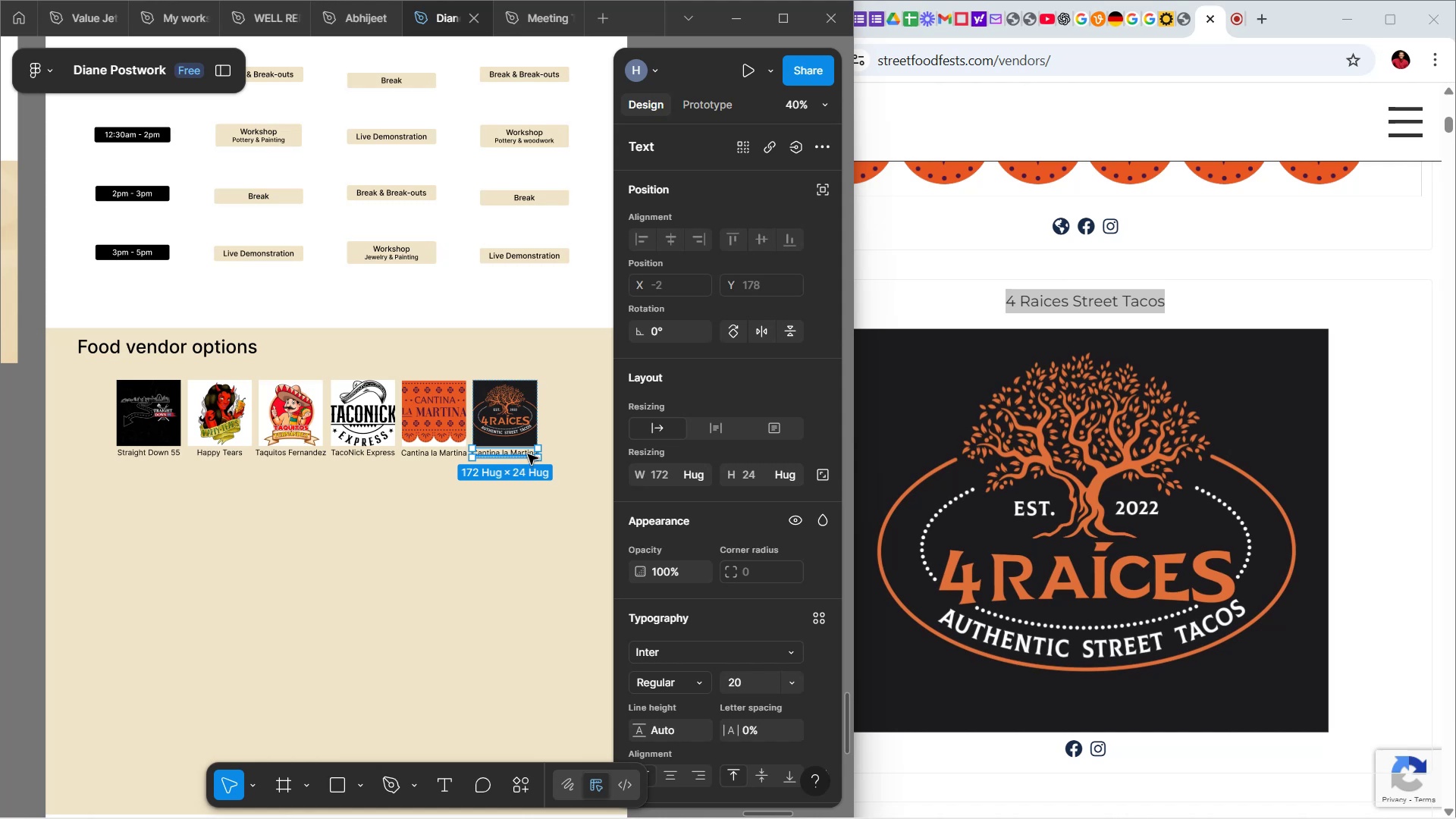 
double_click([516, 450])
 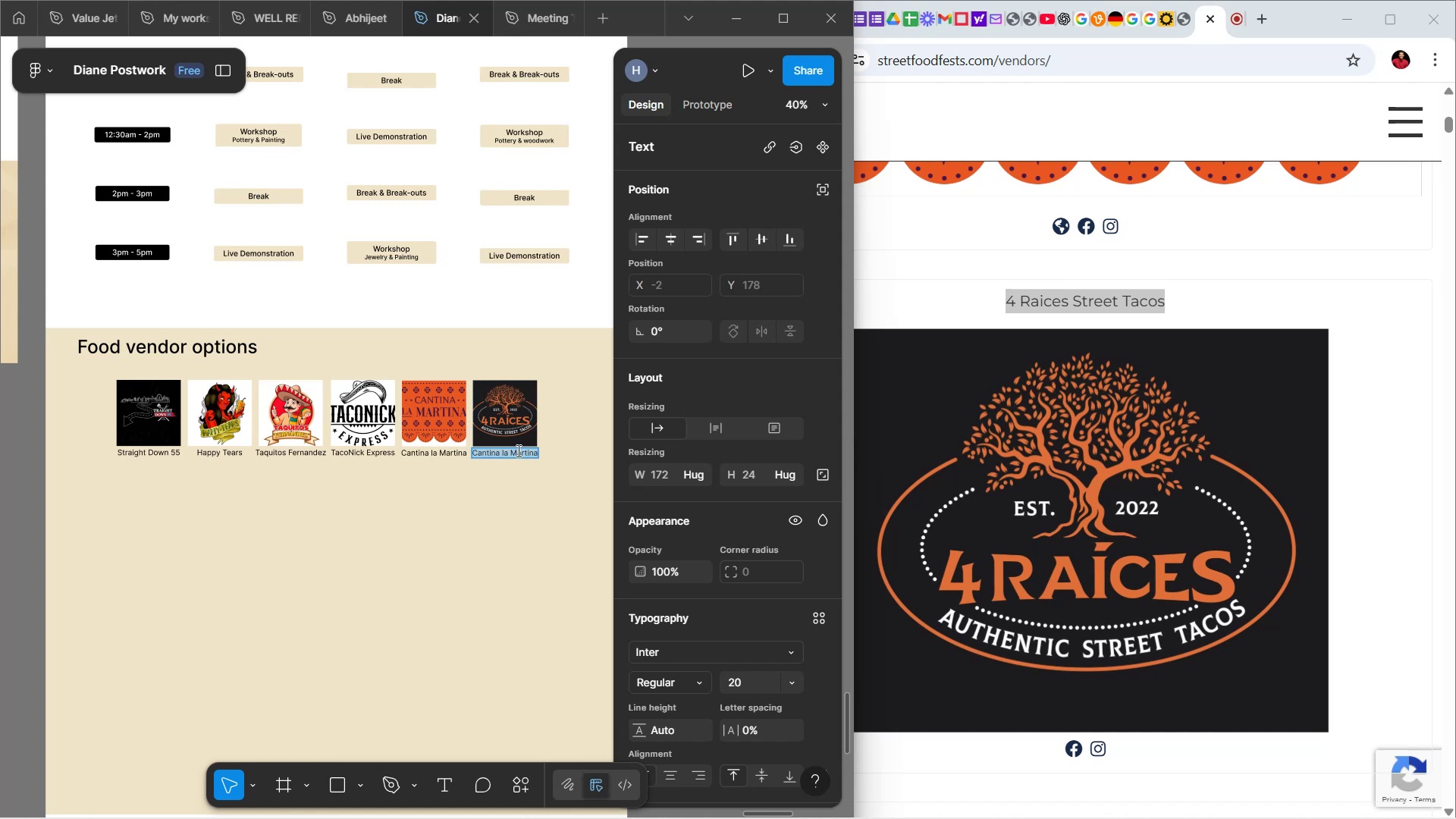 
key(Control+V)
 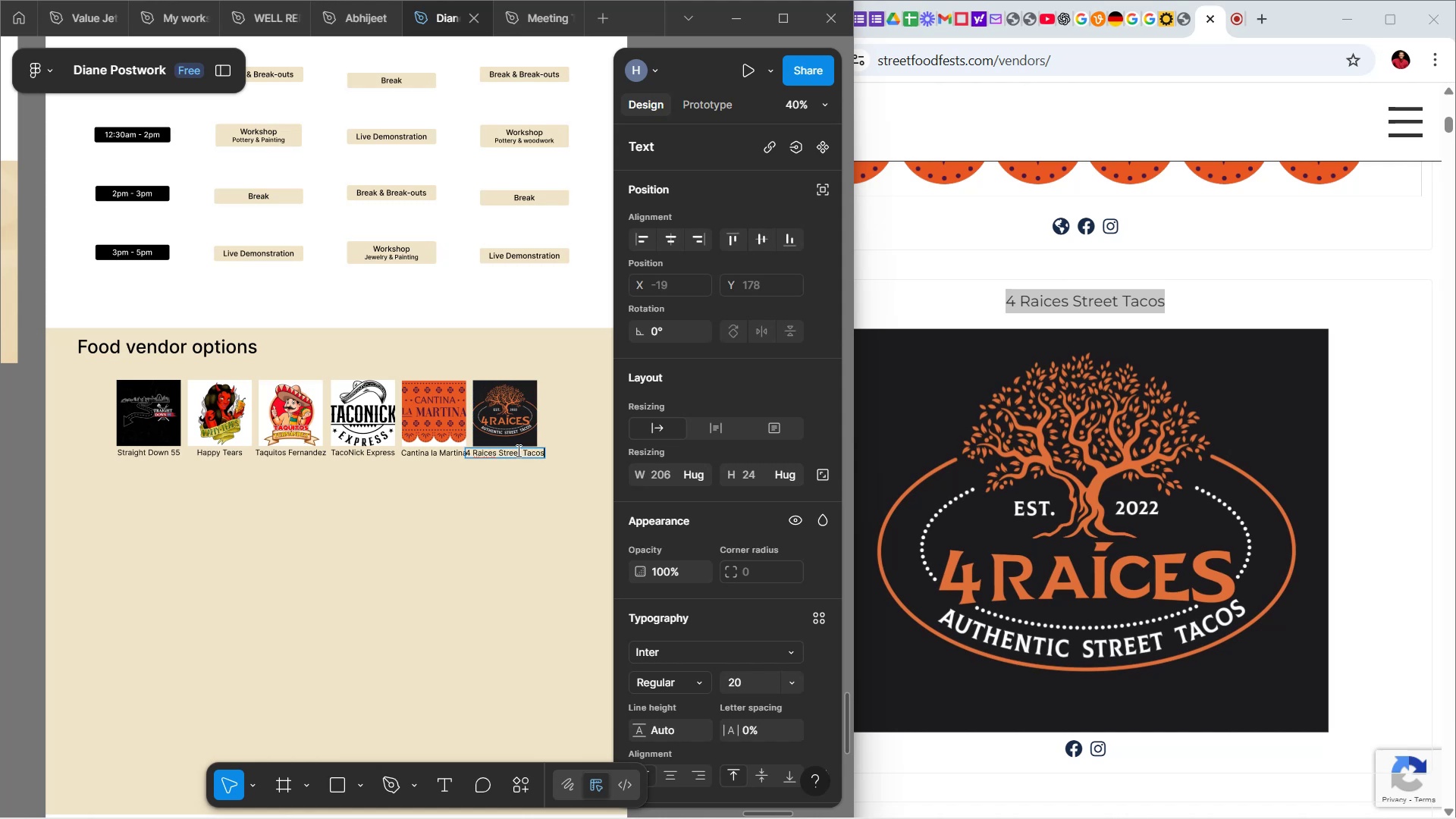 
hold_key(key=ControlLeft, duration=1.51)
scroll: coordinate [517, 450], scroll_direction: up, amount: 2.0
 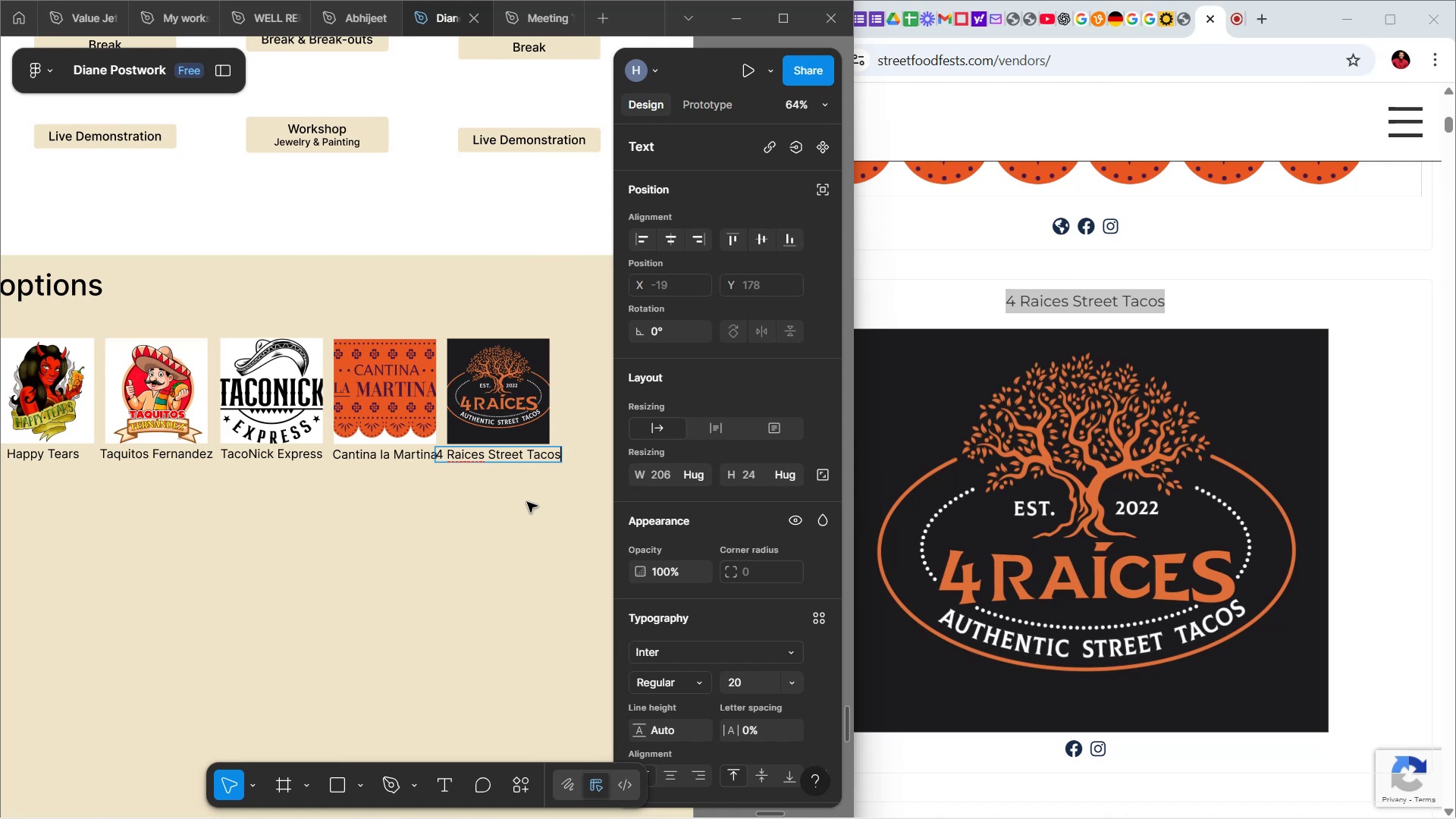 
left_click([527, 502])
 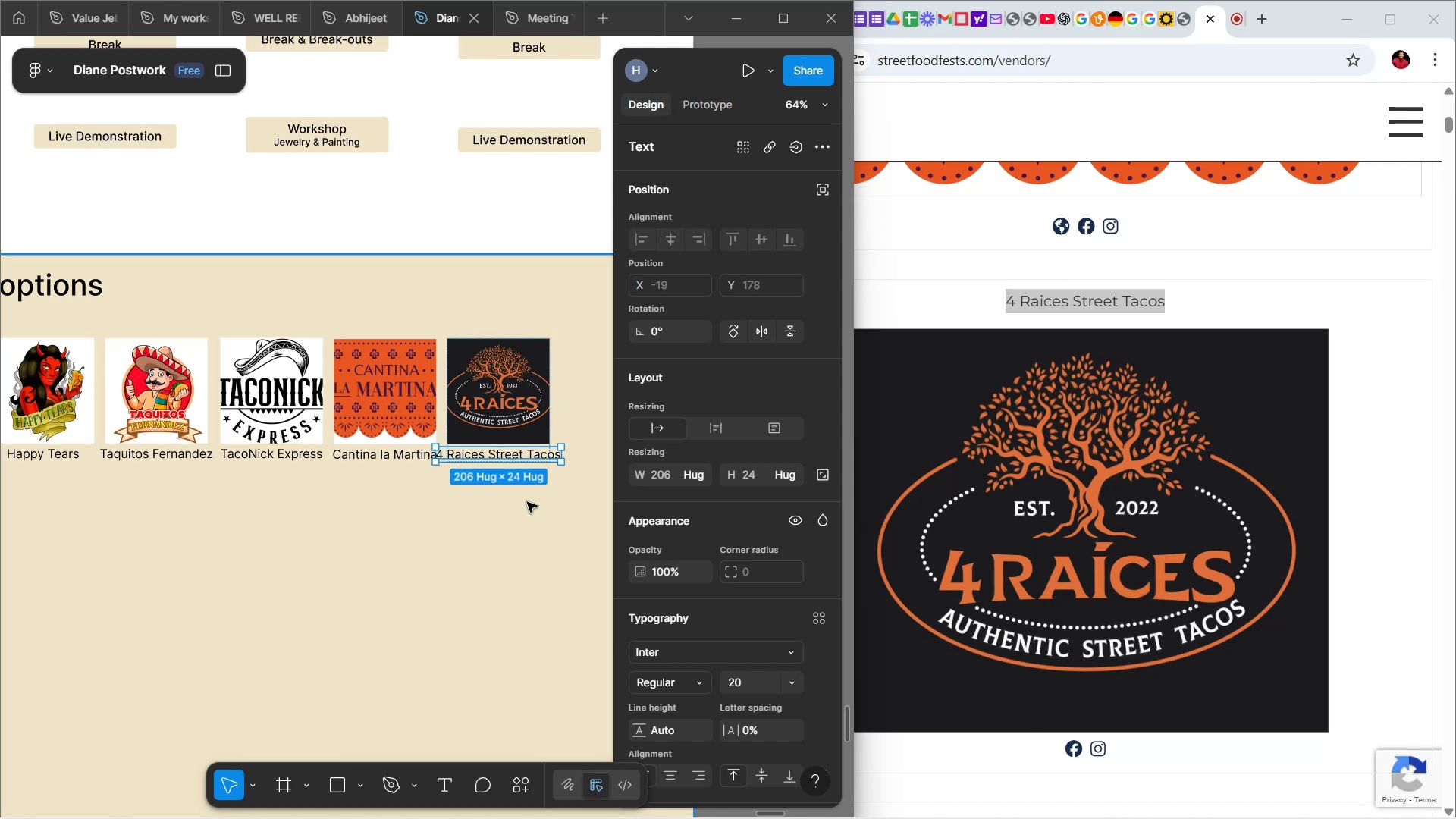 
left_click([527, 502])
 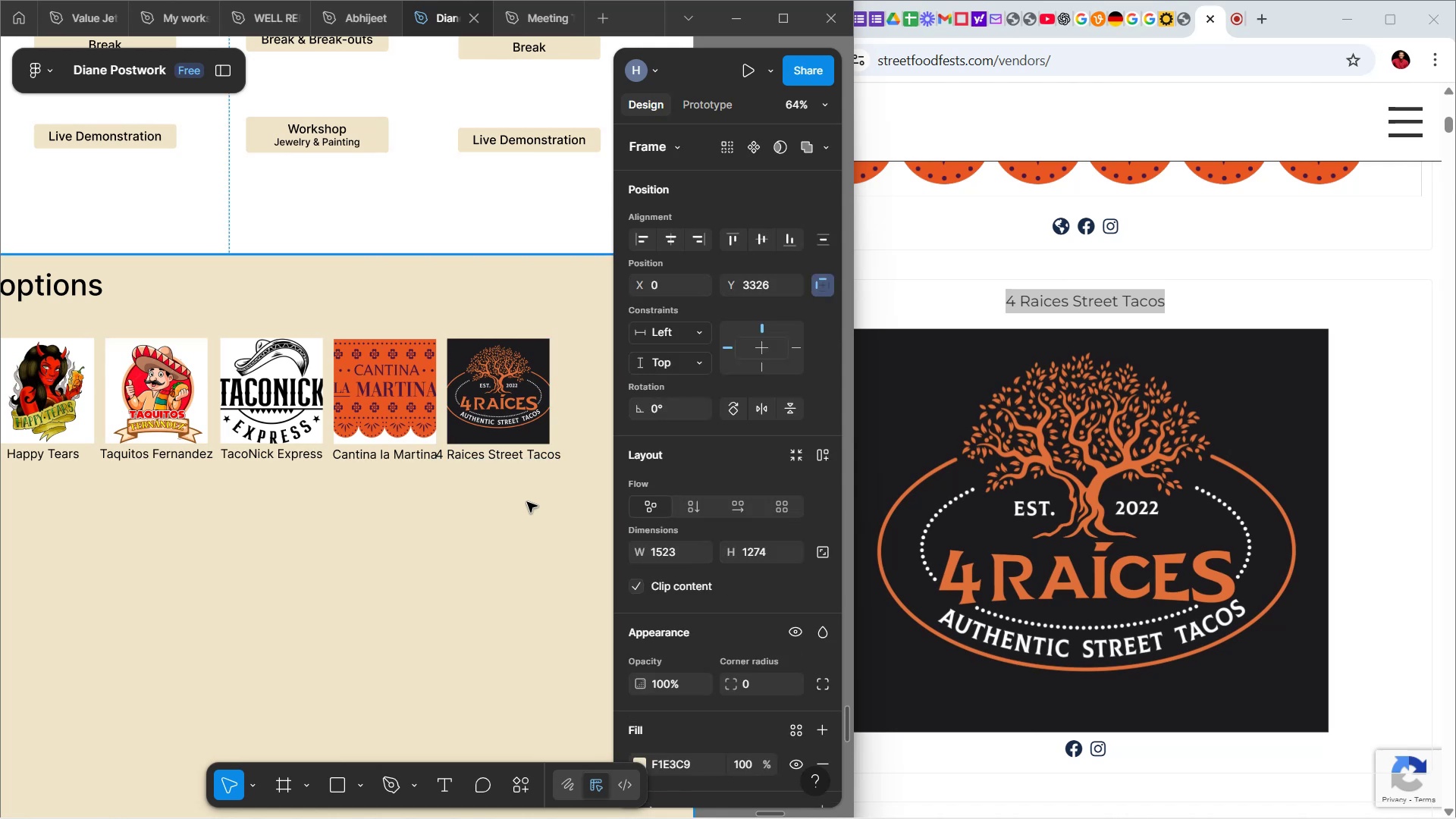 
hold_key(key=ControlLeft, duration=0.69)
scroll: coordinate [529, 497], scroll_direction: down, amount: 2.0
 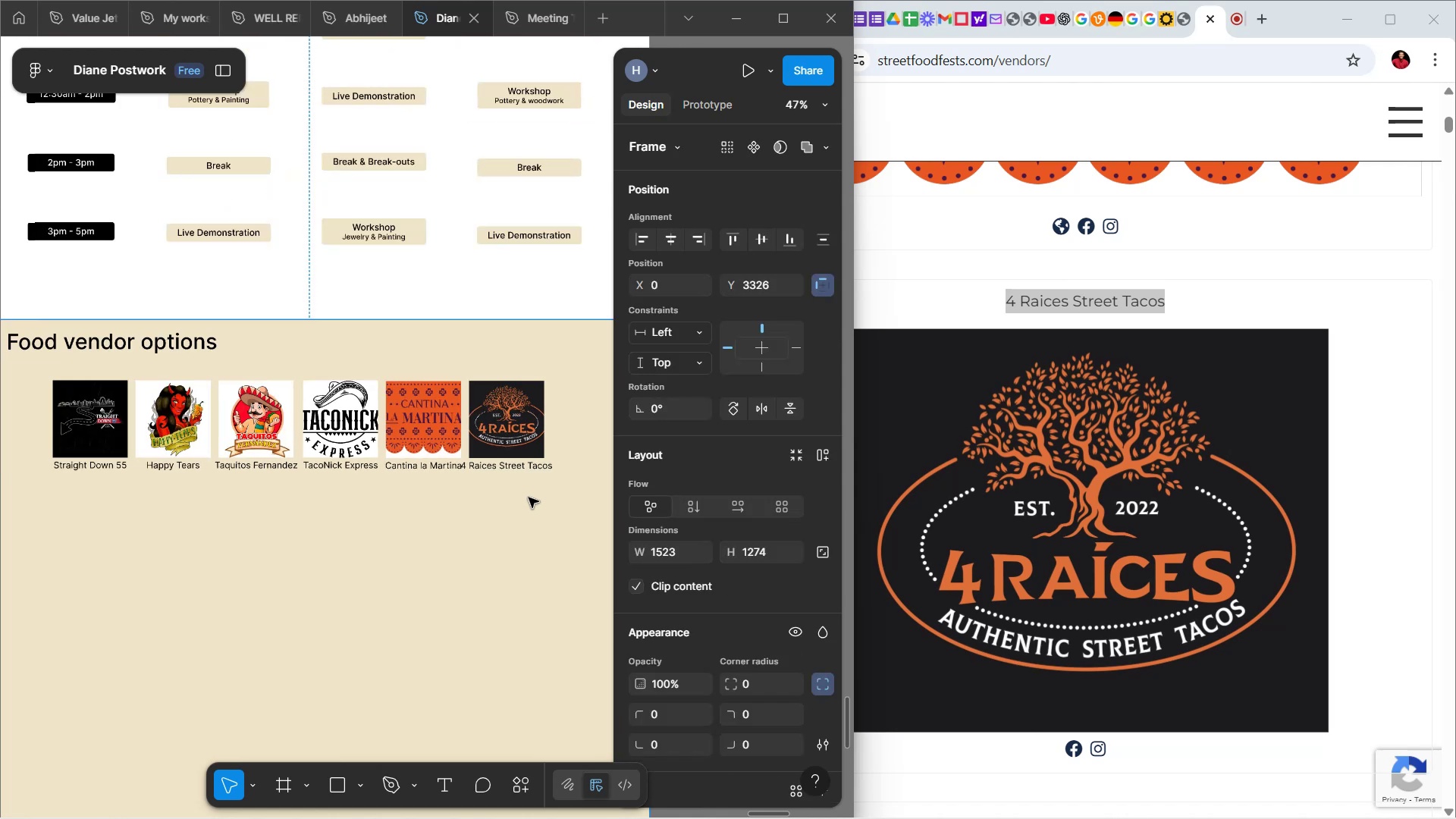 
hold_key(key=ControlLeft, duration=0.35)
scroll: coordinate [529, 497], scroll_direction: down, amount: 2.0
 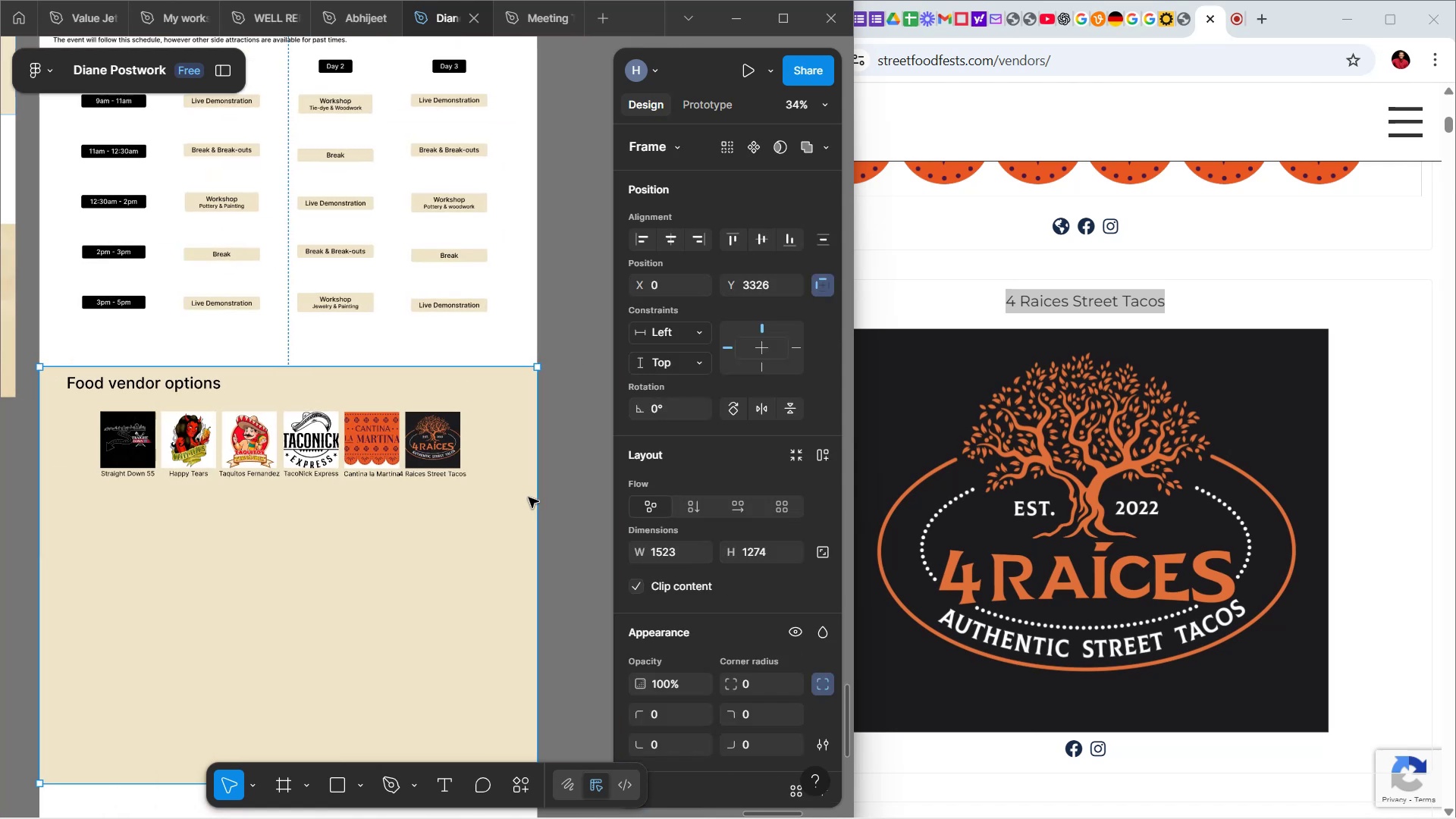 
hold_key(key=ShiftLeft, duration=2.22)
double_click([132, 463])
 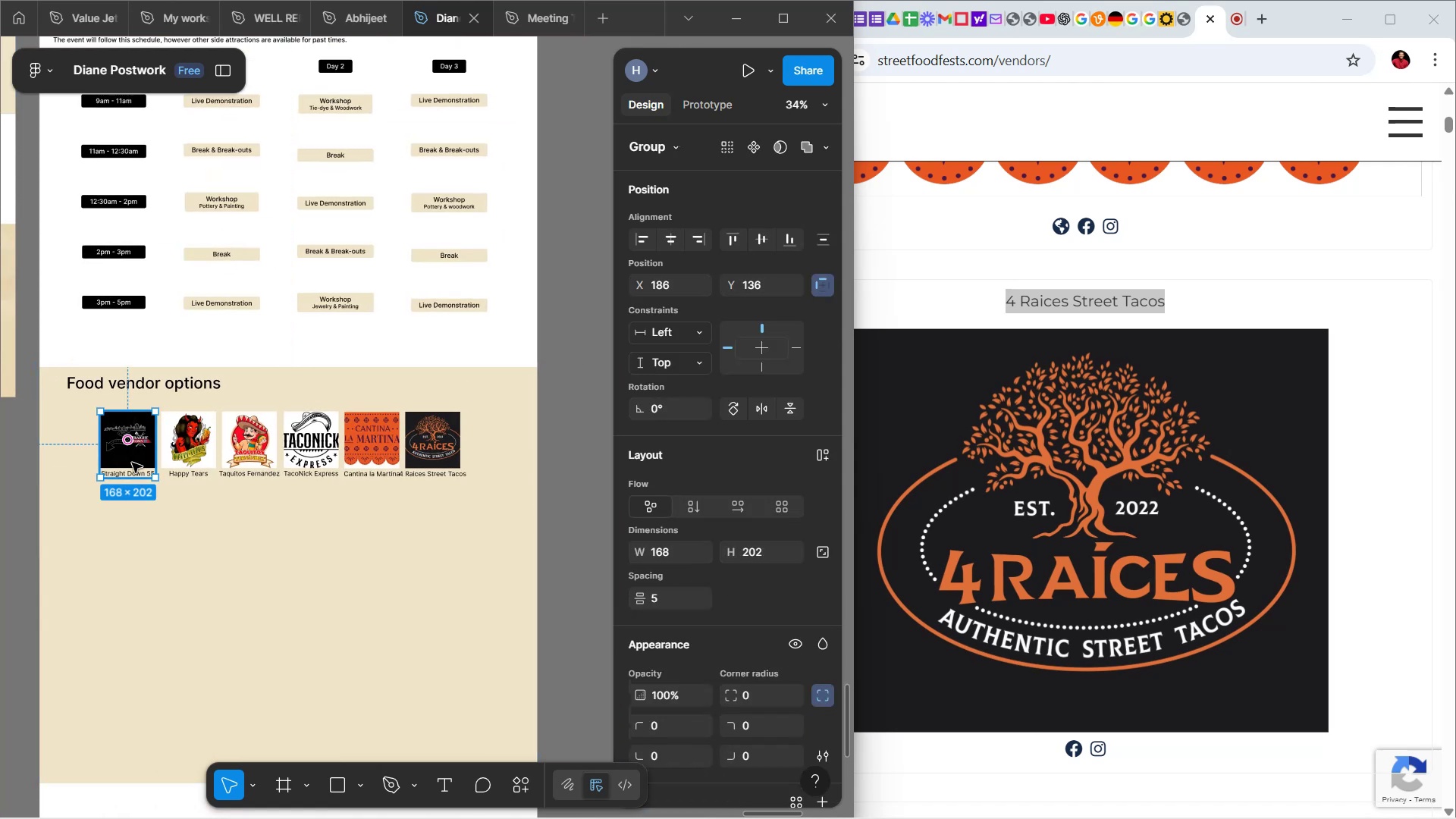 
hold_key(key=ShiftLeft, duration=1.52)
left_click([171, 453])
 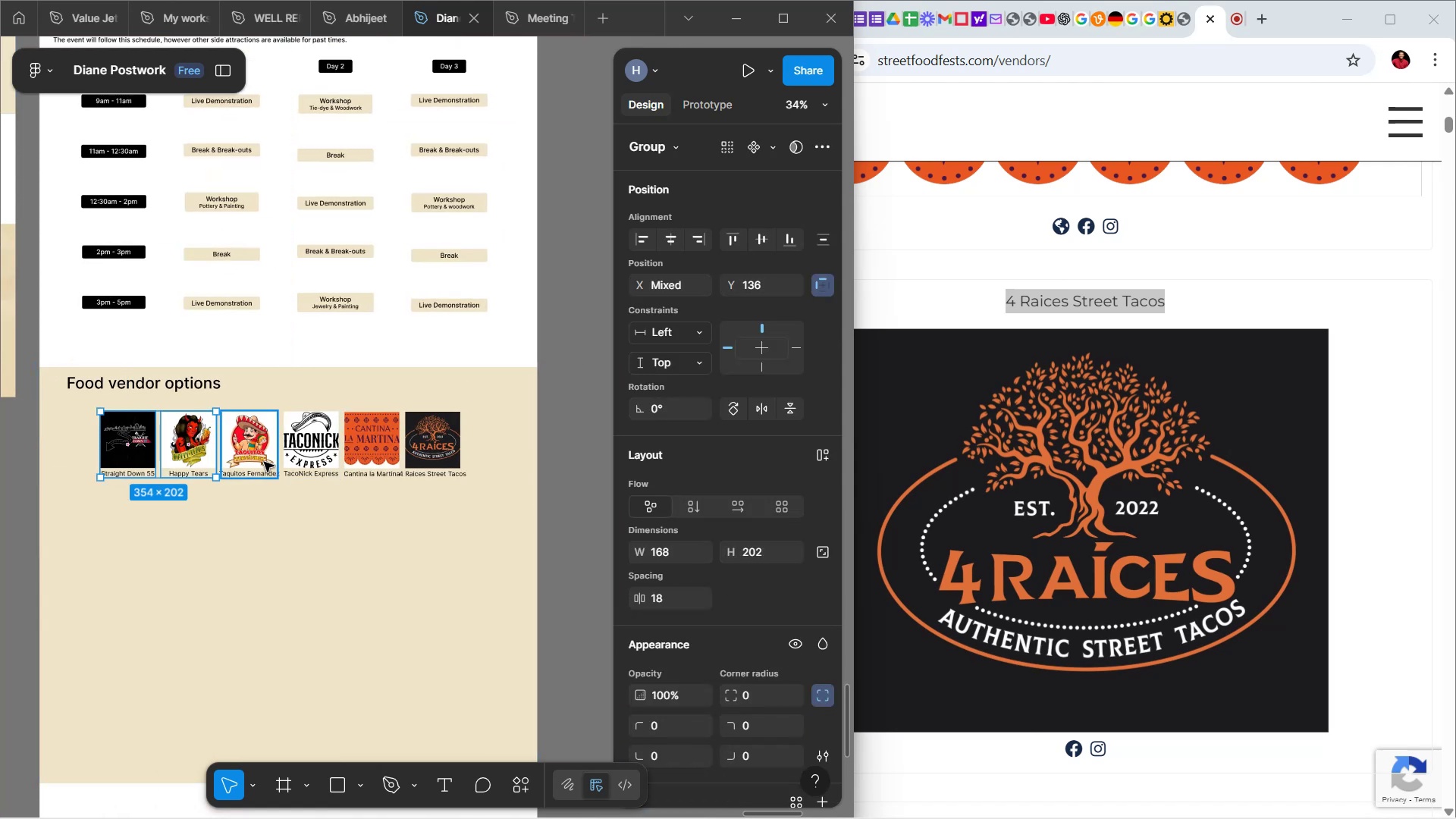 
left_click([264, 462])
 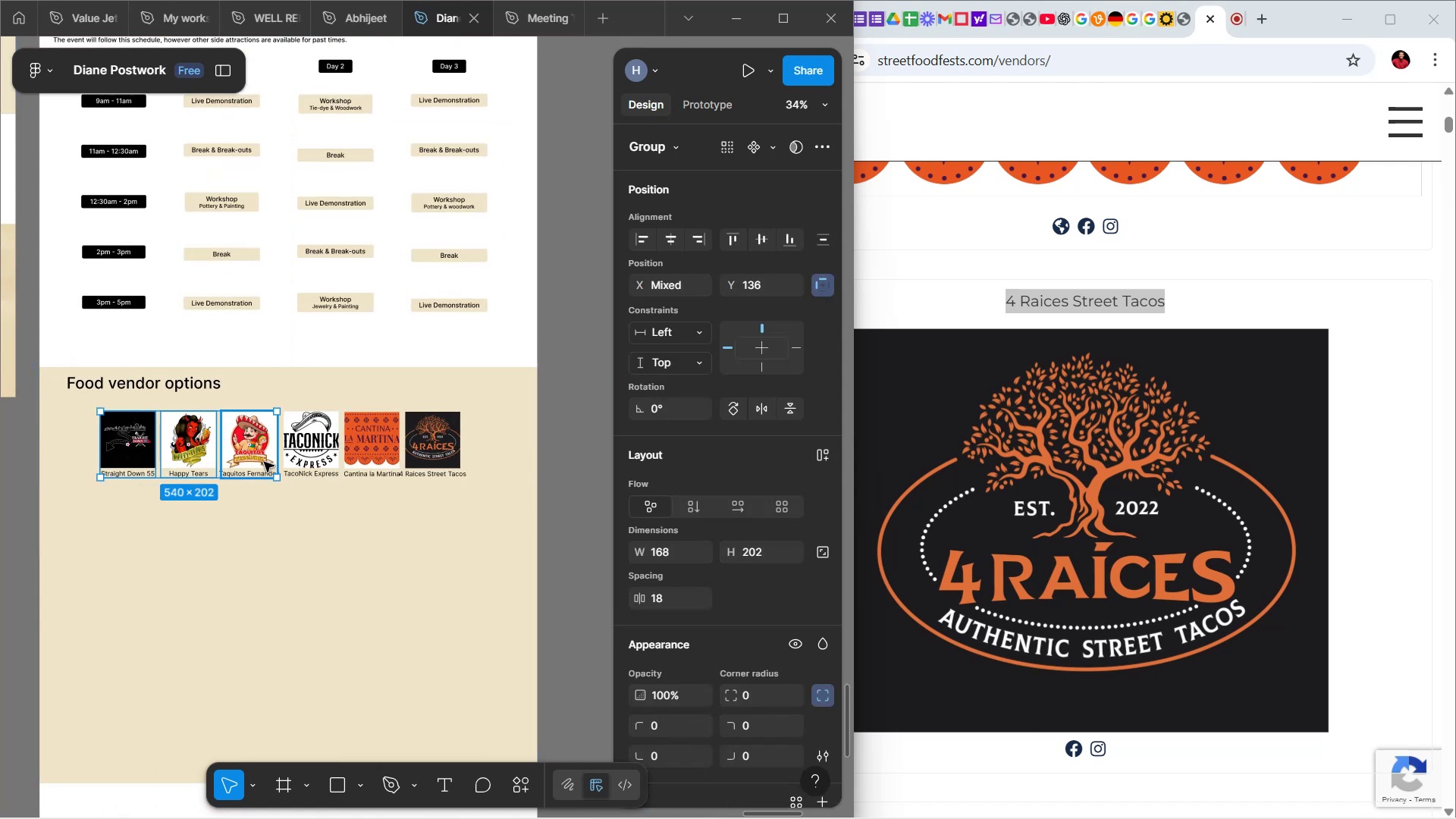 
hold_key(key=ShiftLeft, duration=1.51)
left_click([299, 457])
 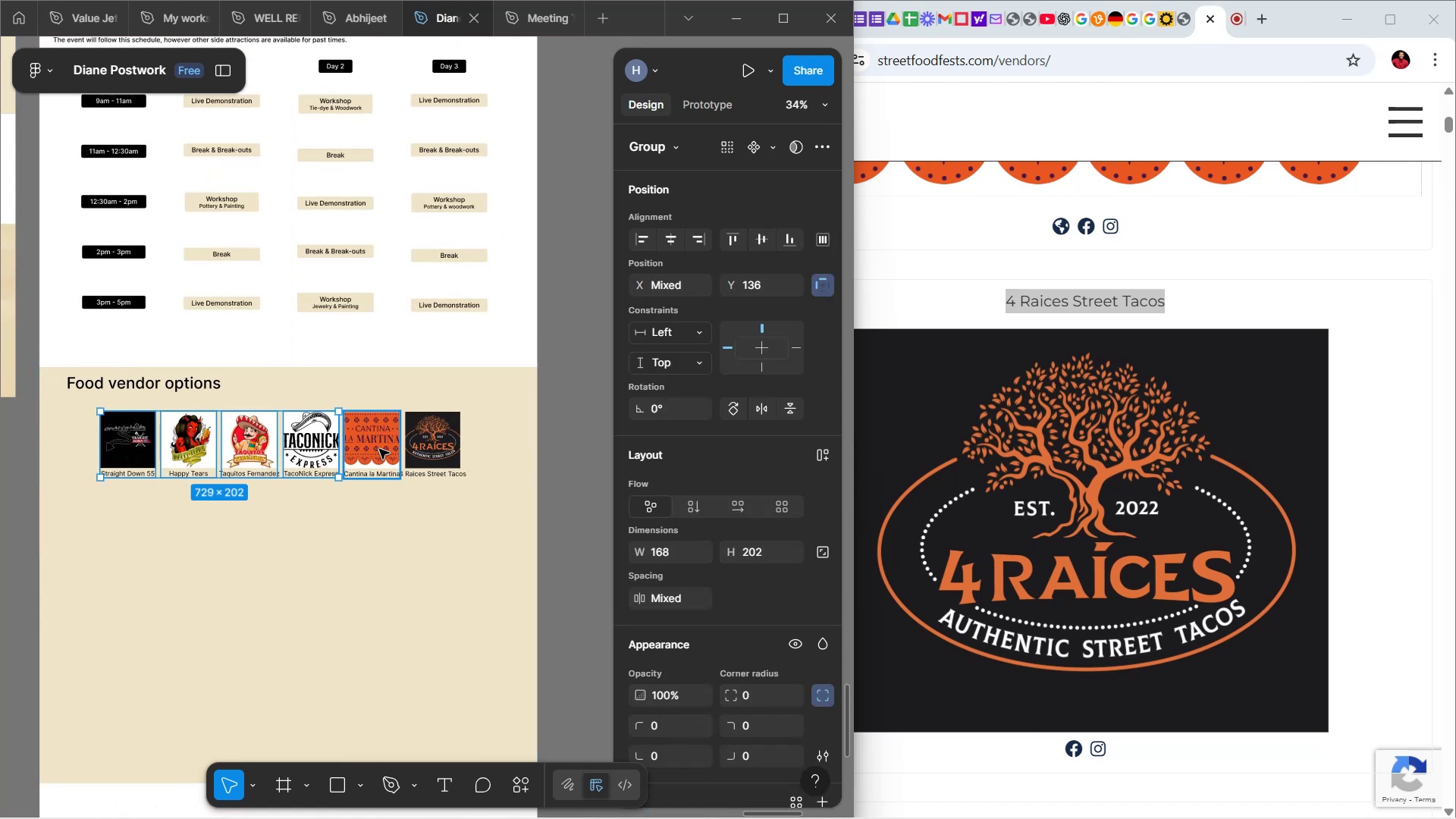 
hold_key(key=ShiftLeft, duration=0.94)
left_click([379, 449])
 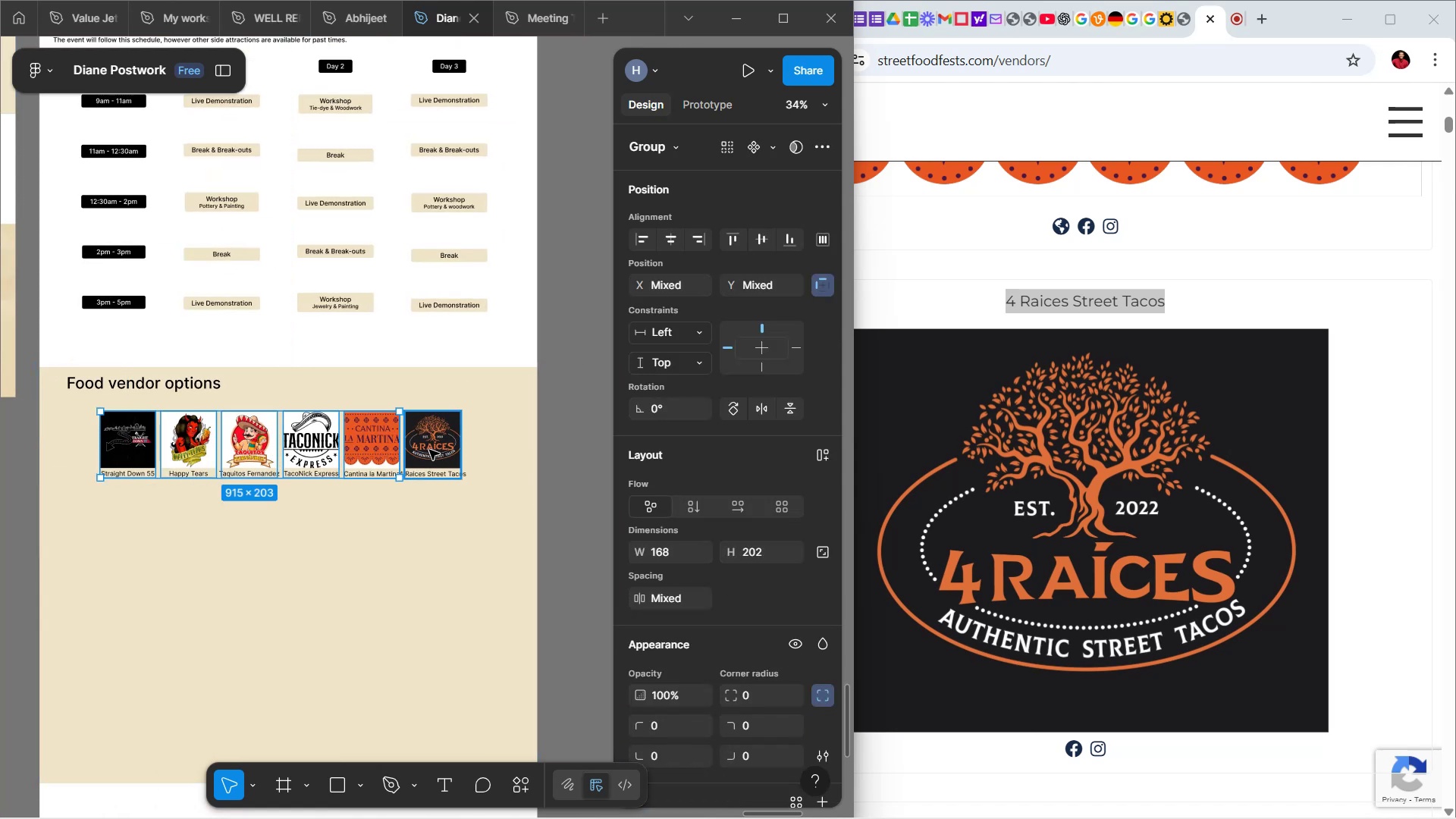 
left_click([429, 450])
 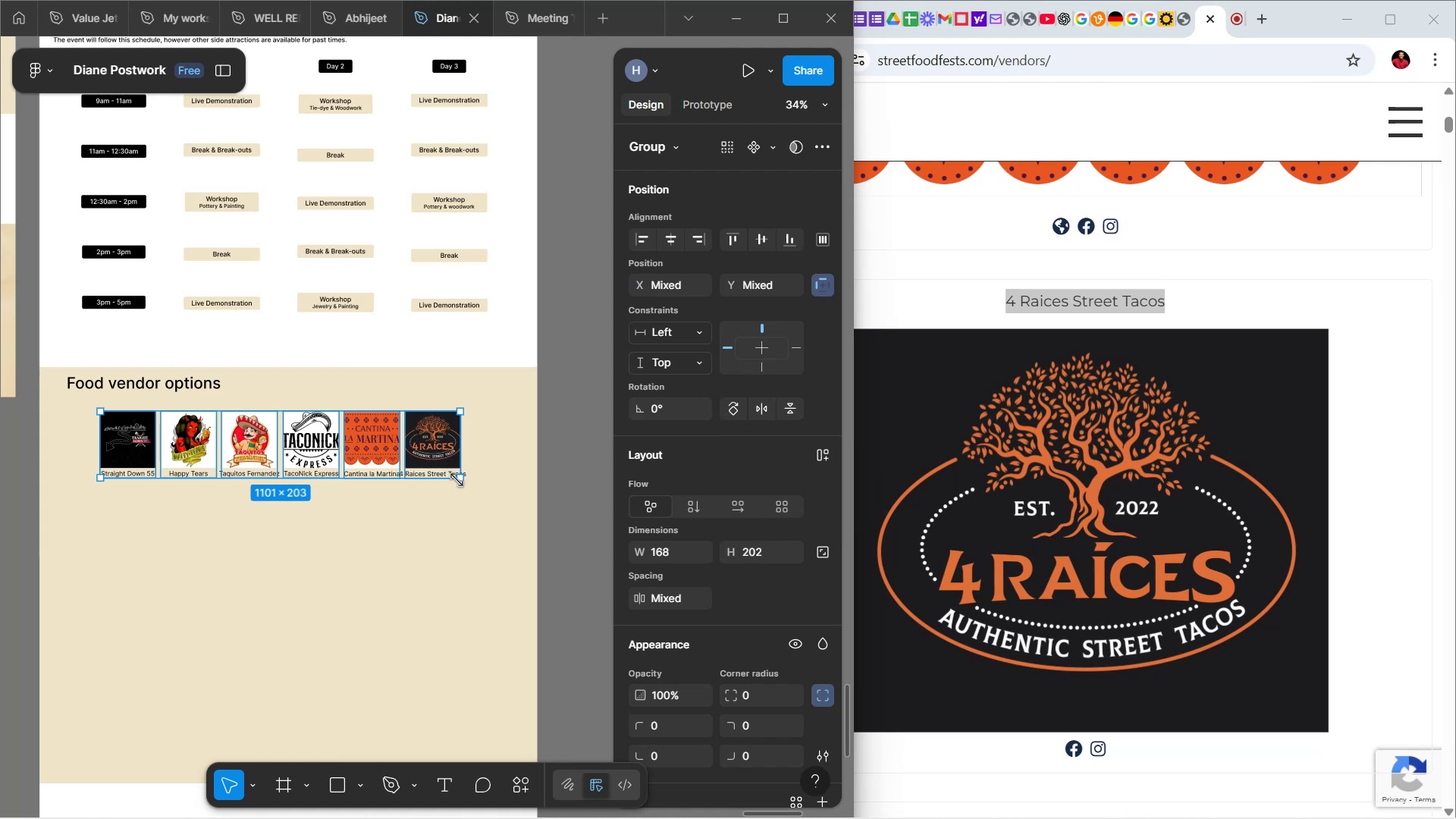 
left_click([440, 463])
 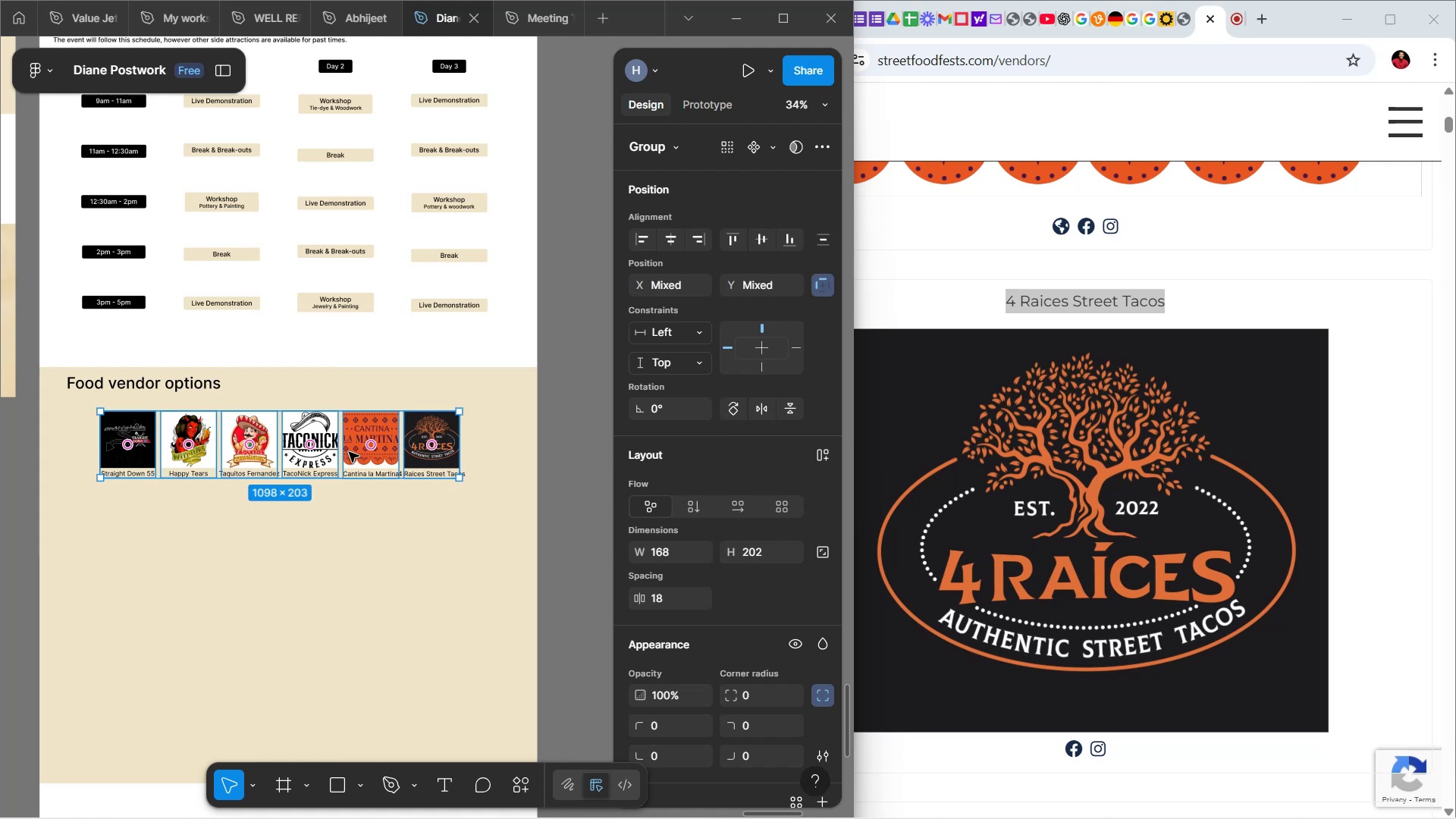 
hold_key(key=ControlLeft, duration=1.28)
scroll: coordinate [337, 446], scroll_direction: up, amount: 3.0
 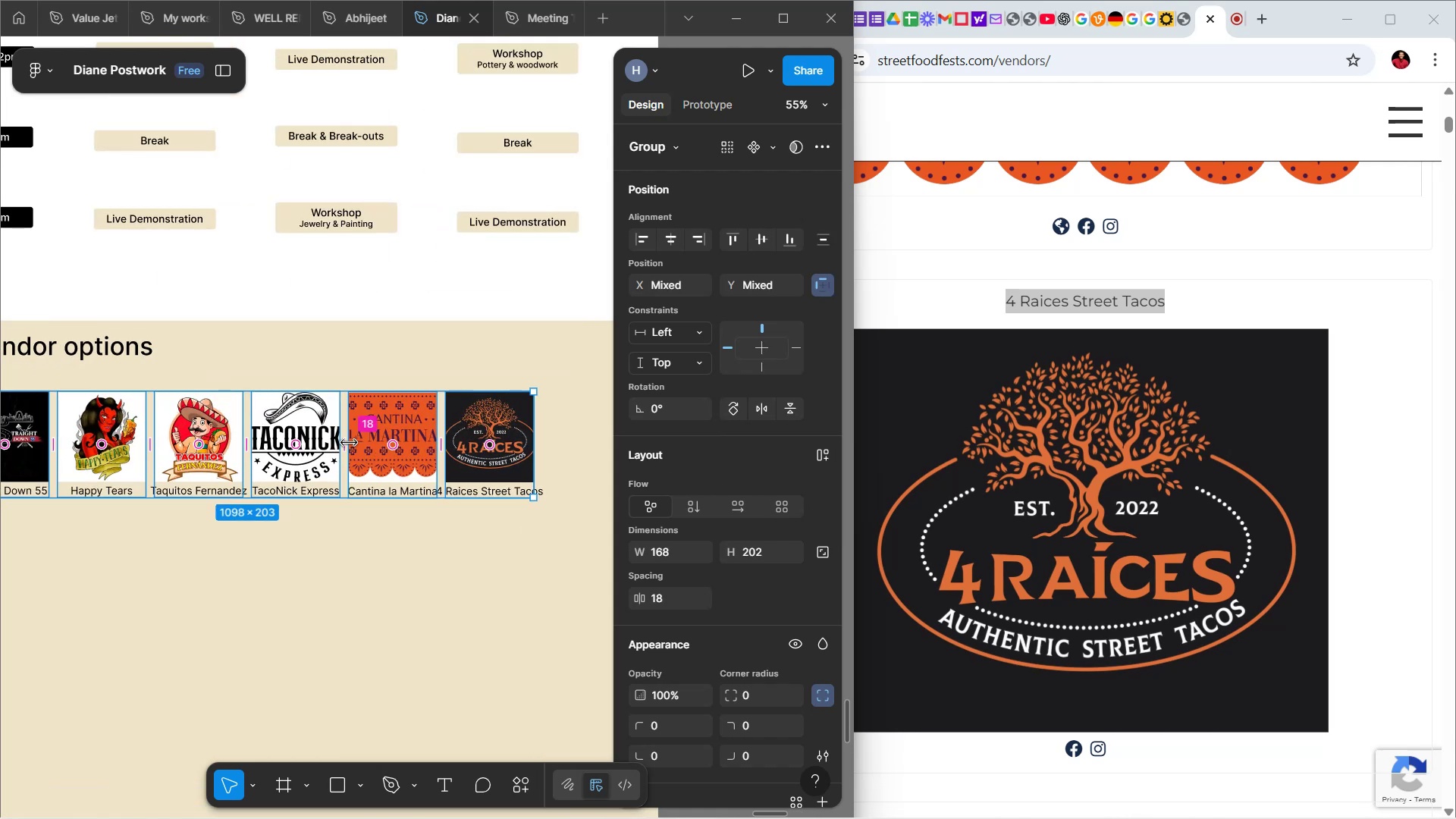 
left_click_drag(start_coordinate=[347, 443], to_coordinate=[370, 449])
 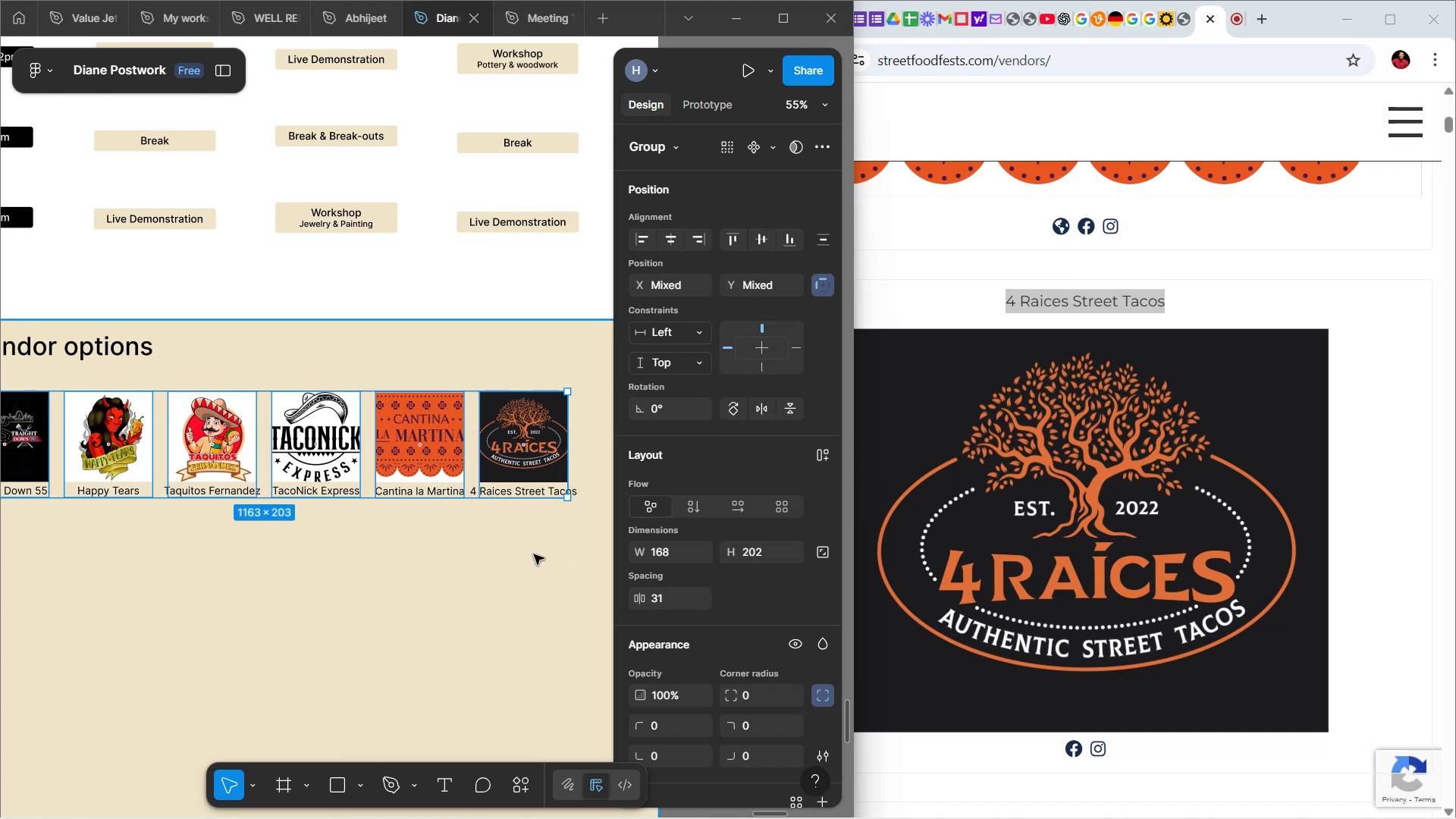 
left_click([534, 554])
 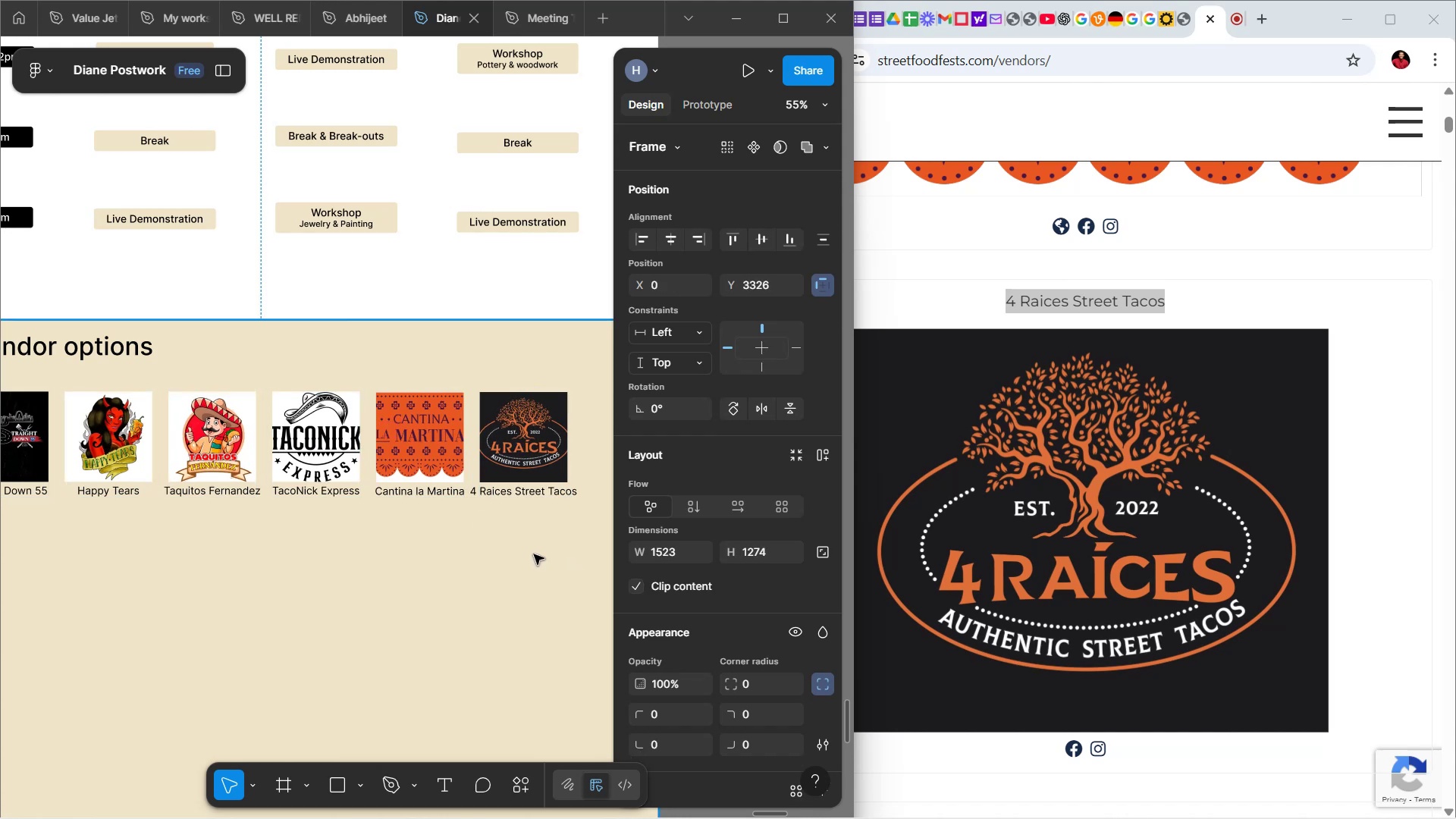 
hold_key(key=ControlLeft, duration=1.52)
scroll: coordinate [534, 554], scroll_direction: down, amount: 1.0
 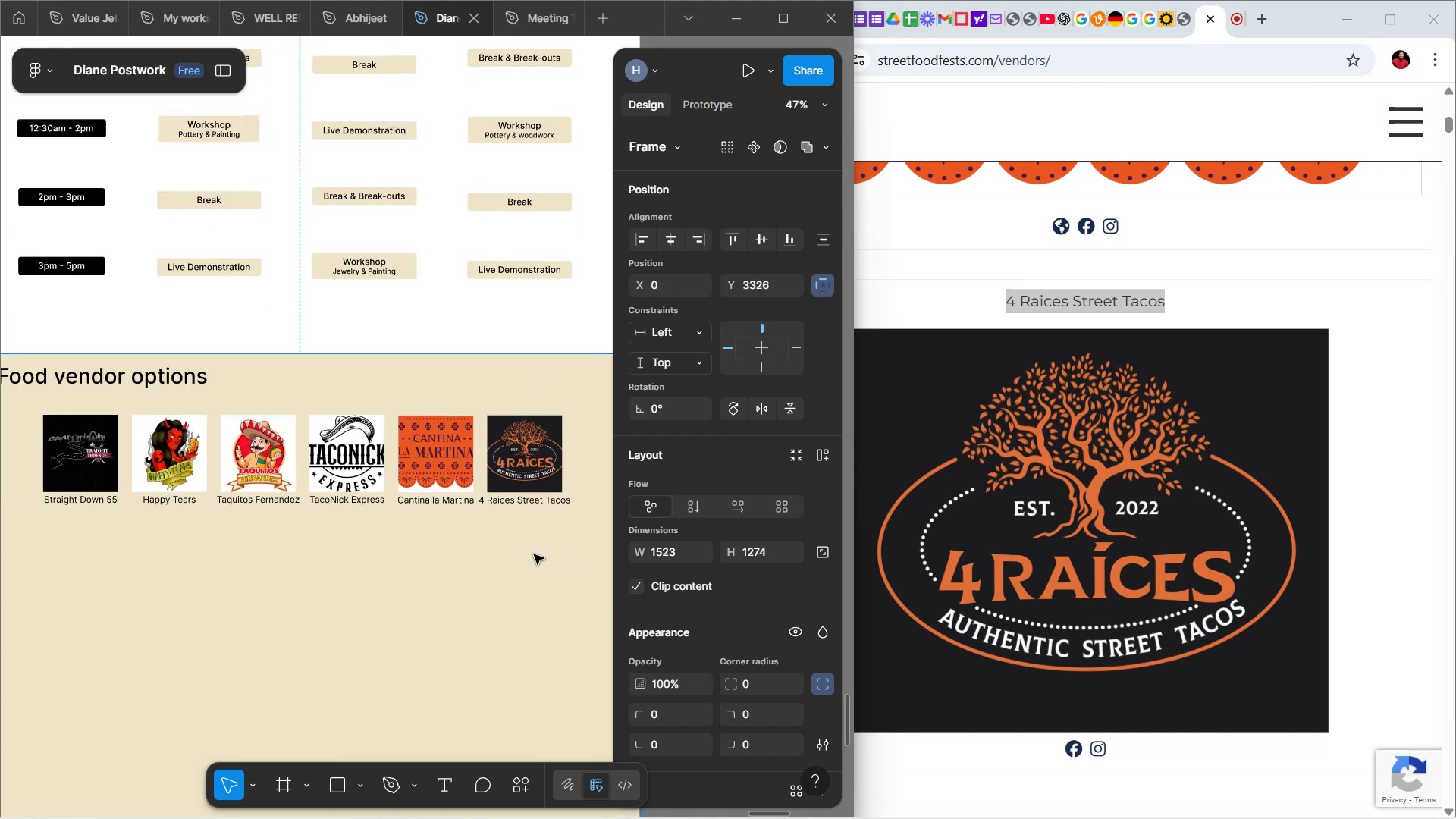 
hold_key(key=ControlLeft, duration=0.79)
 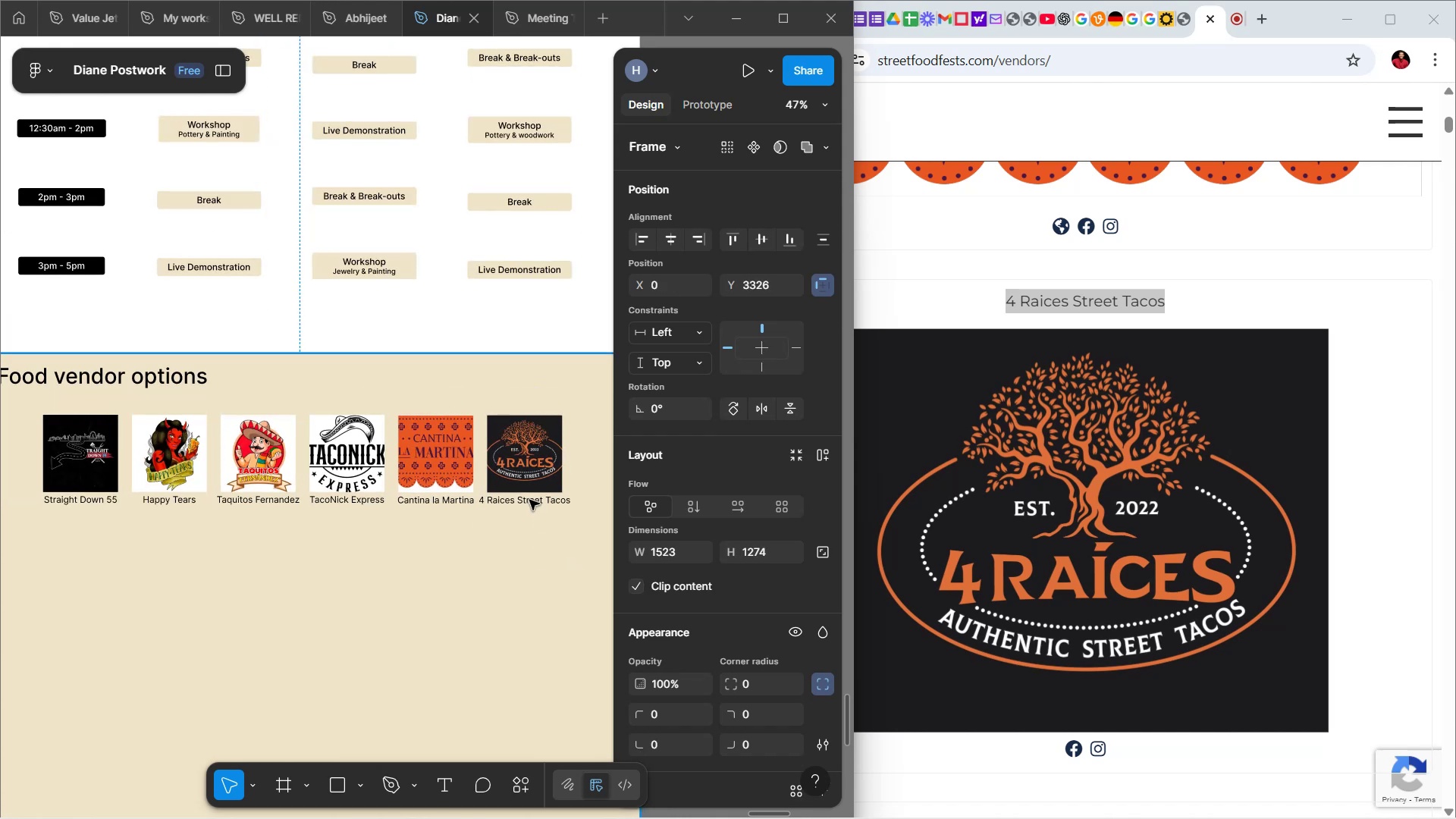 
double_click([529, 500])
 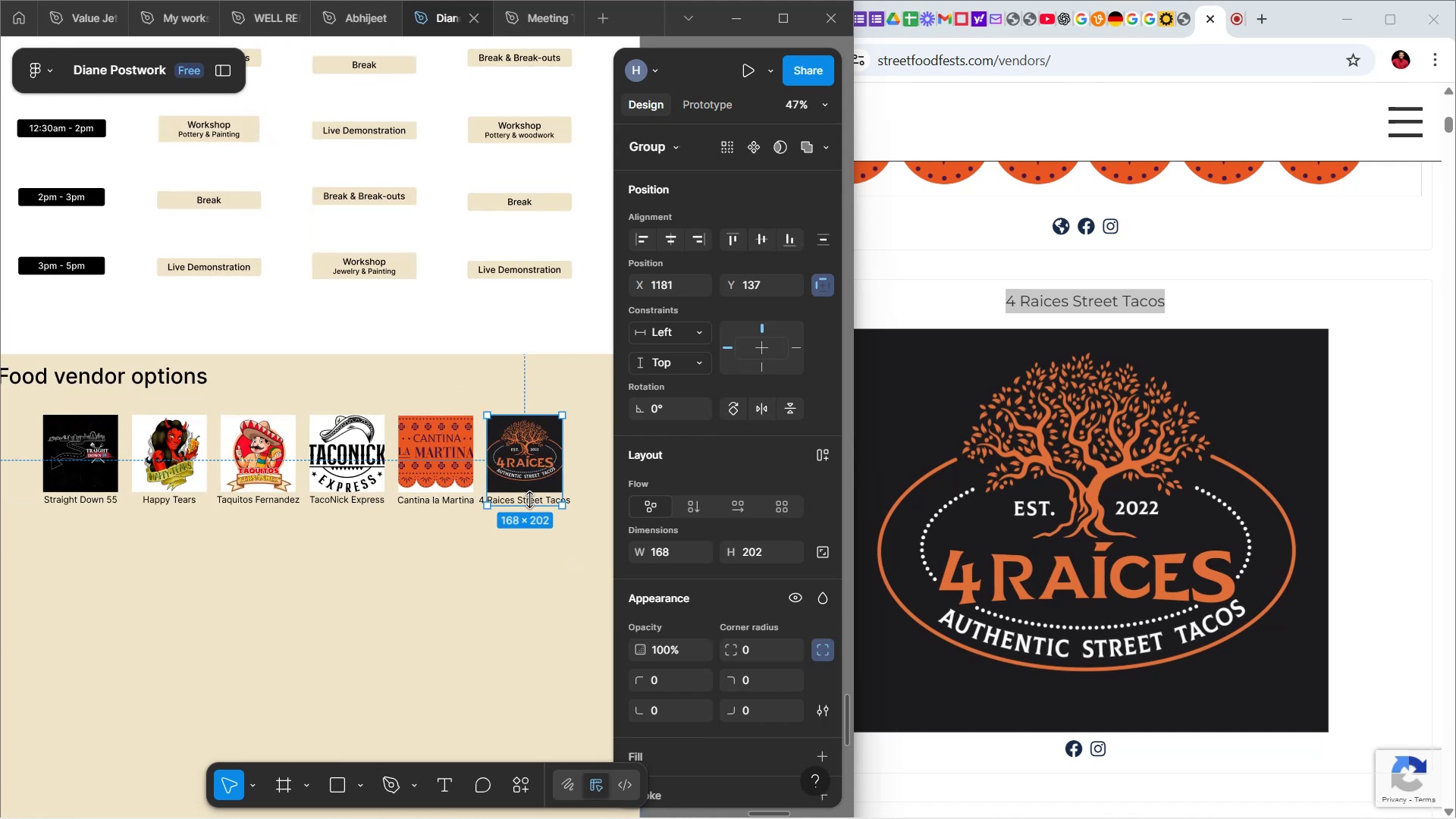 
hold_key(key=ControlLeft, duration=1.12)
scroll: coordinate [529, 500], scroll_direction: up, amount: 3.0
 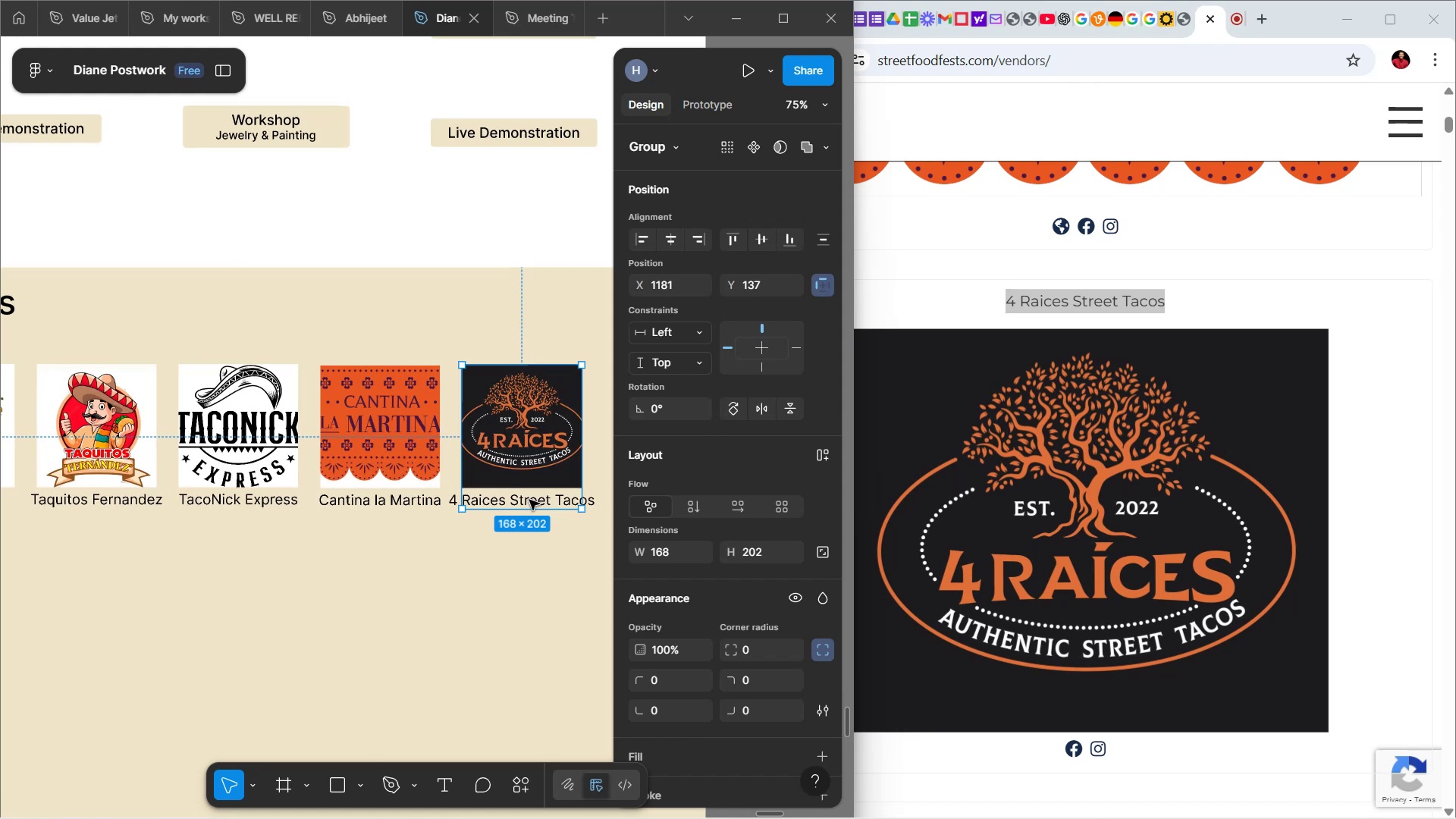 
double_click([529, 500])
 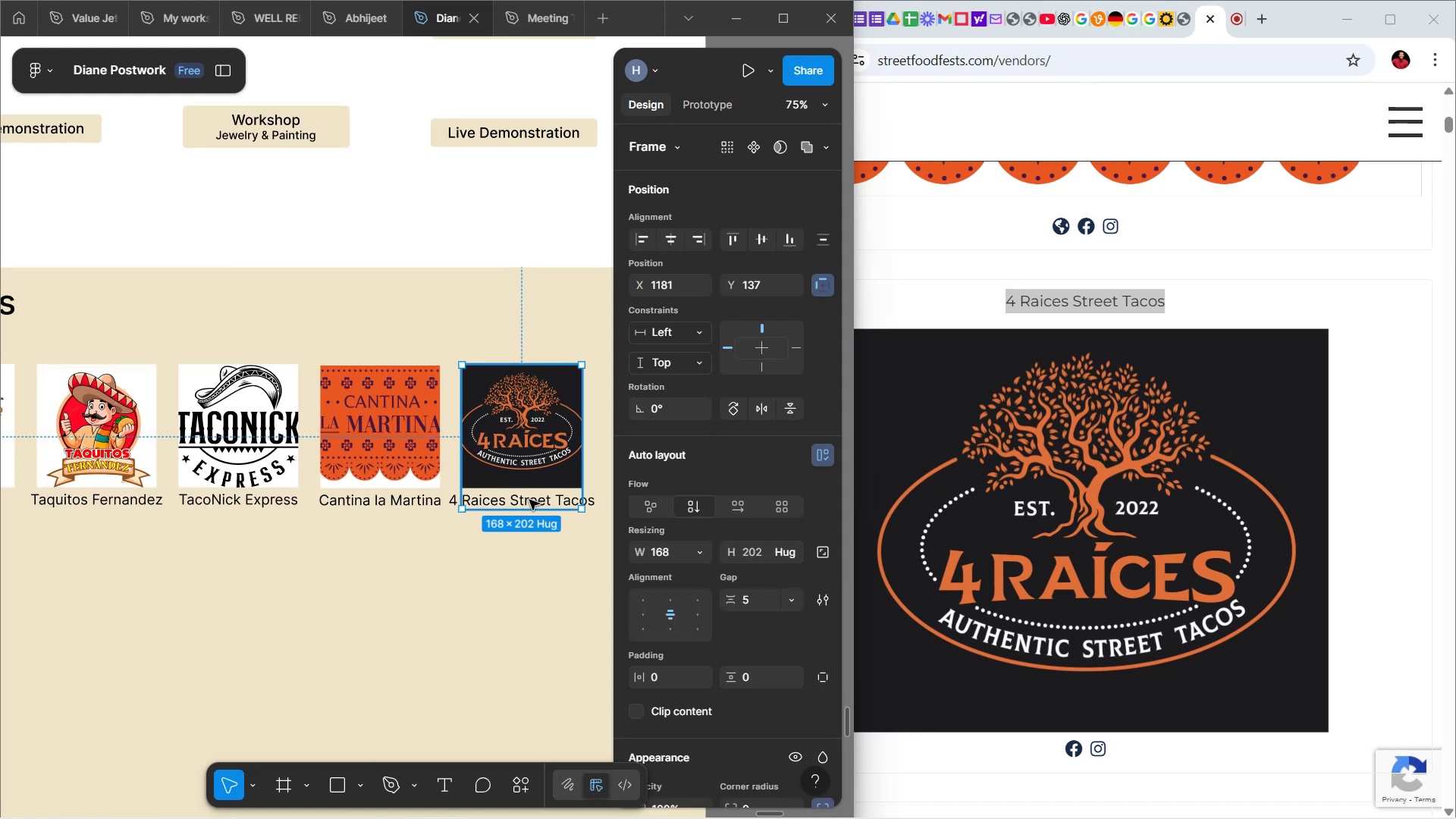 
double_click([529, 500])
 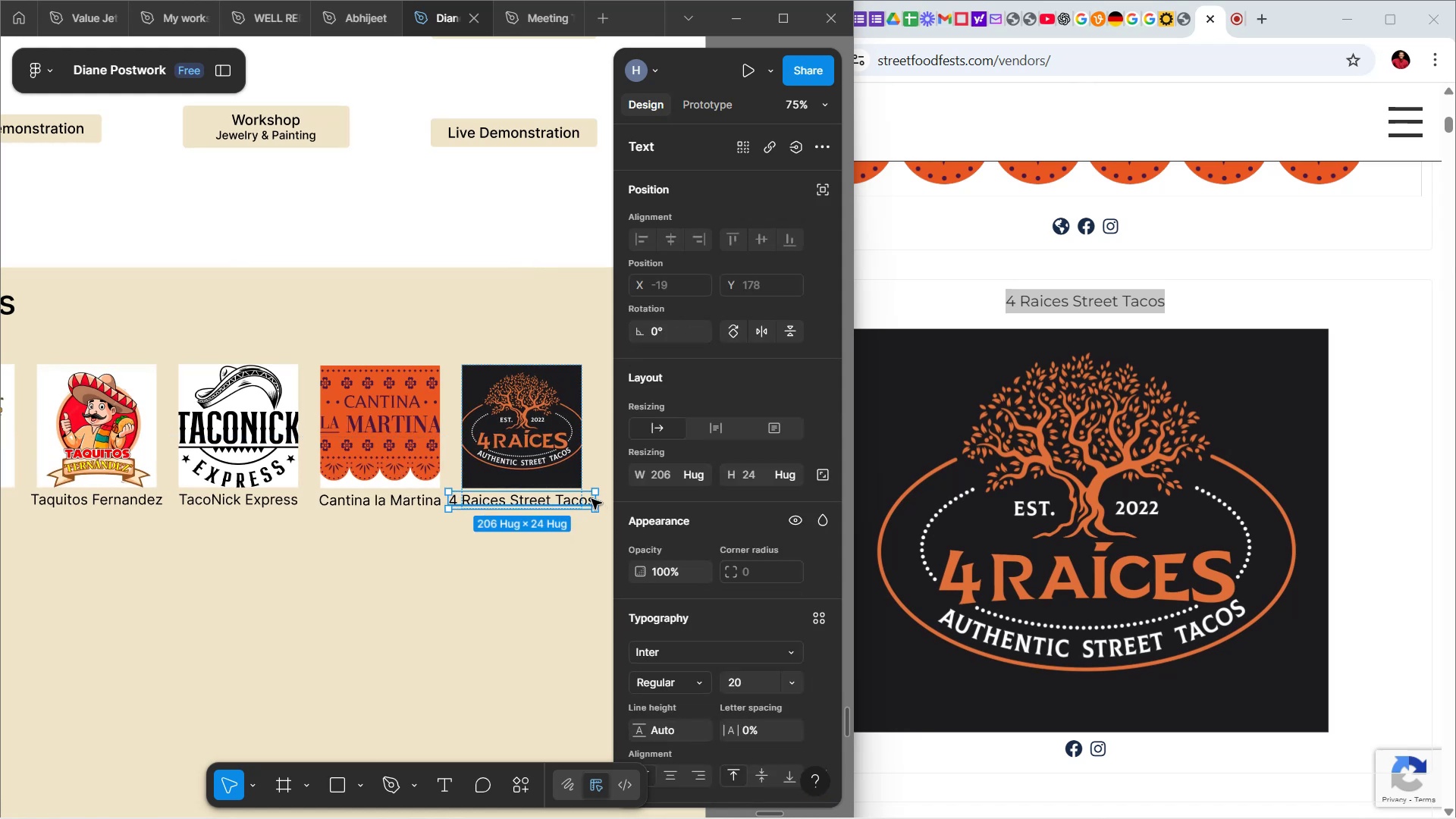 
left_click_drag(start_coordinate=[599, 497], to_coordinate=[568, 497])
 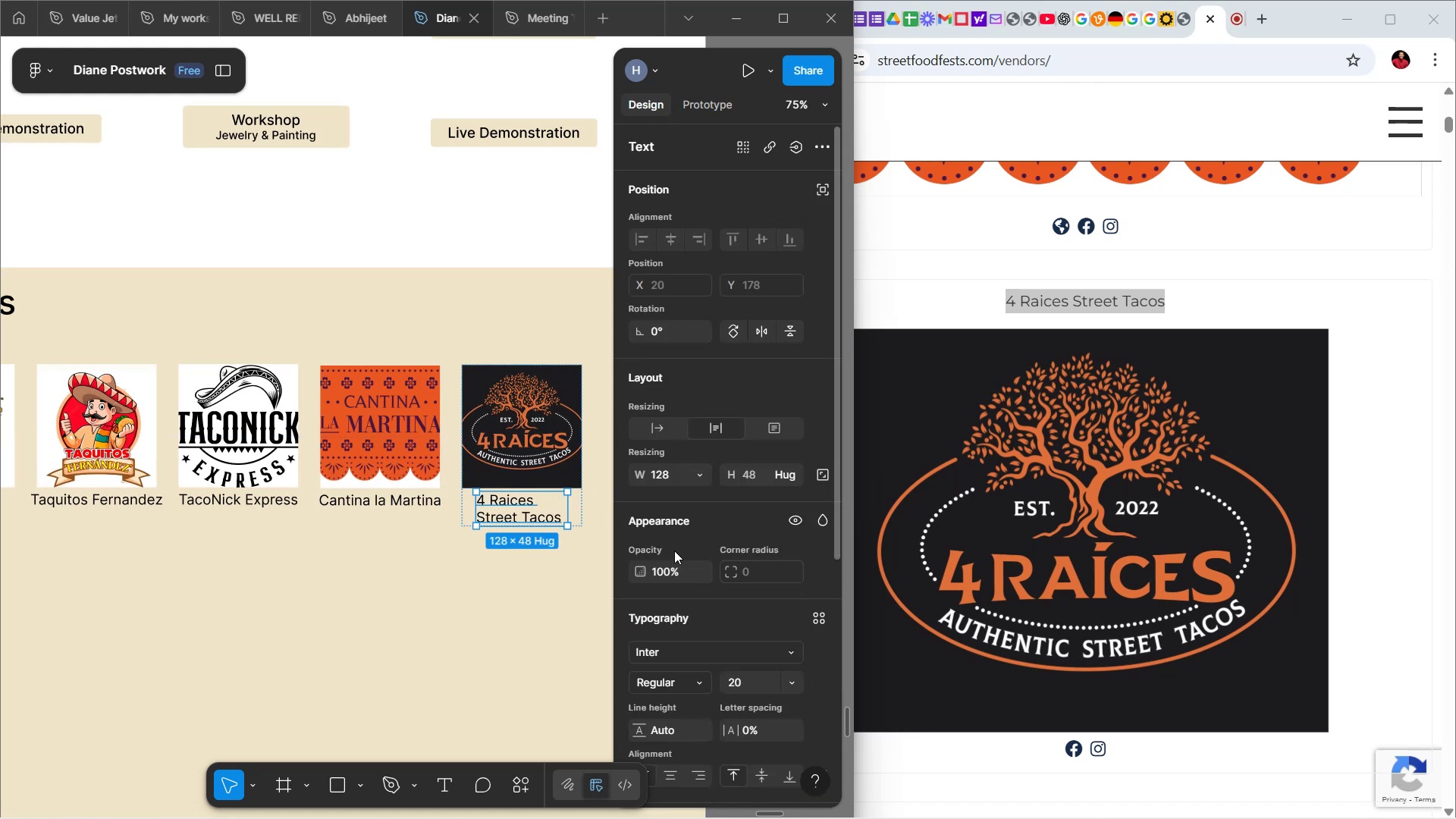 
scroll: coordinate [676, 554], scroll_direction: down, amount: 3.0
 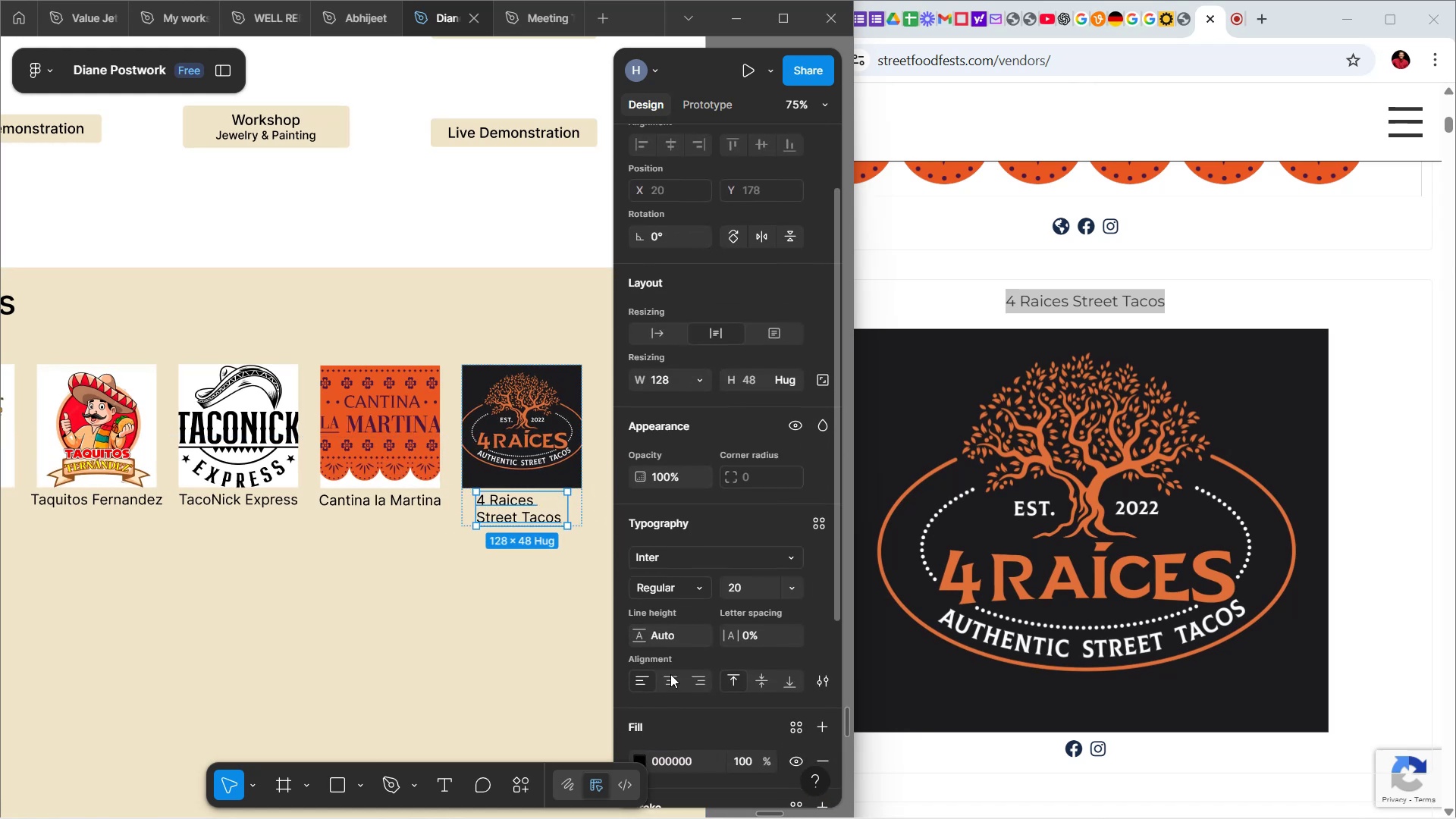 
left_click([670, 674])
 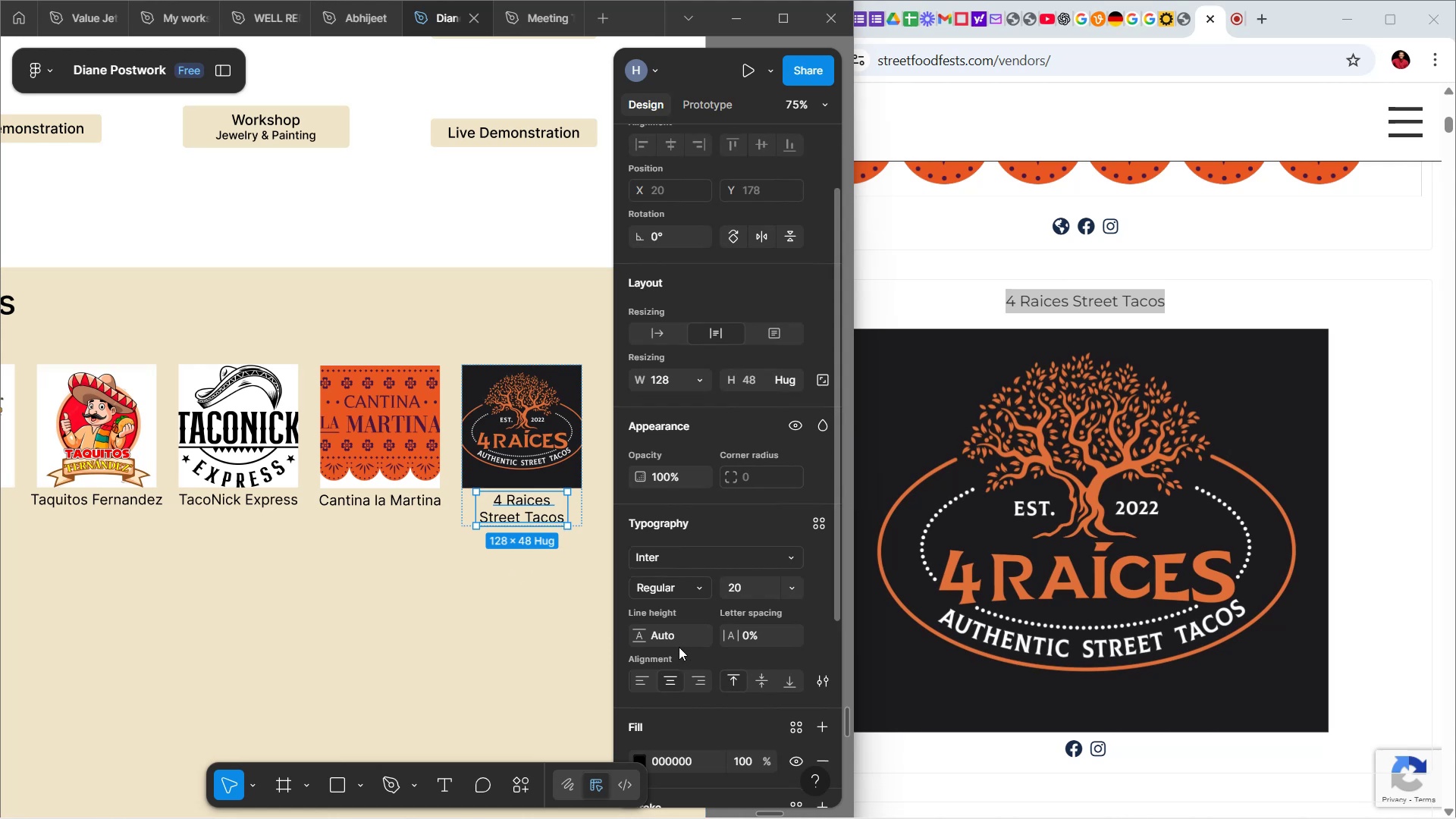 
left_click_drag(start_coordinate=[641, 637], to_coordinate=[613, 642])
 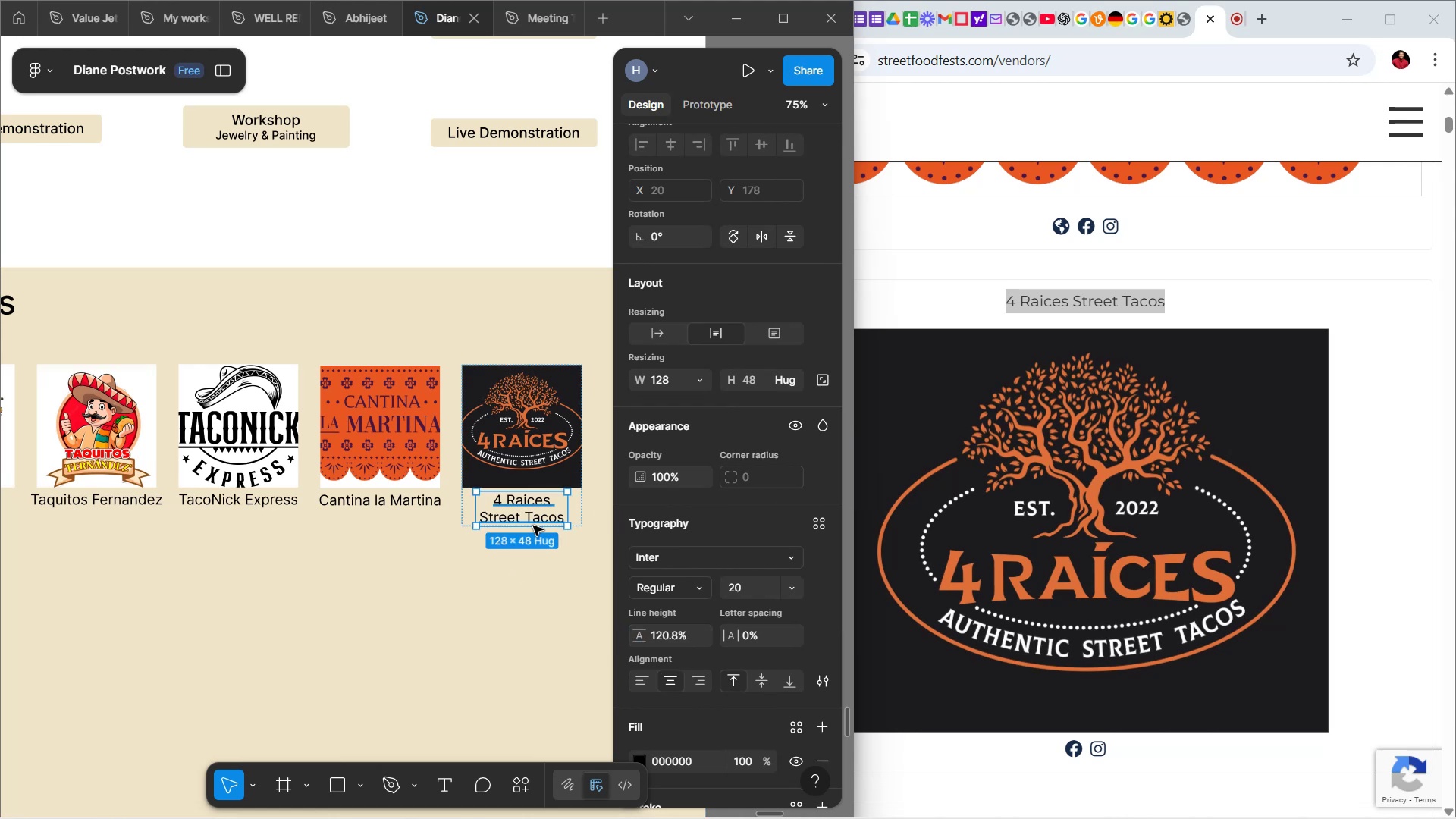 
hold_key(key=ControlLeft, duration=1.0)
scroll: coordinate [535, 524], scroll_direction: up, amount: 4.0
 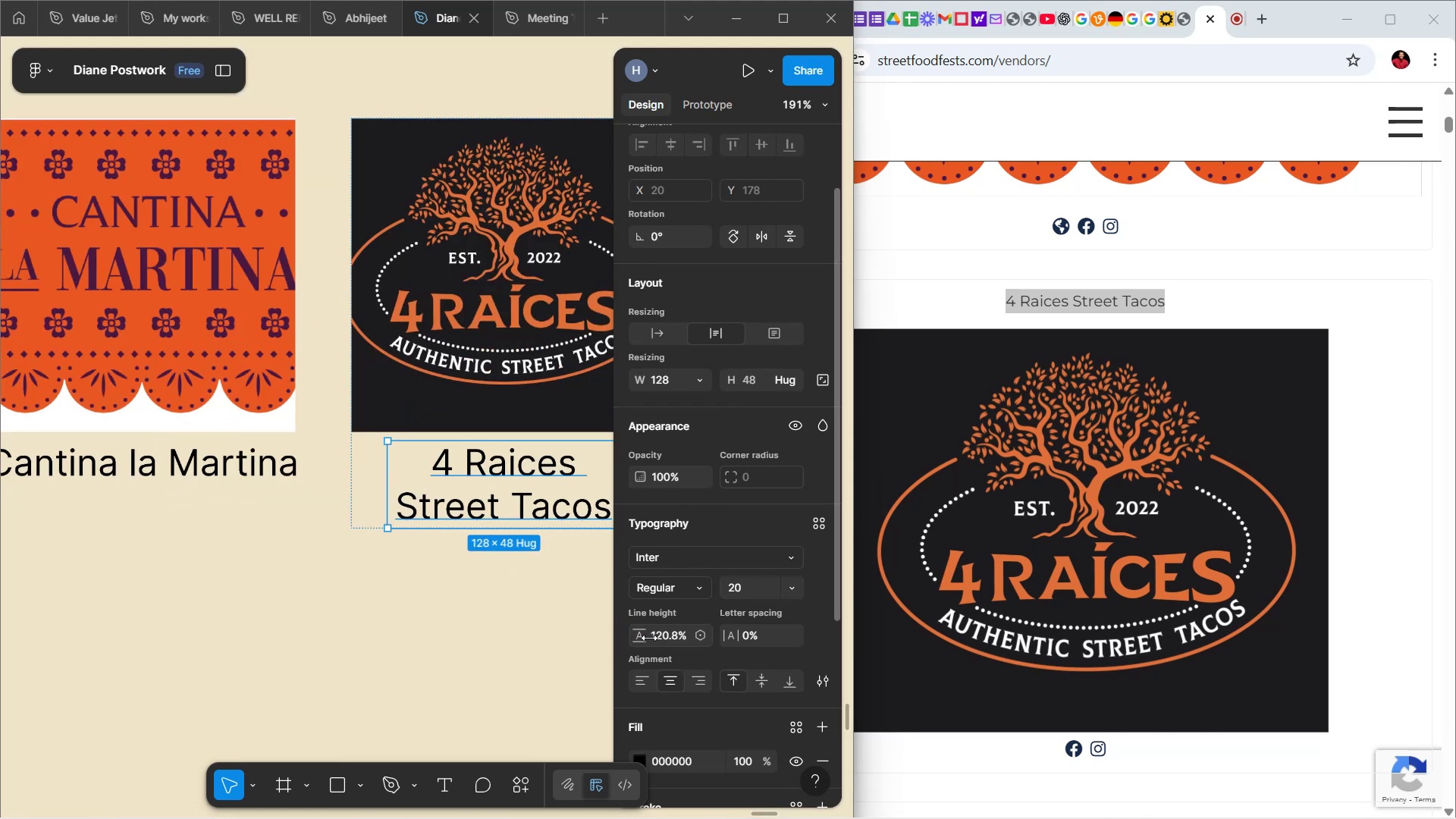 
left_click([673, 633])
 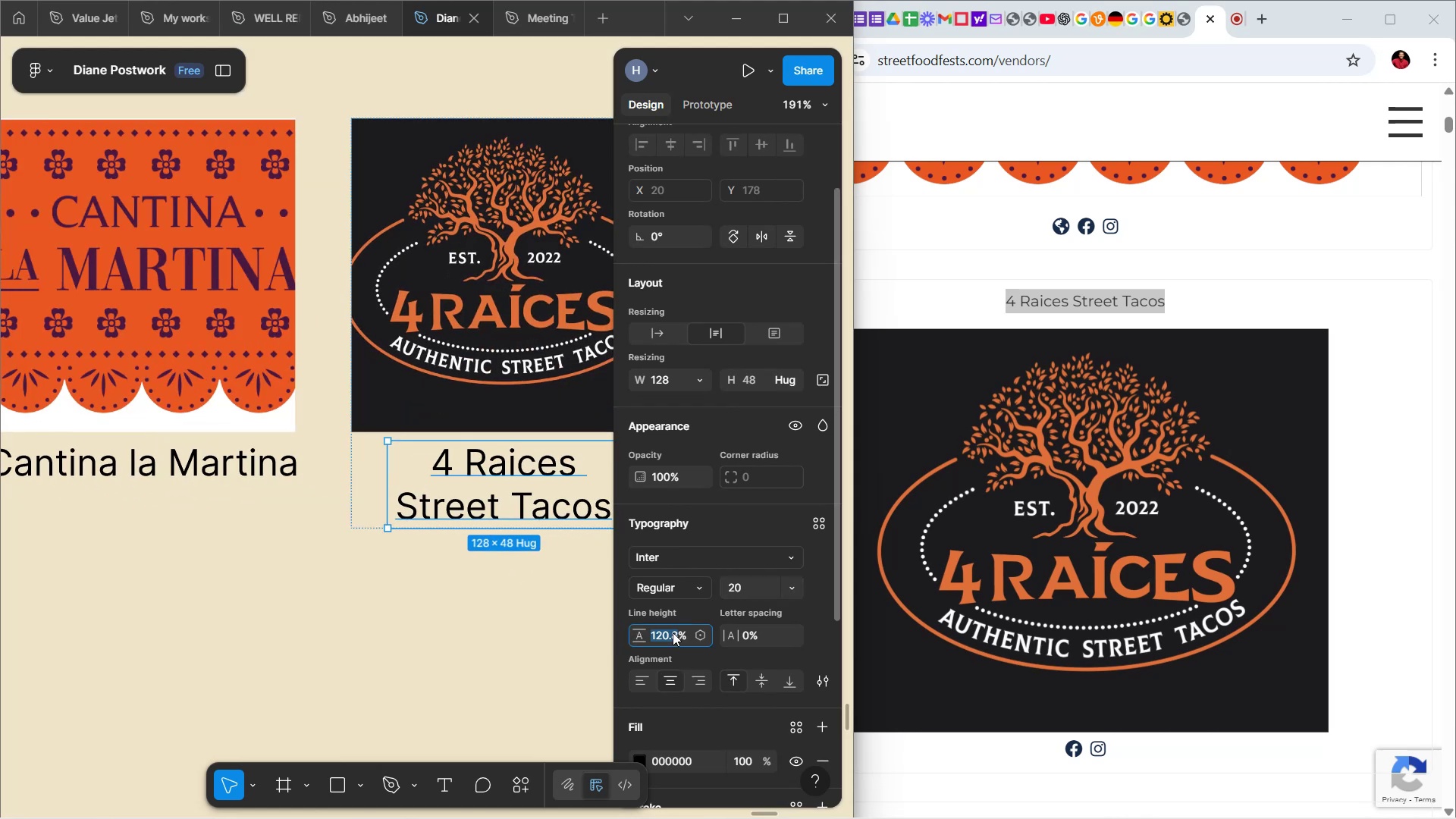 
type(10)
 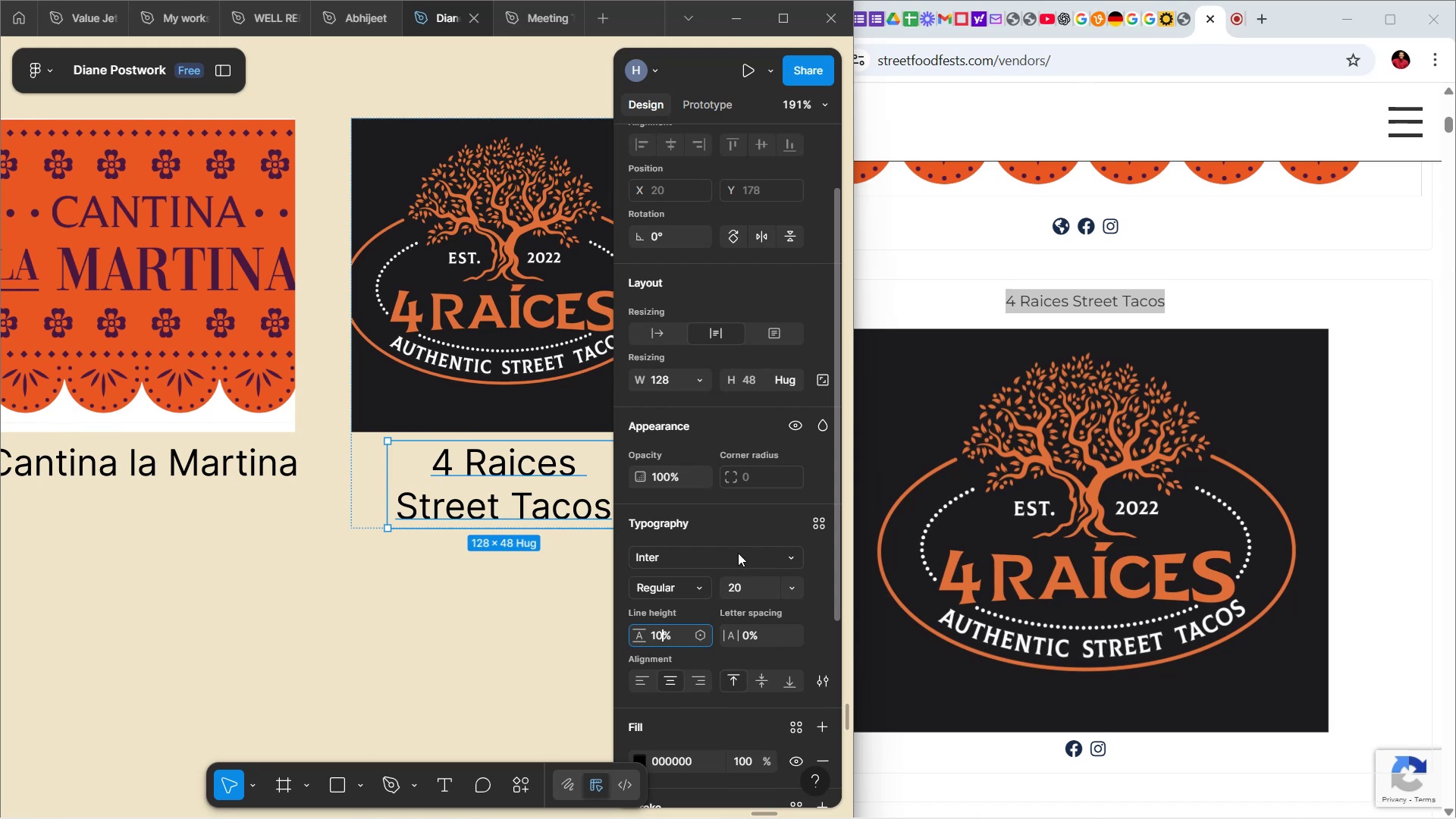 
left_click([744, 524])
 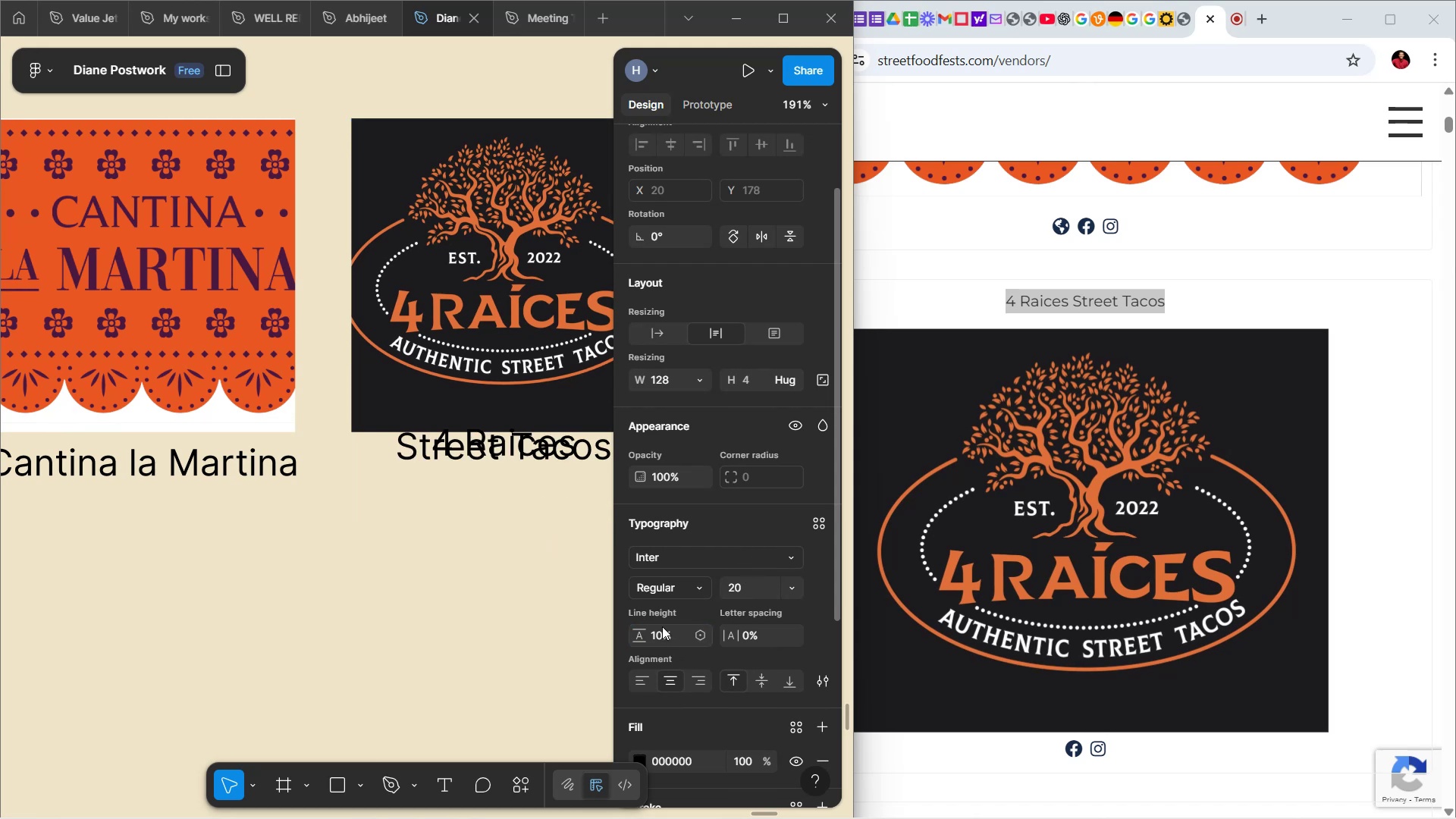 
left_click([662, 626])
 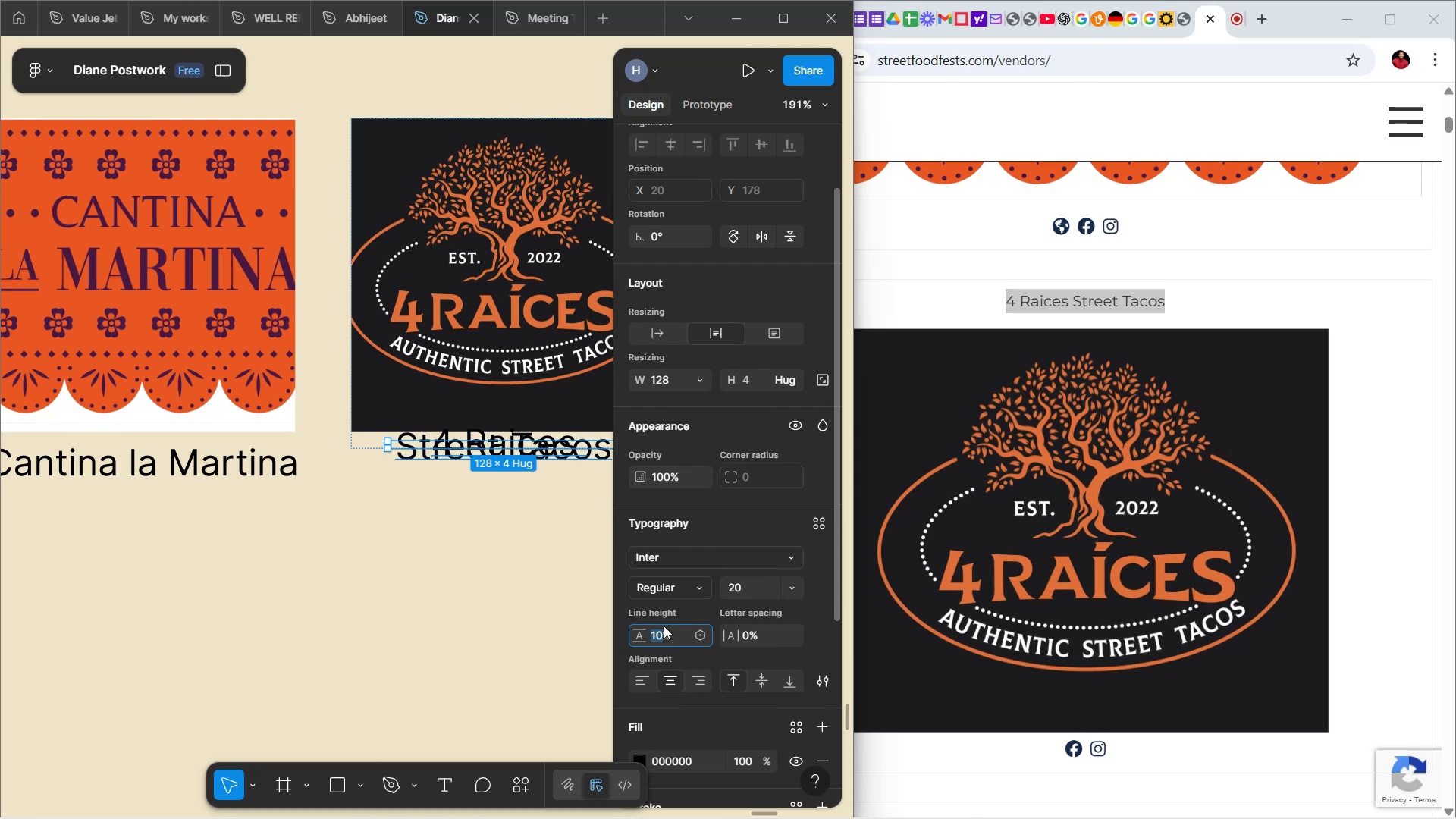 
type(40)
 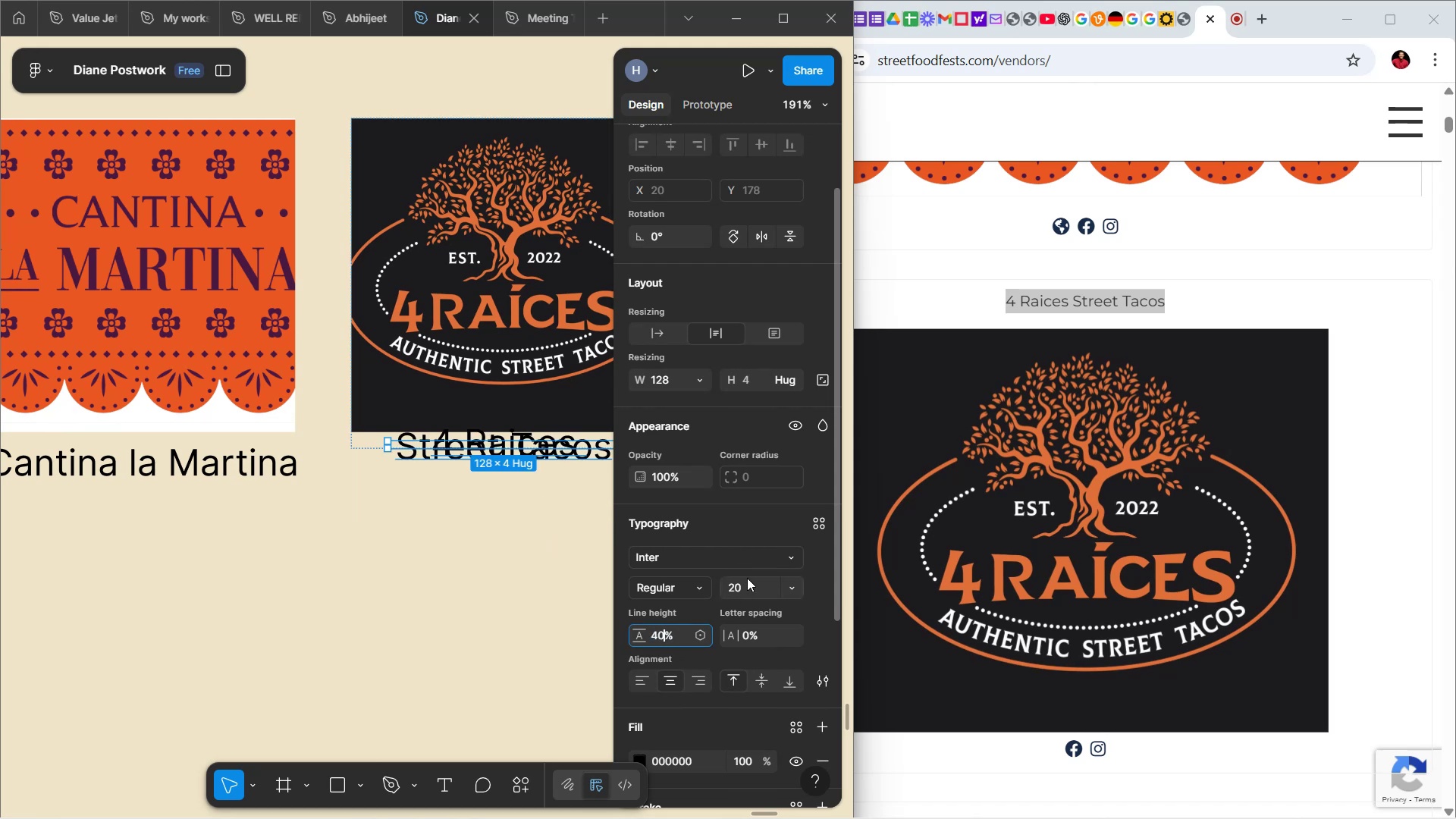 
left_click([748, 551])
 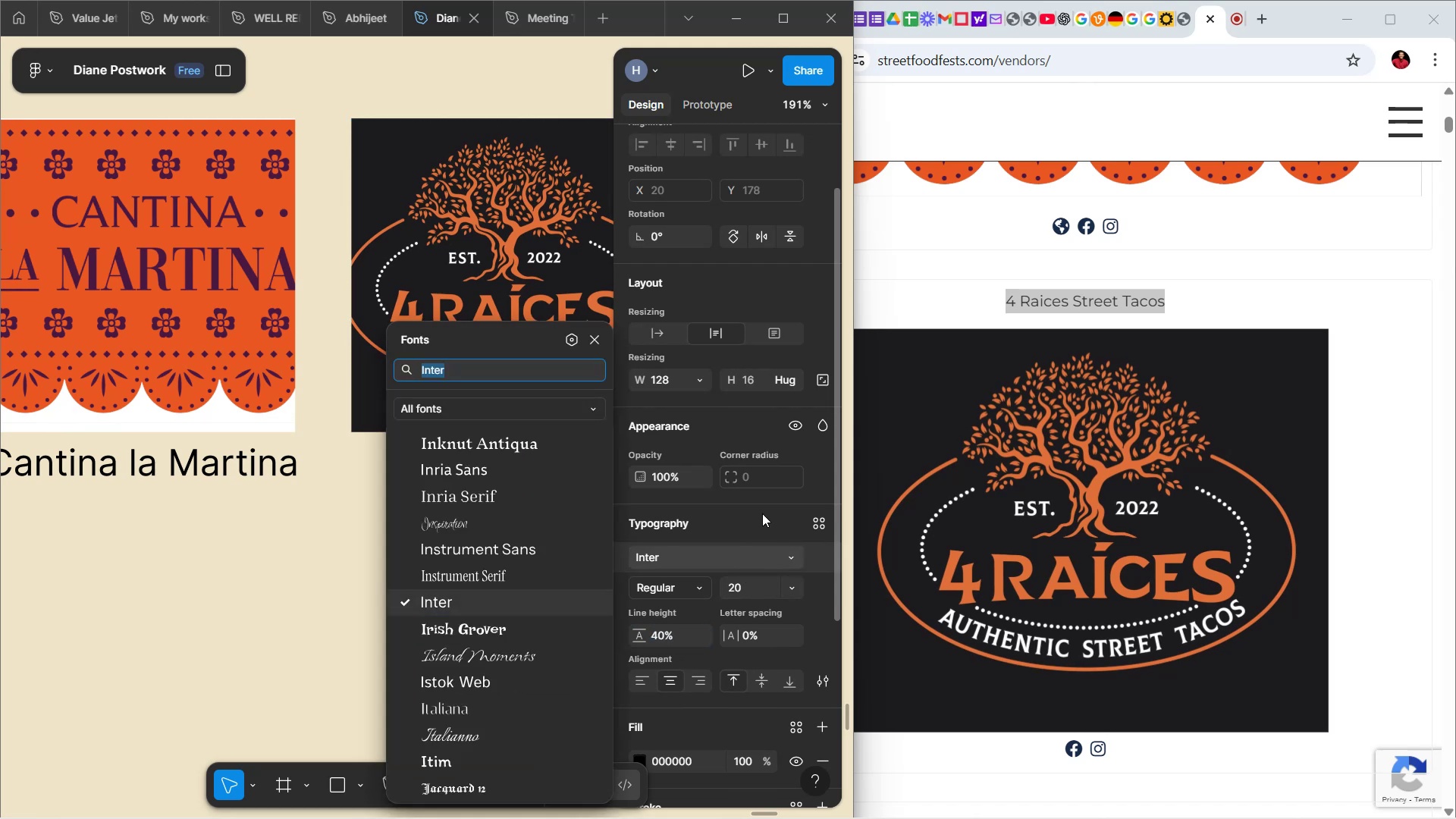 
left_click([762, 513])
 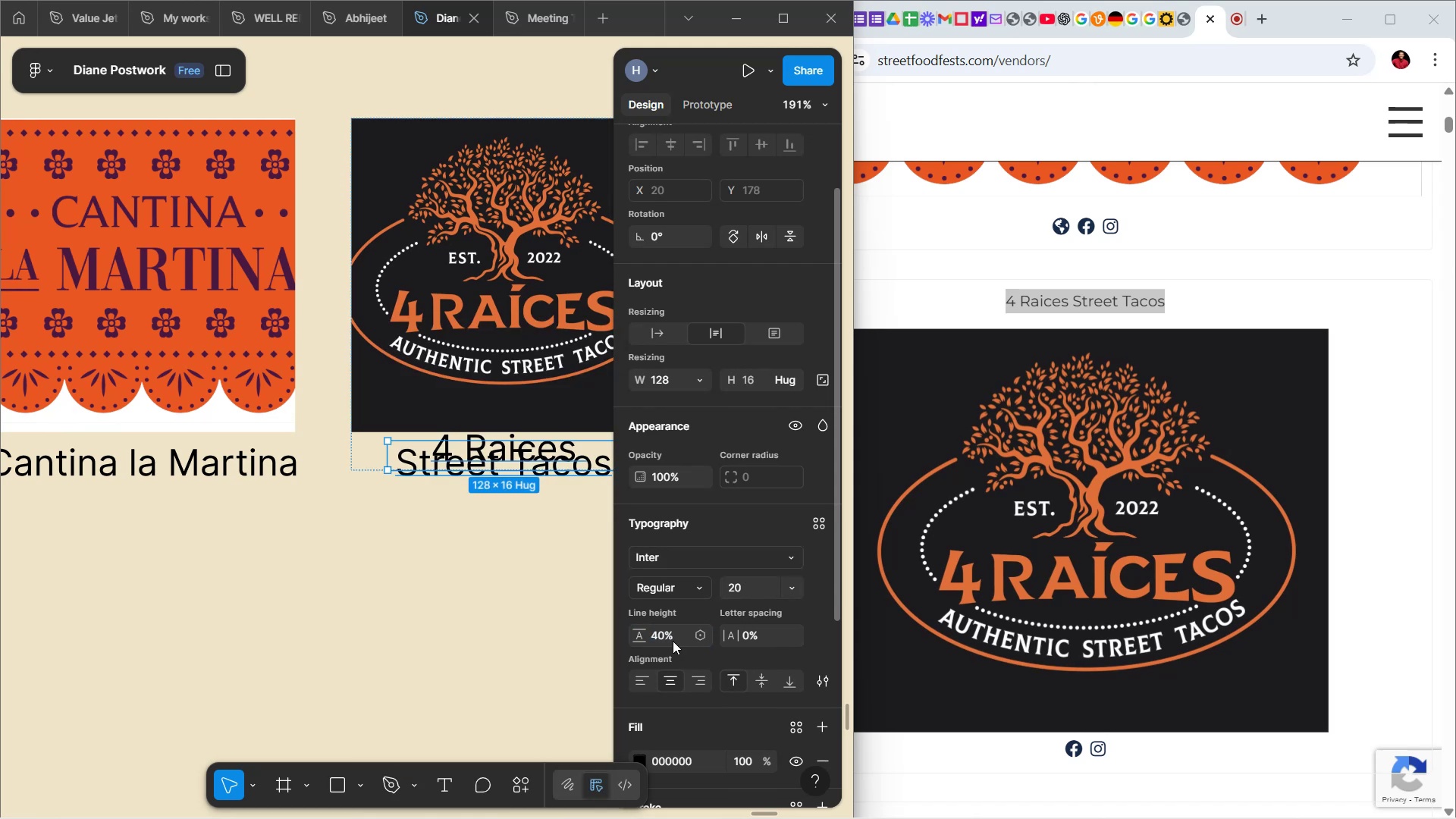 
left_click([668, 640])
 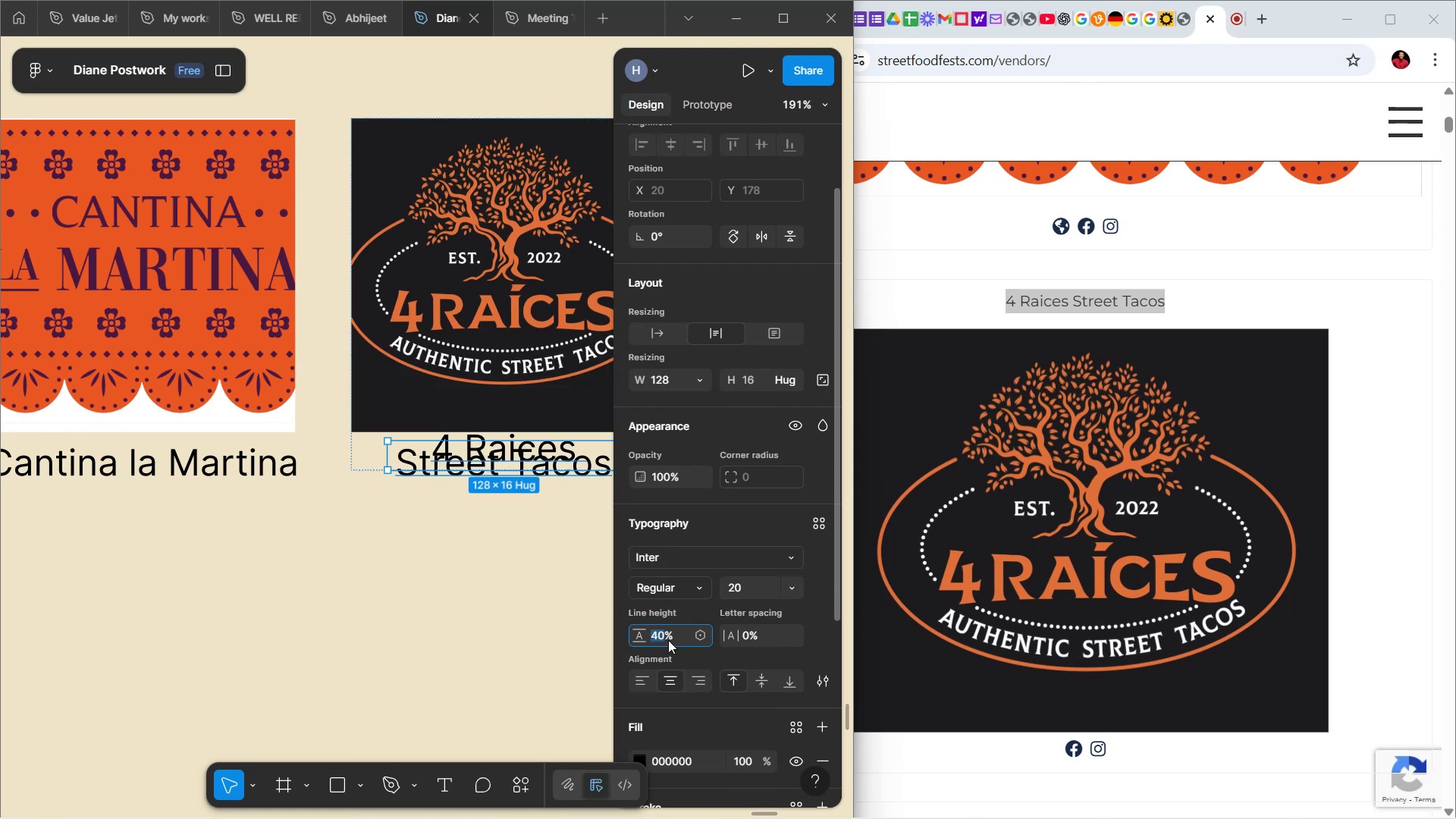 
type(100)
 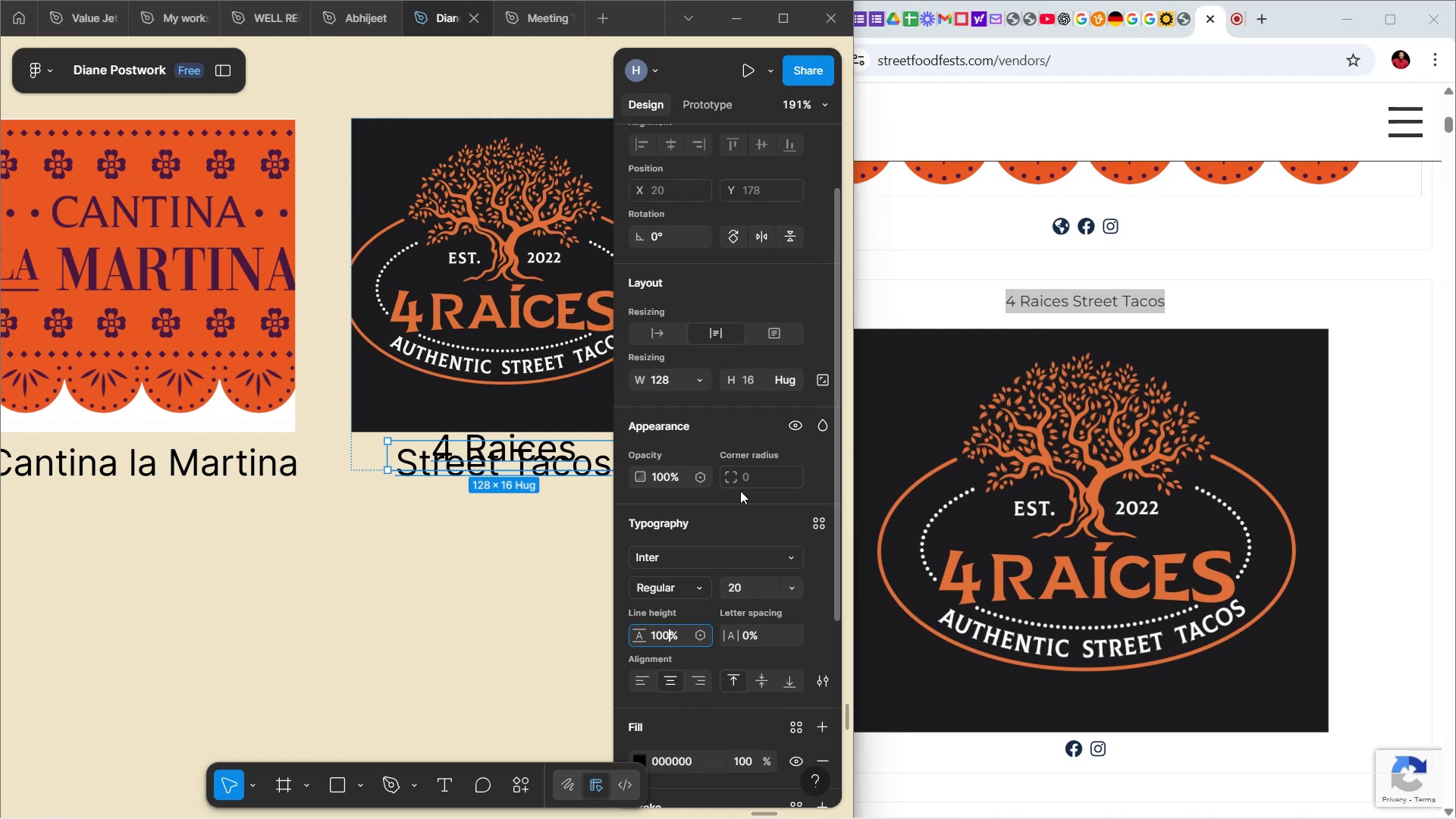 
left_click([759, 528])
 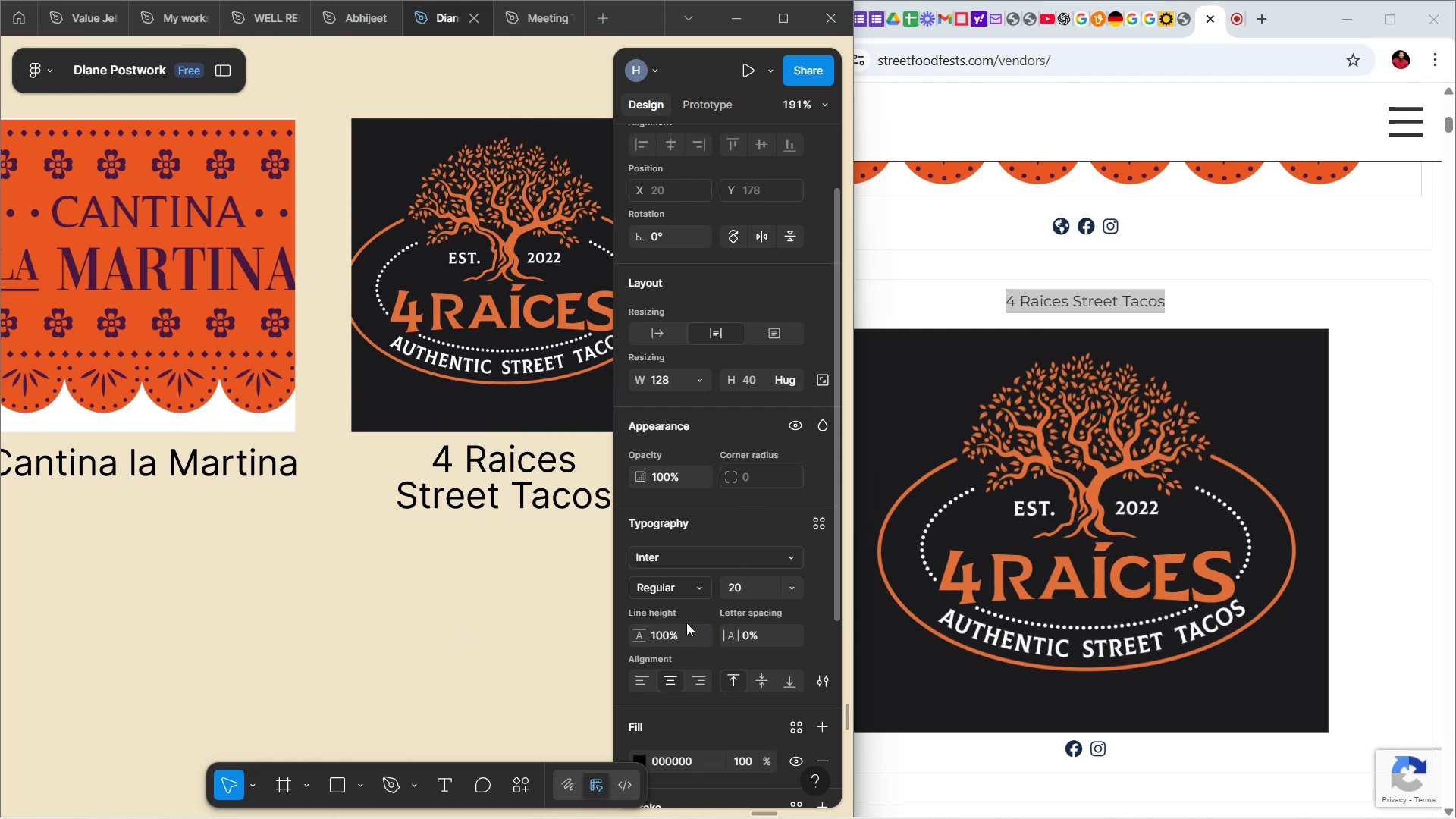 
left_click([672, 630])
 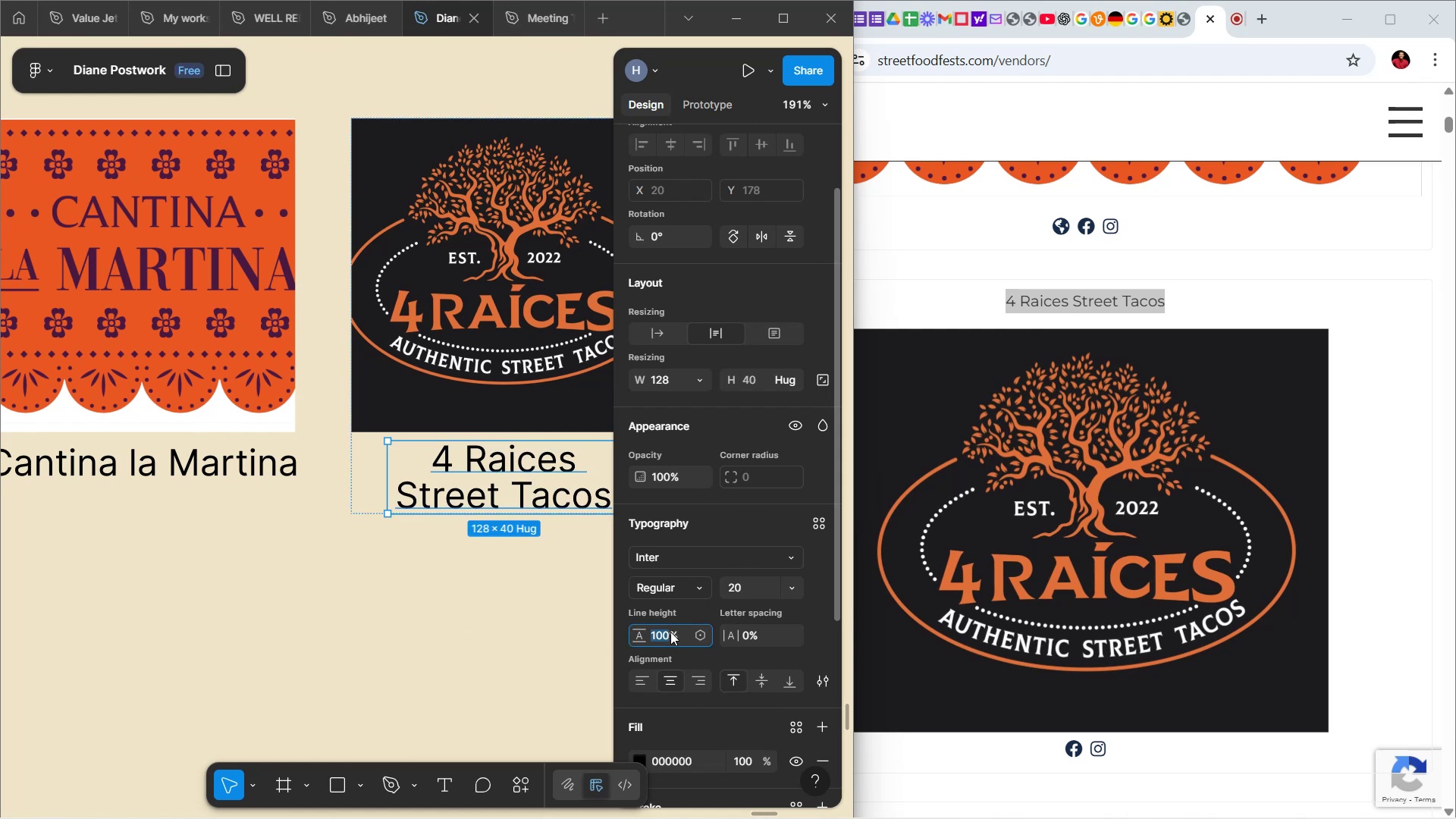 
type(80)
 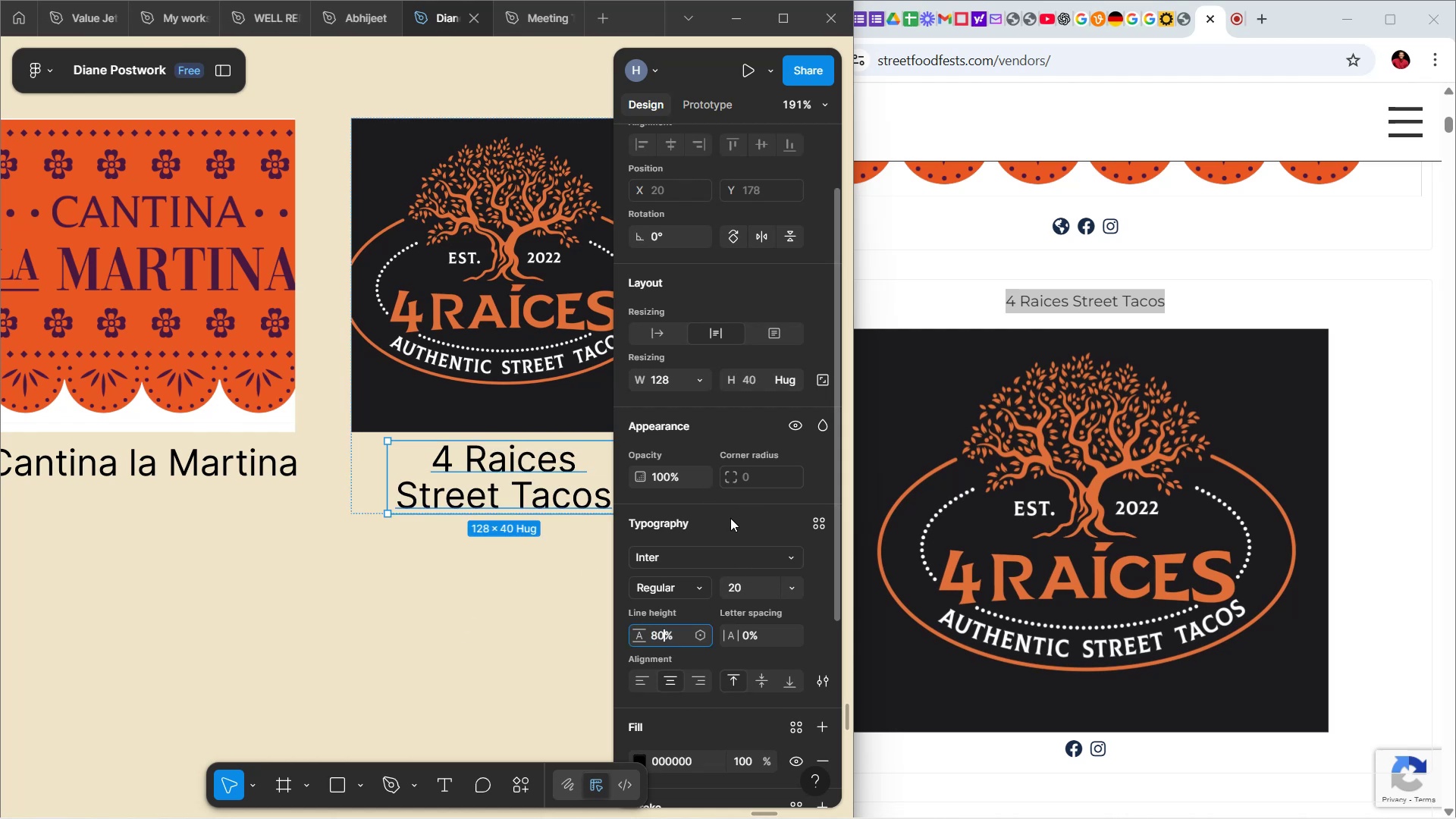 
left_click([732, 514])
 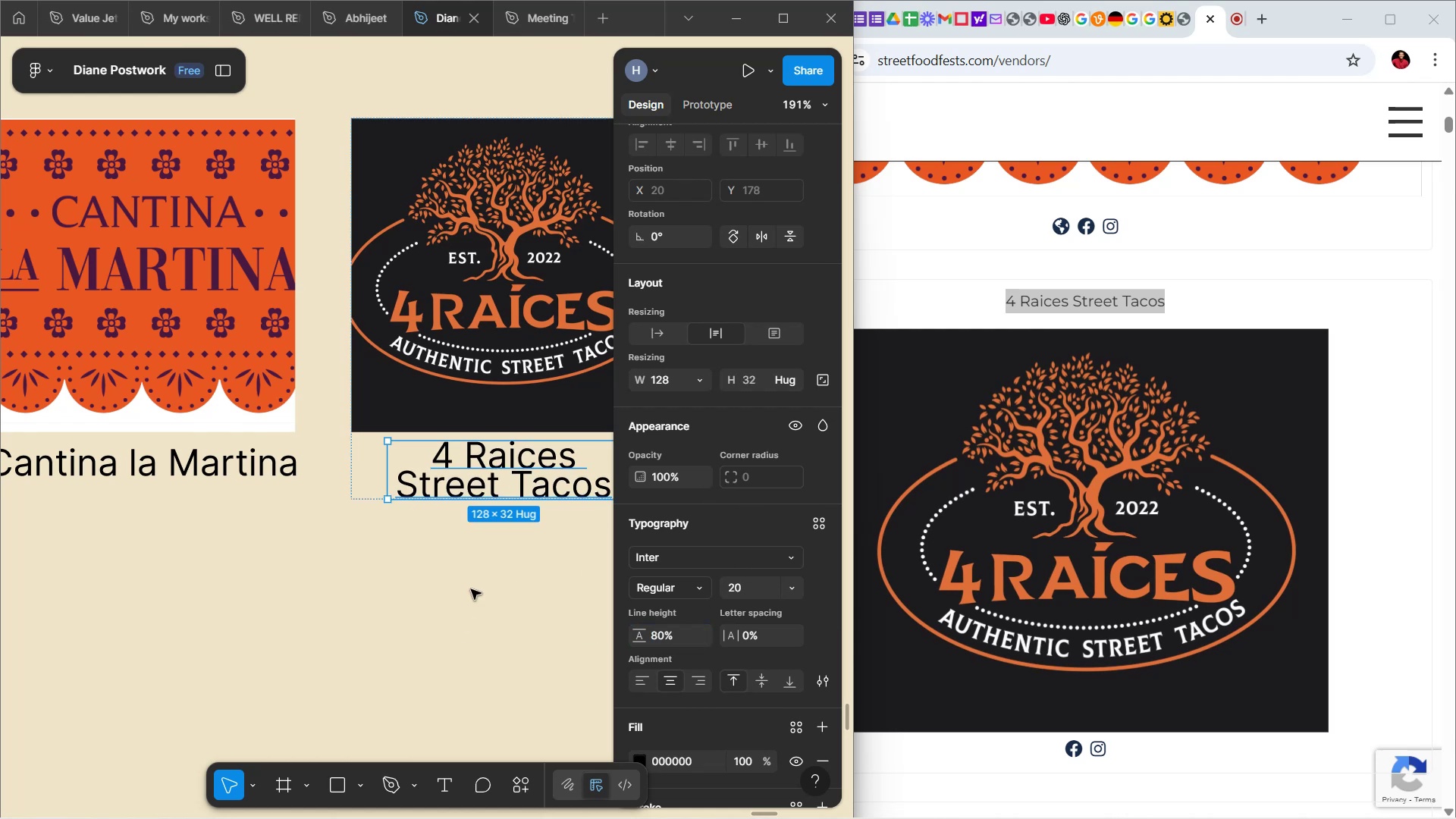 
left_click([472, 592])
 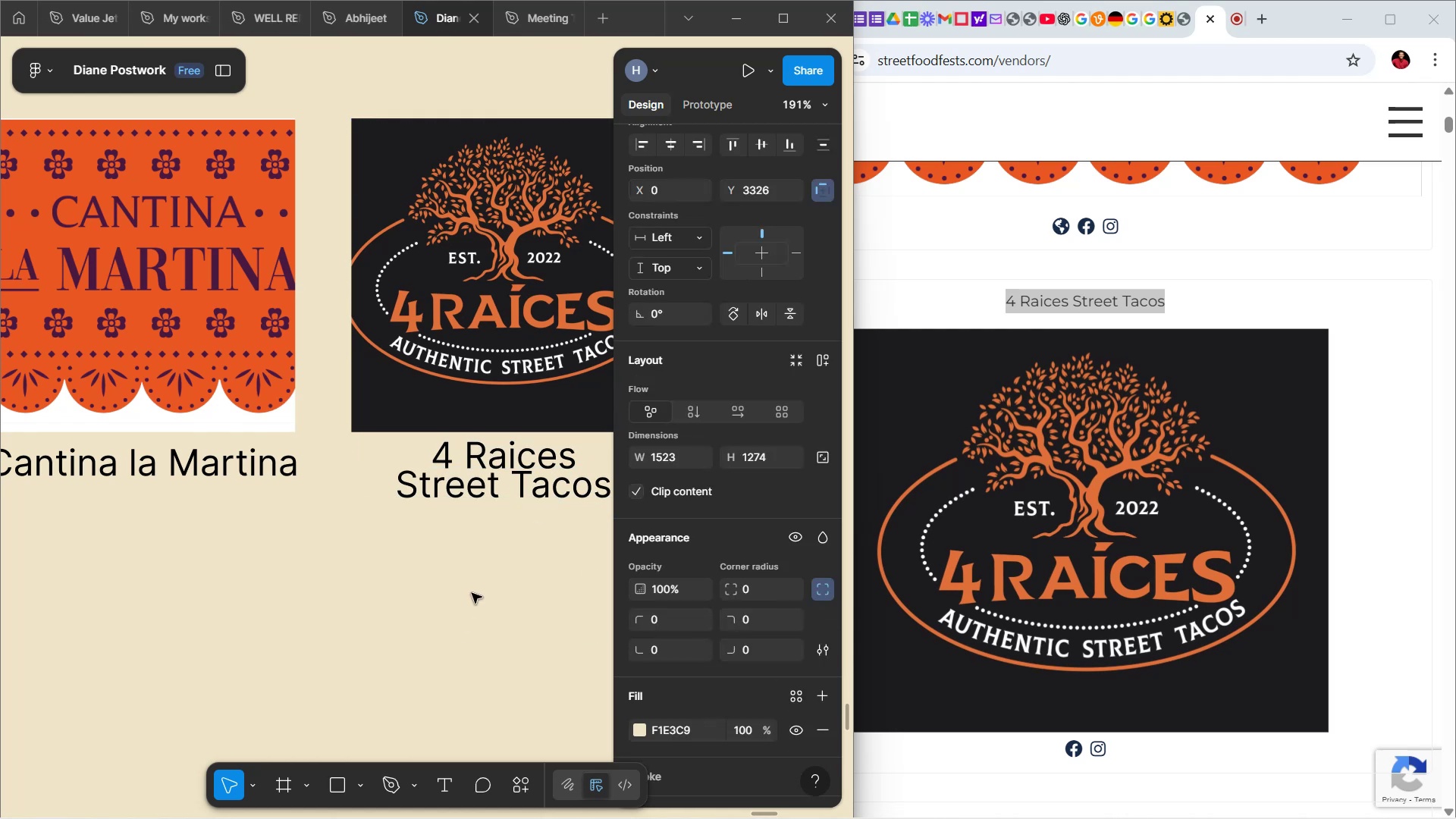 
hold_key(key=ControlLeft, duration=1.33)
scroll: coordinate [472, 599], scroll_direction: down, amount: 7.0
 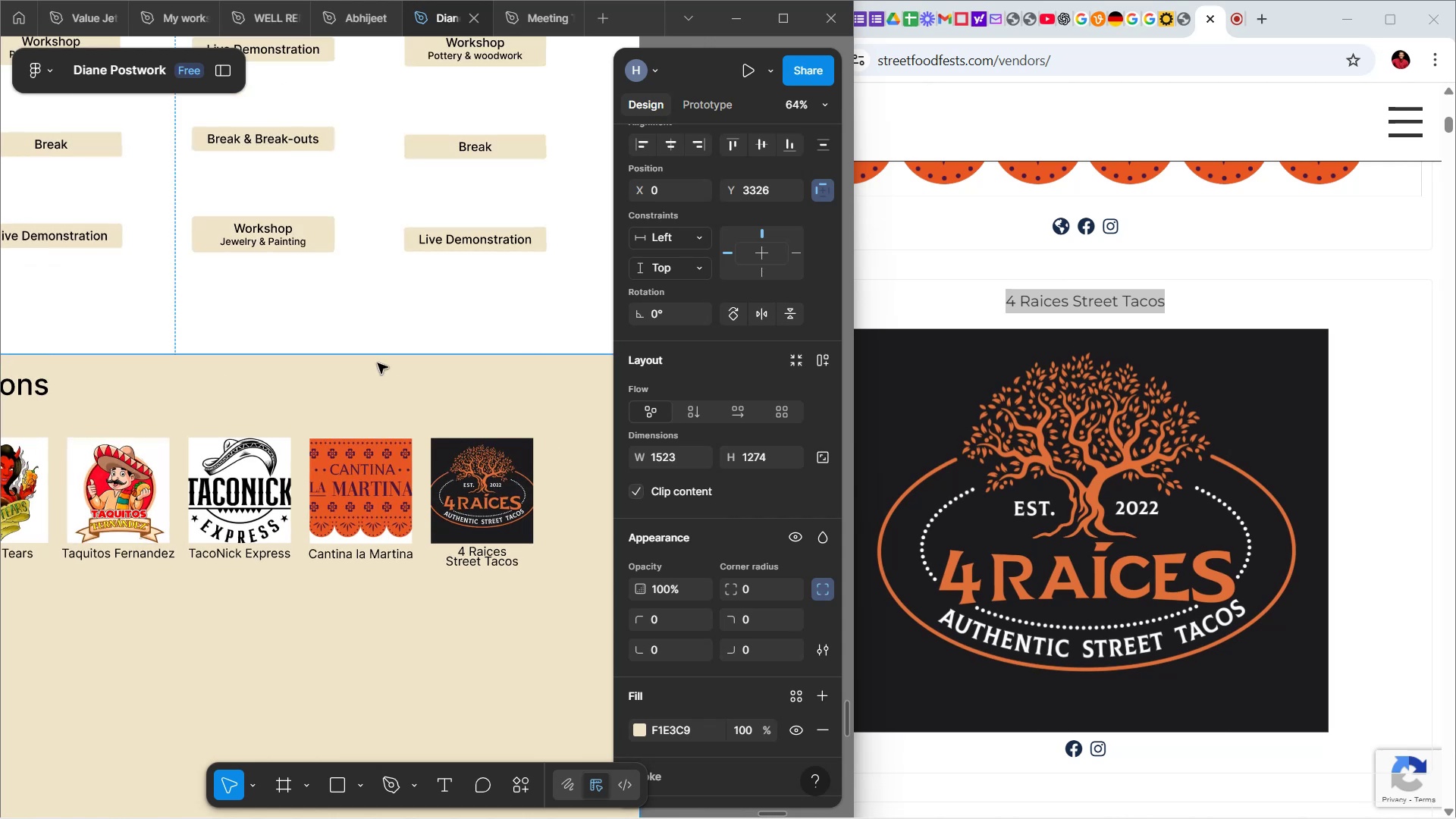 
left_click([387, 334])
 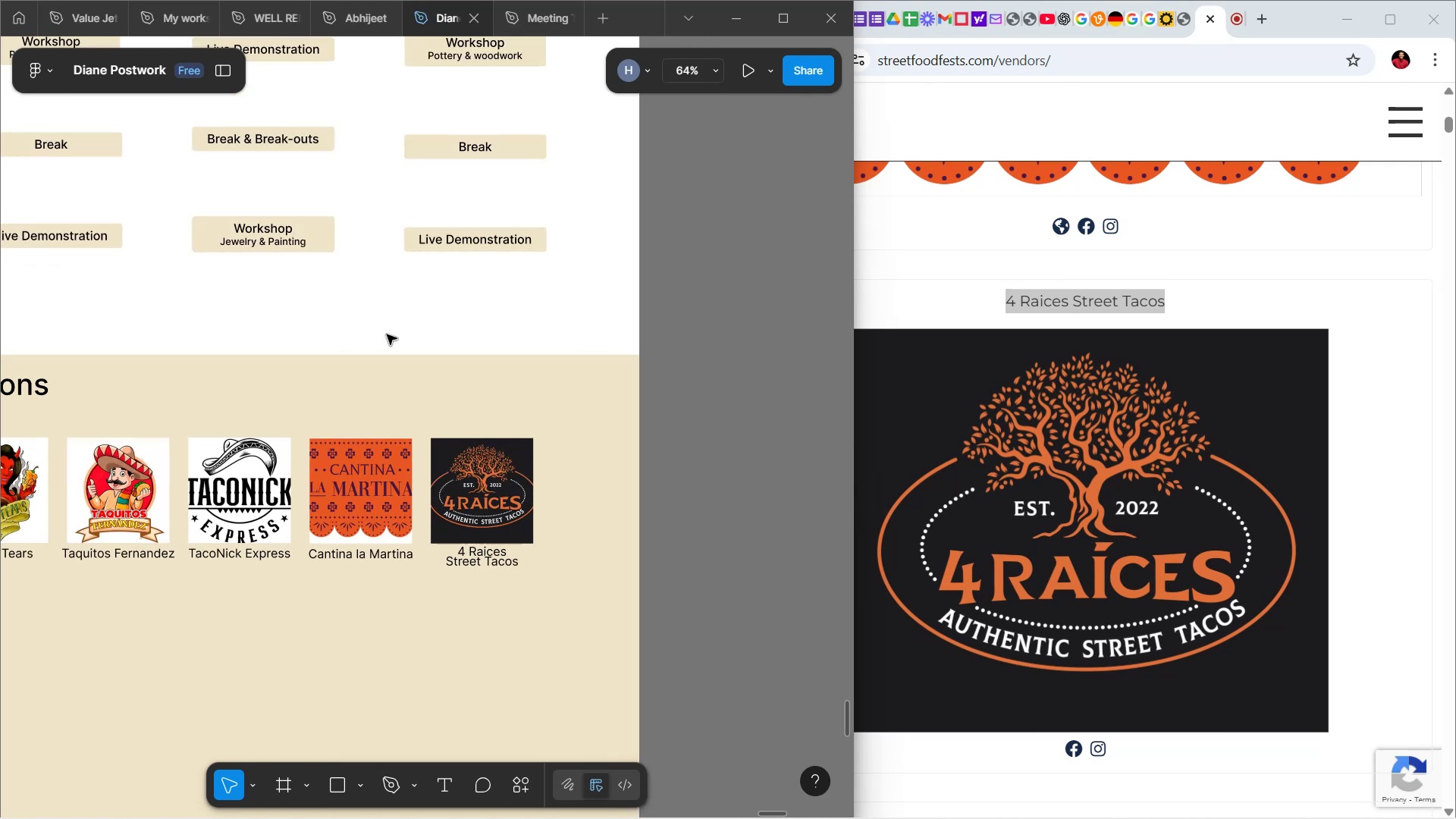 
hold_key(key=ShiftLeft, duration=1.52)
scroll: coordinate [362, 378], scroll_direction: up, amount: 8.0
 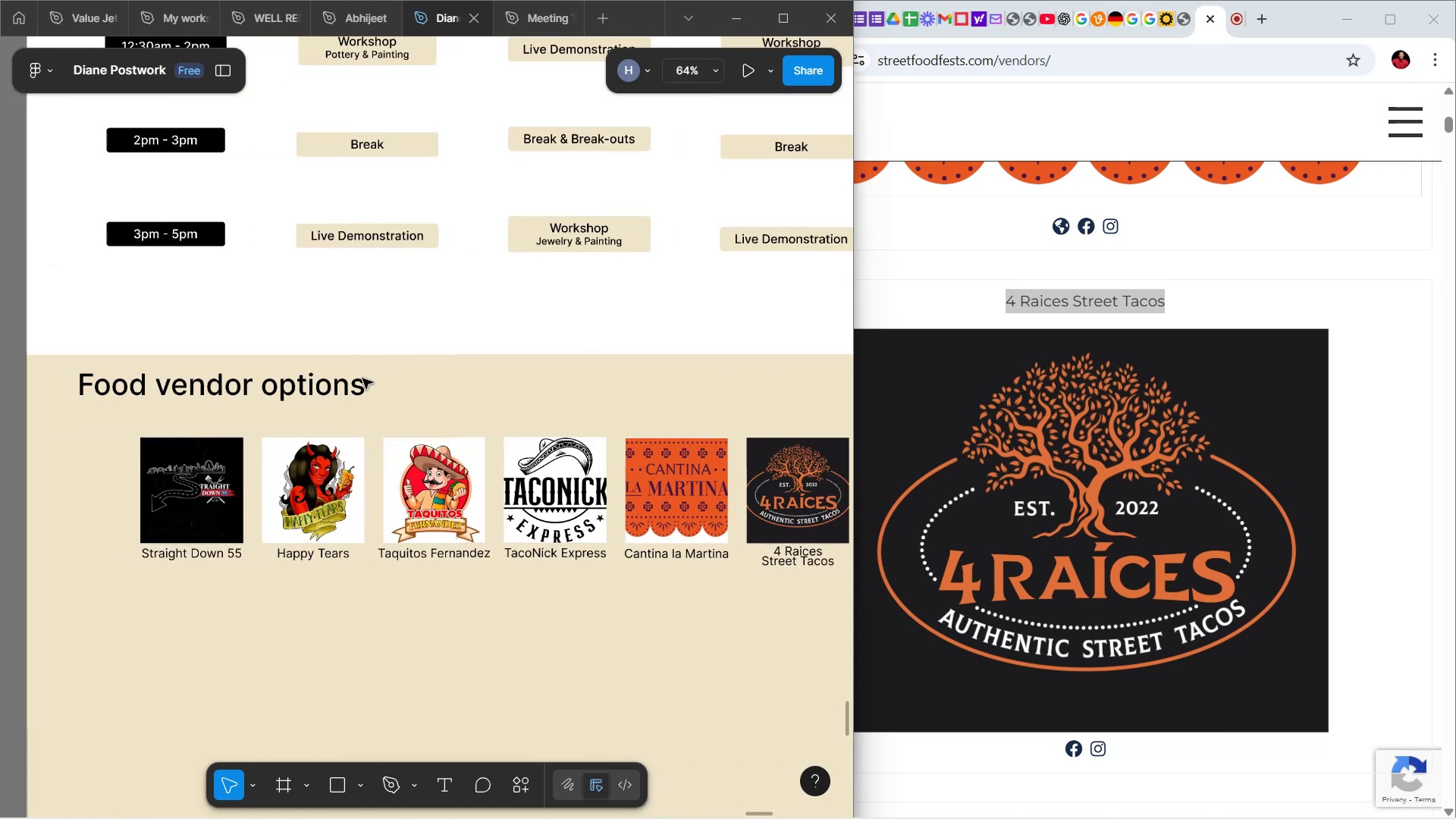 
hold_key(key=ShiftLeft, duration=0.31)
 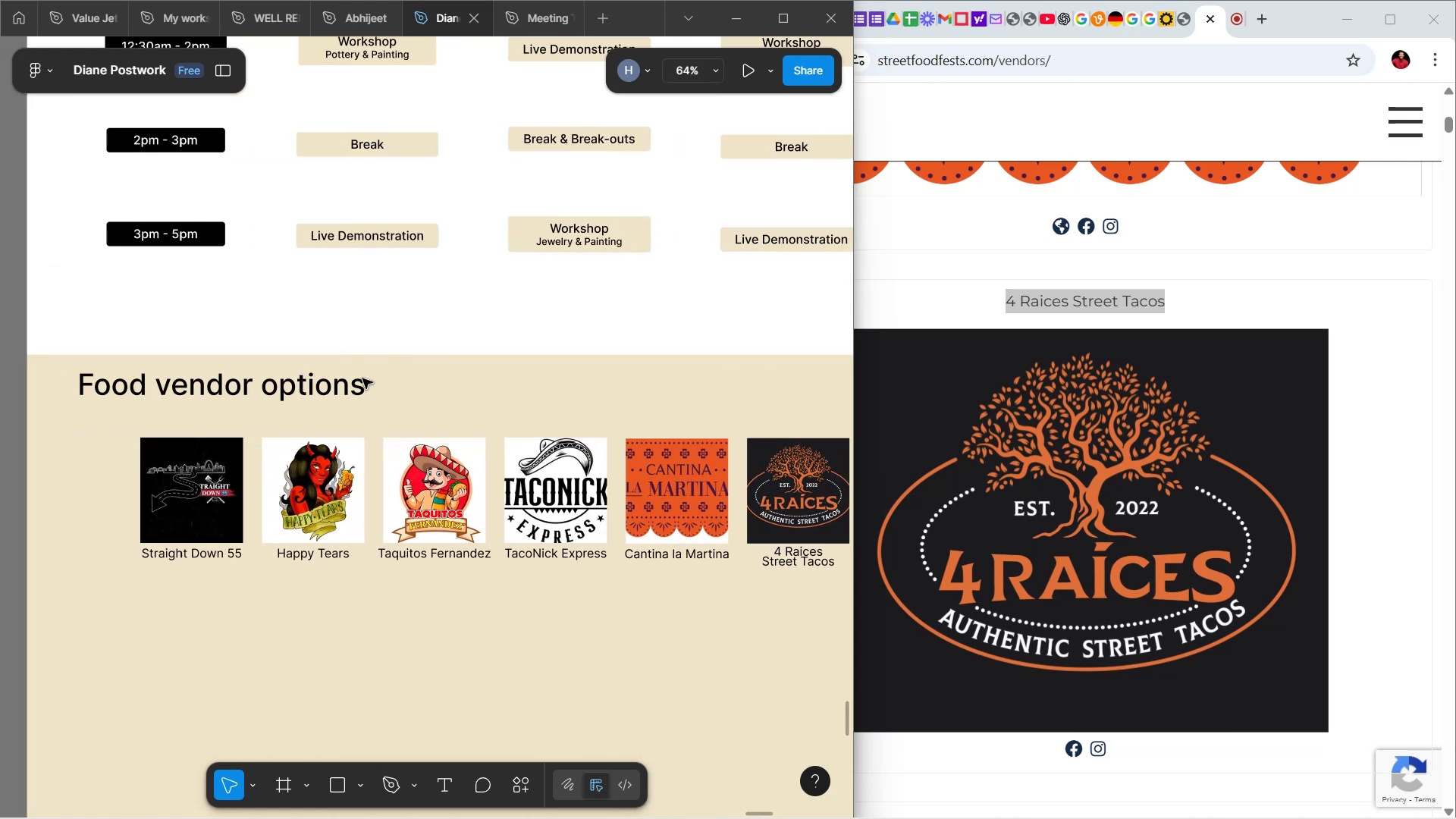 
hold_key(key=ShiftLeft, duration=0.68)
scroll: coordinate [362, 378], scroll_direction: down, amount: 1.0
 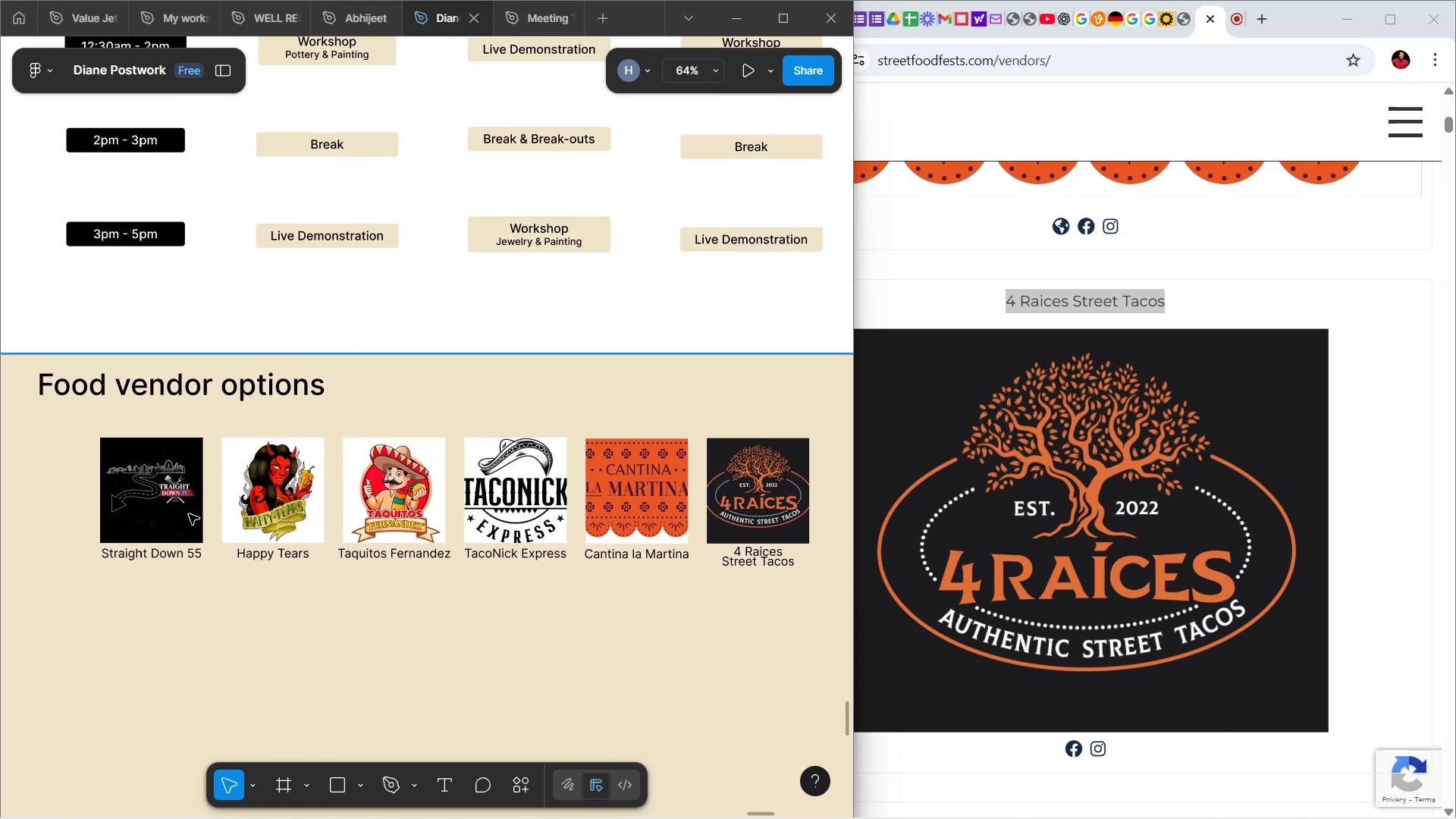 
double_click([189, 514])
 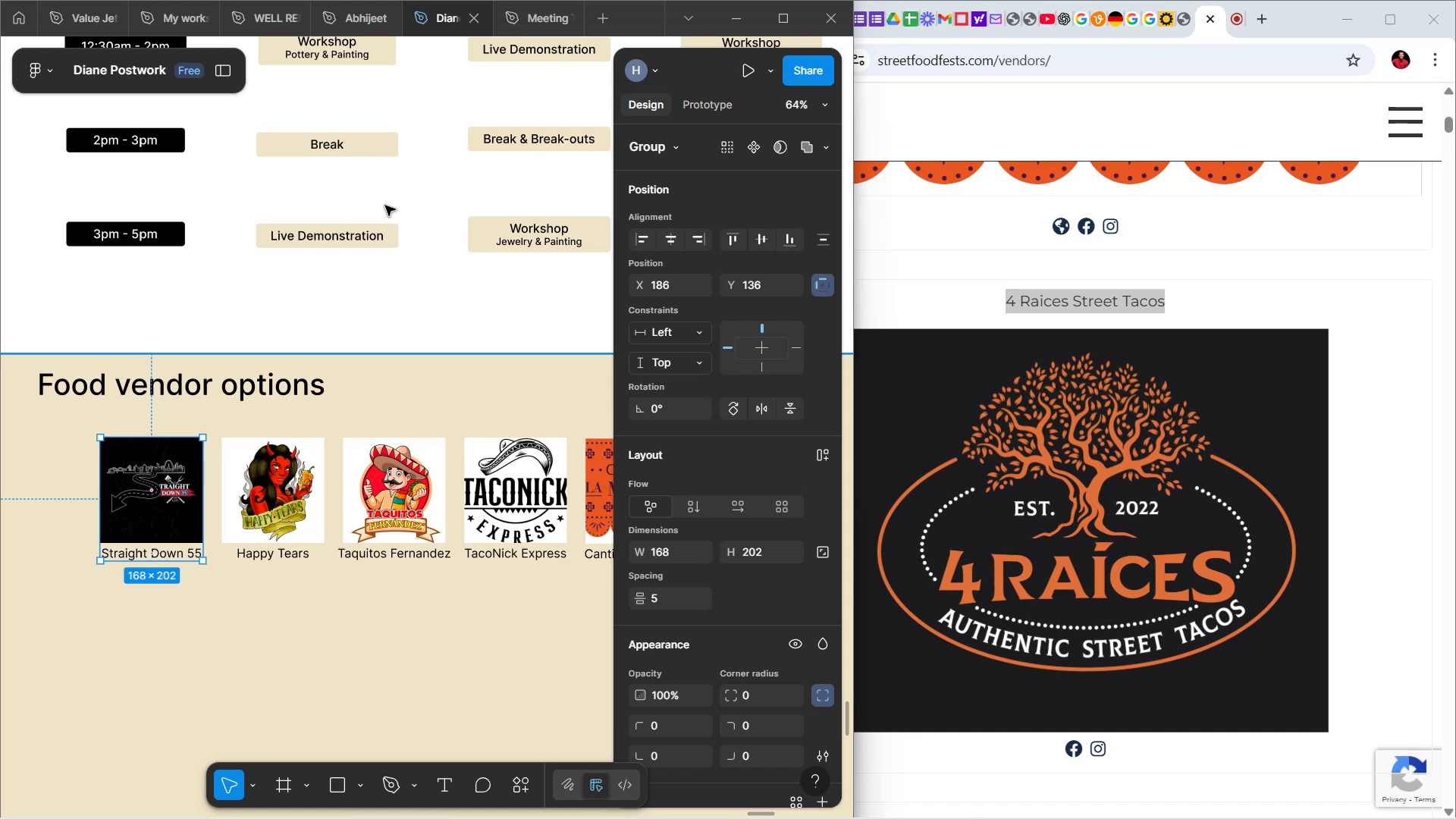 
left_click([391, 285])
 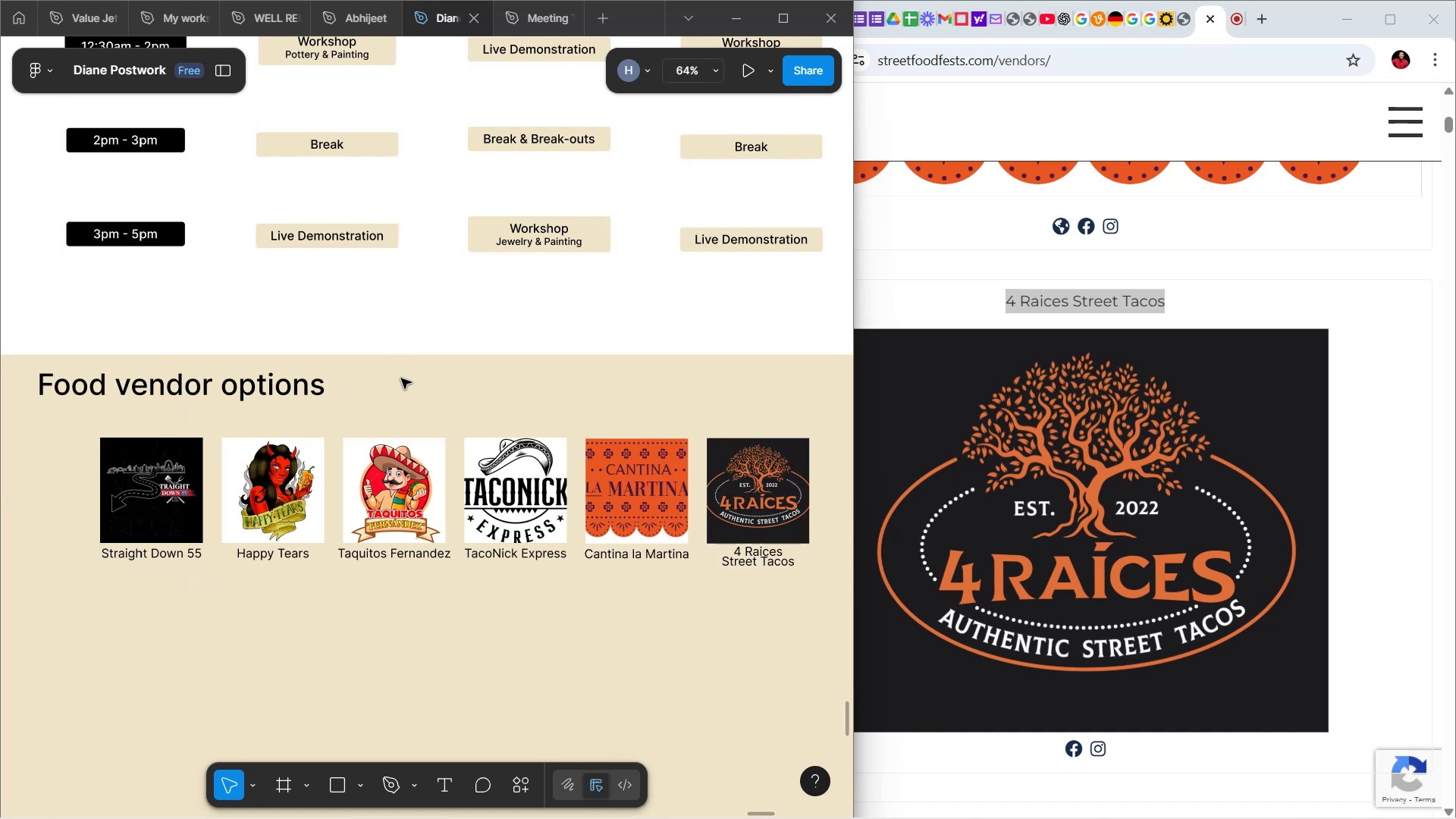 
hold_key(key=ShiftLeft, duration=0.54)
scroll: coordinate [401, 378], scroll_direction: down, amount: 3.0
 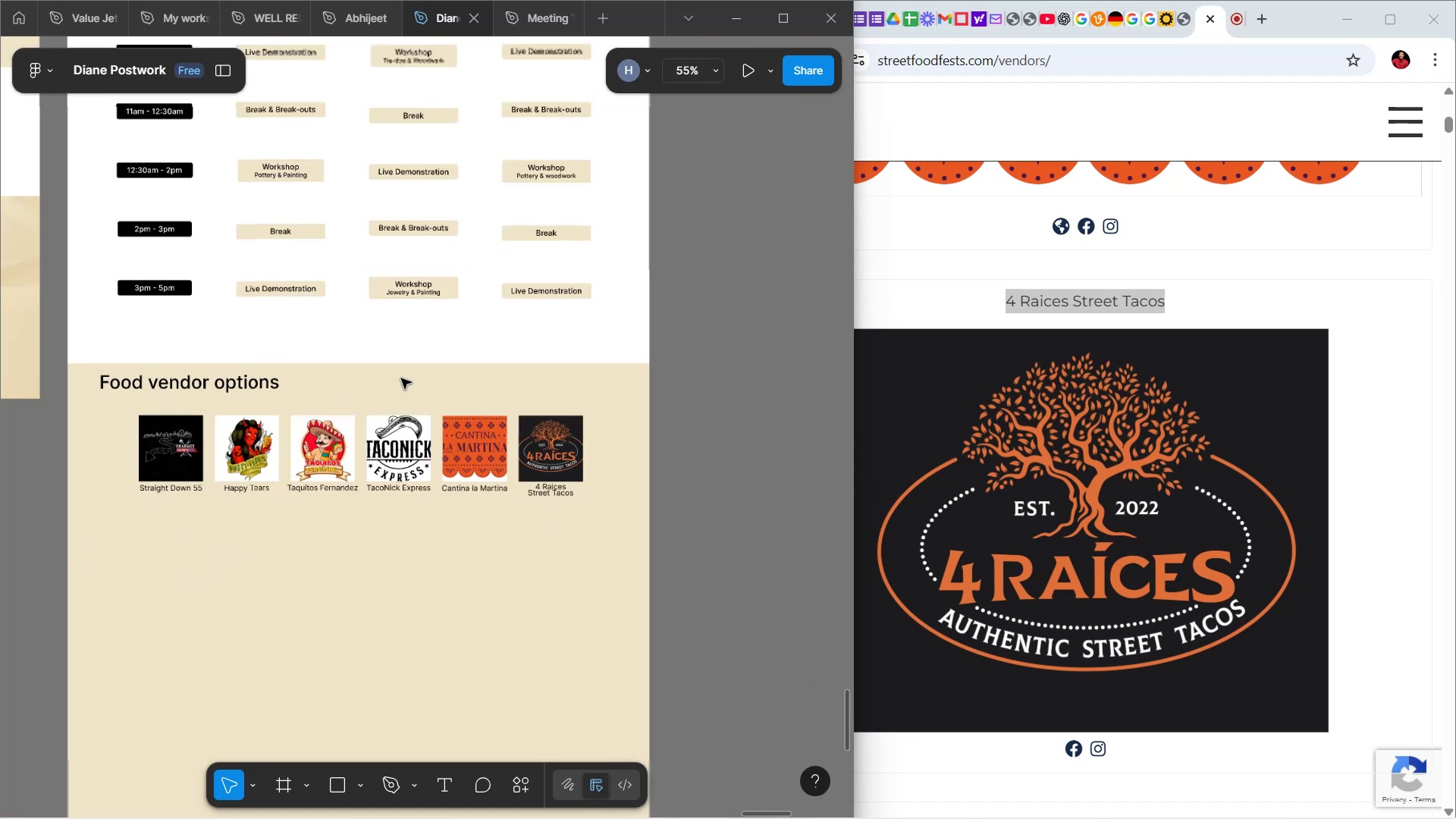 
hold_key(key=ControlLeft, duration=0.54)
 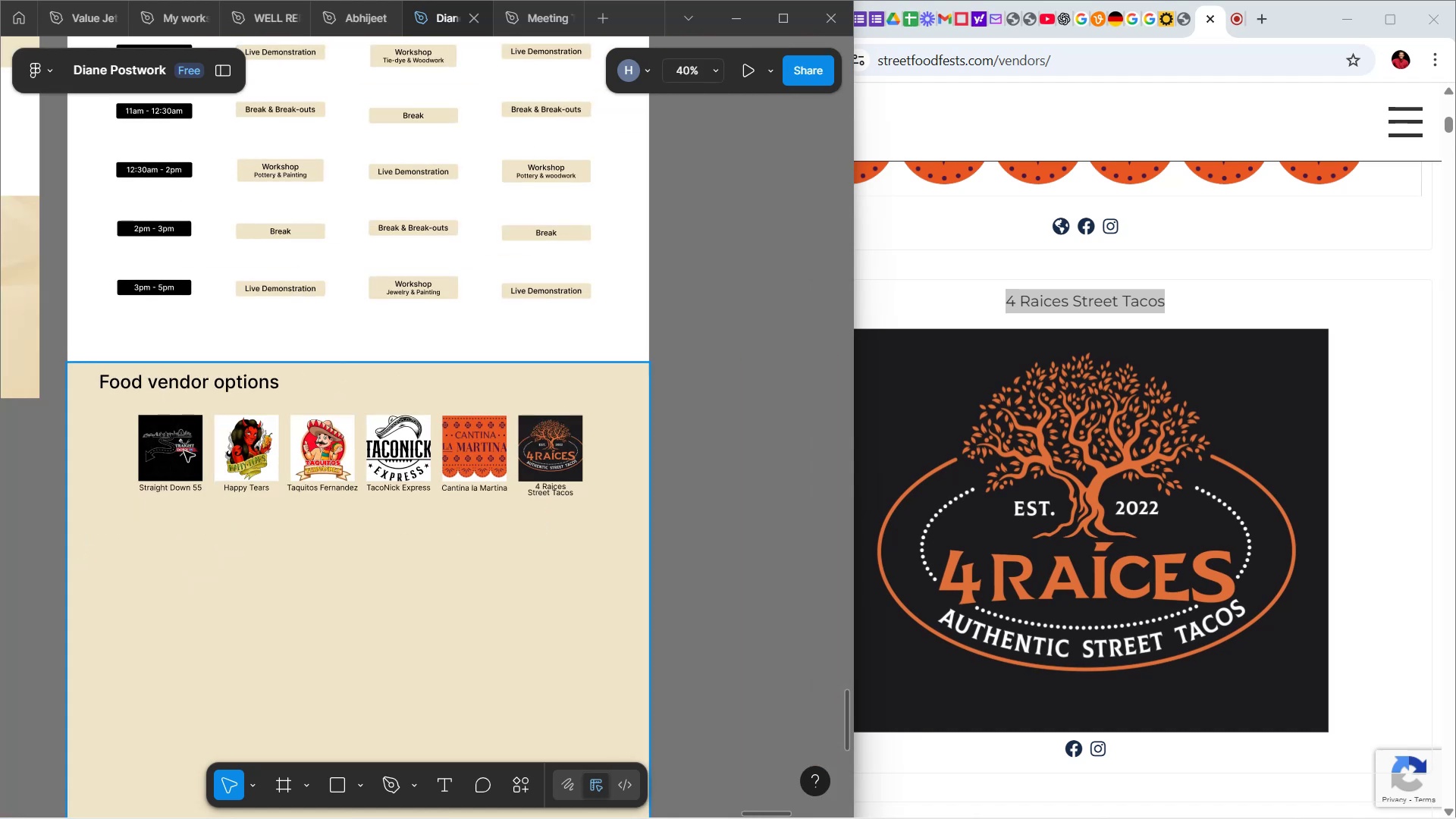 
double_click([184, 451])
 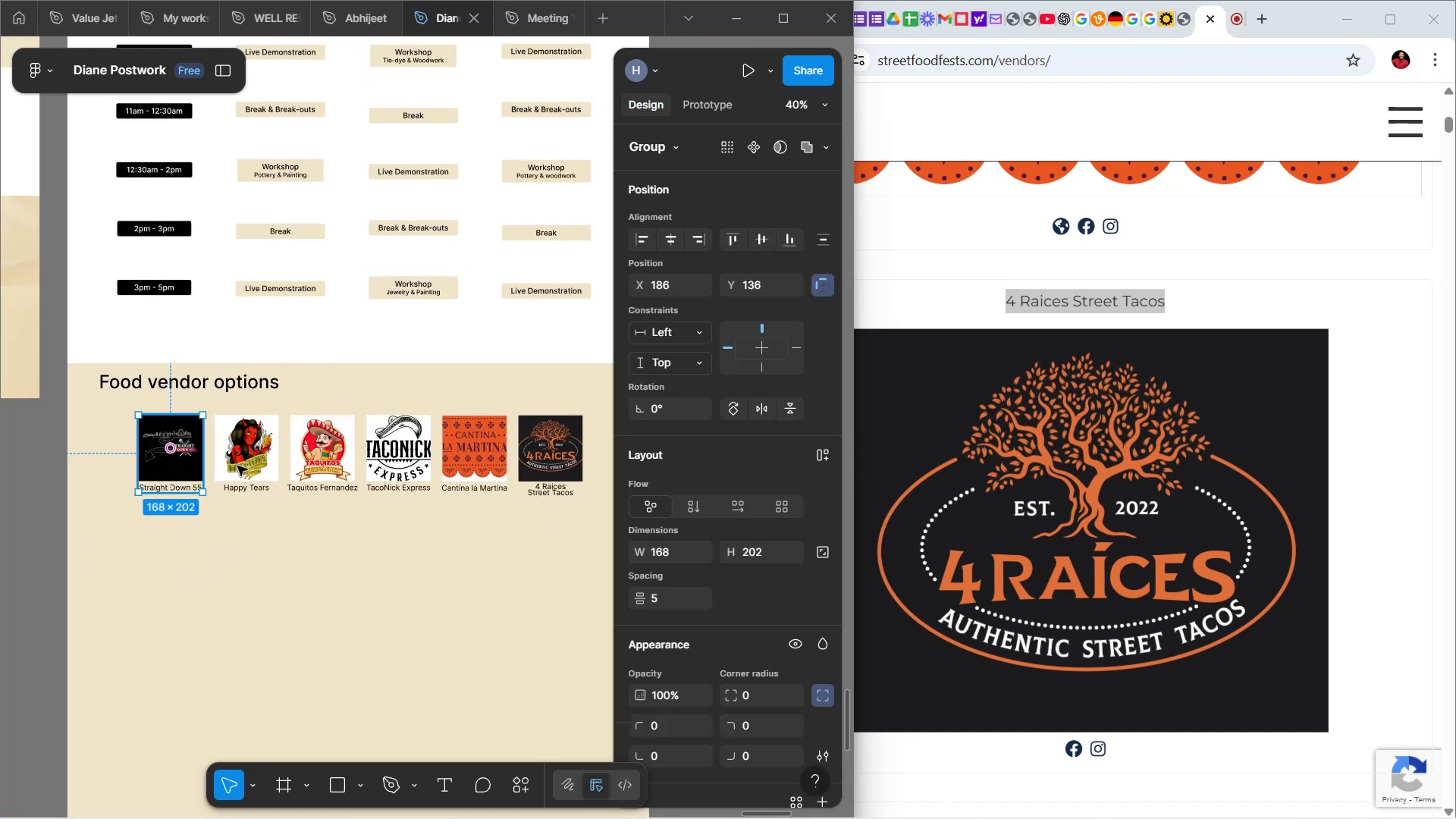 
hold_key(key=ShiftLeft, duration=1.52)
left_click([338, 460])
 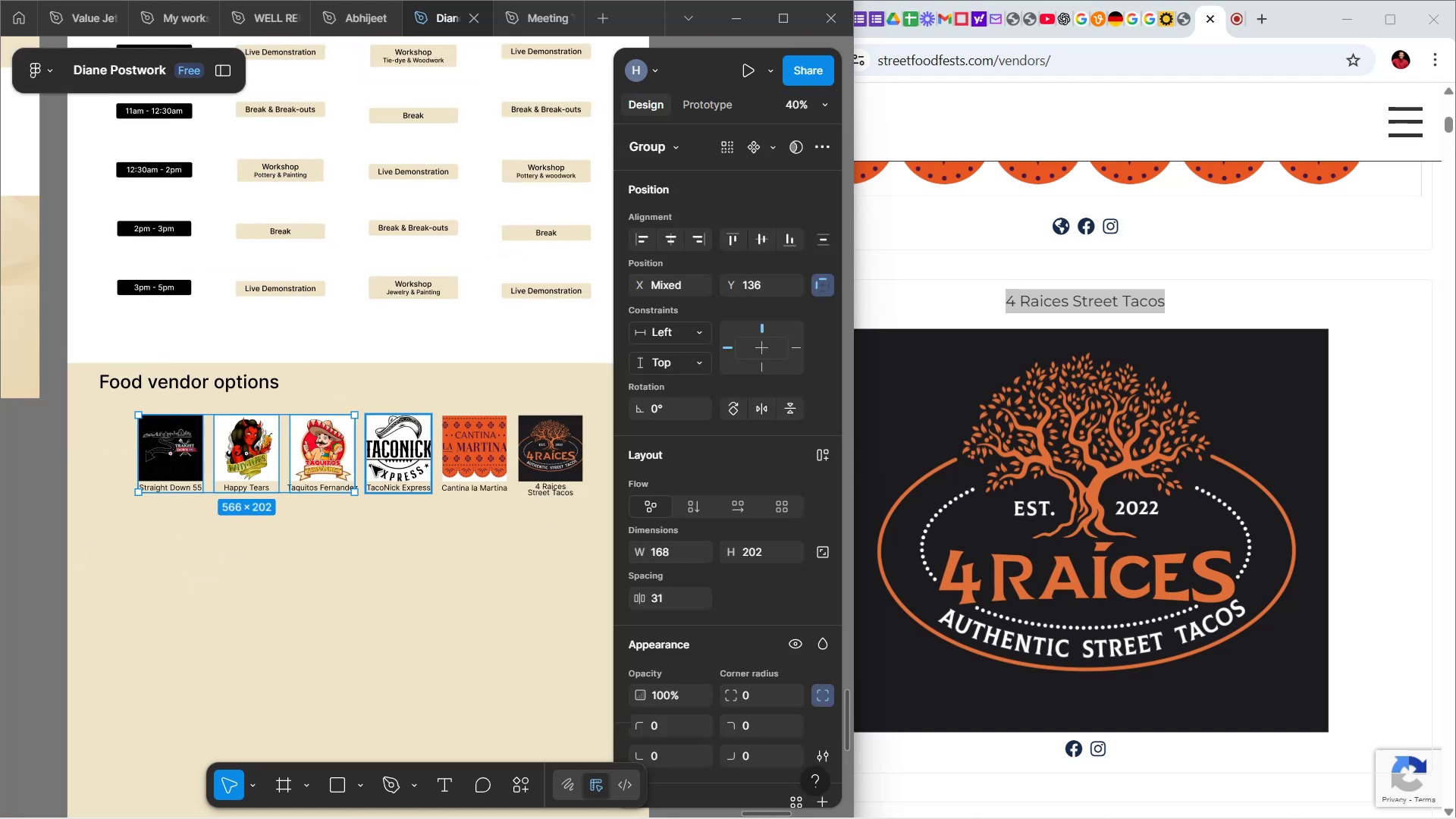 
hold_key(key=ShiftLeft, duration=1.5)
left_click([372, 466])
 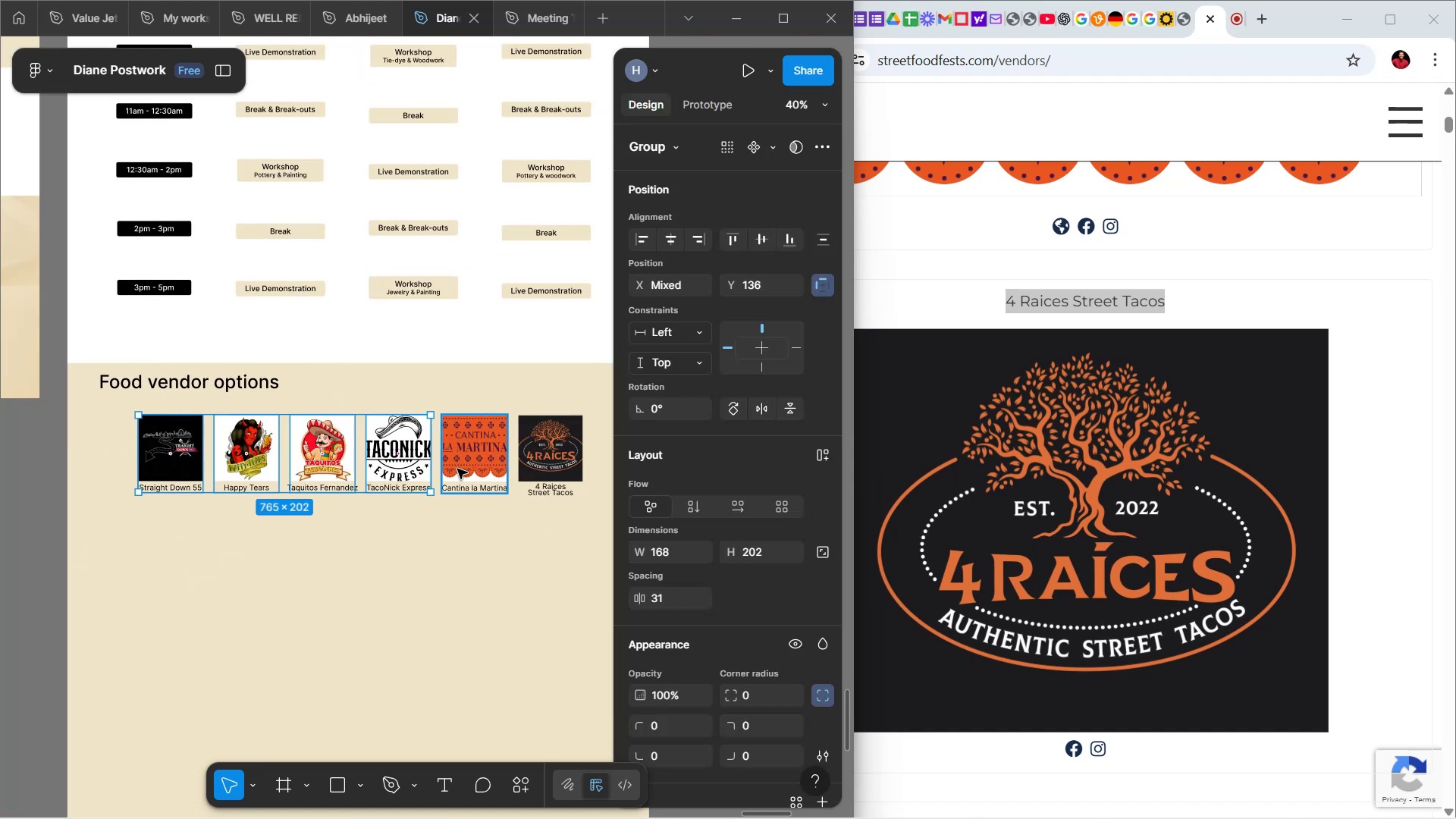 
left_click([457, 469])
 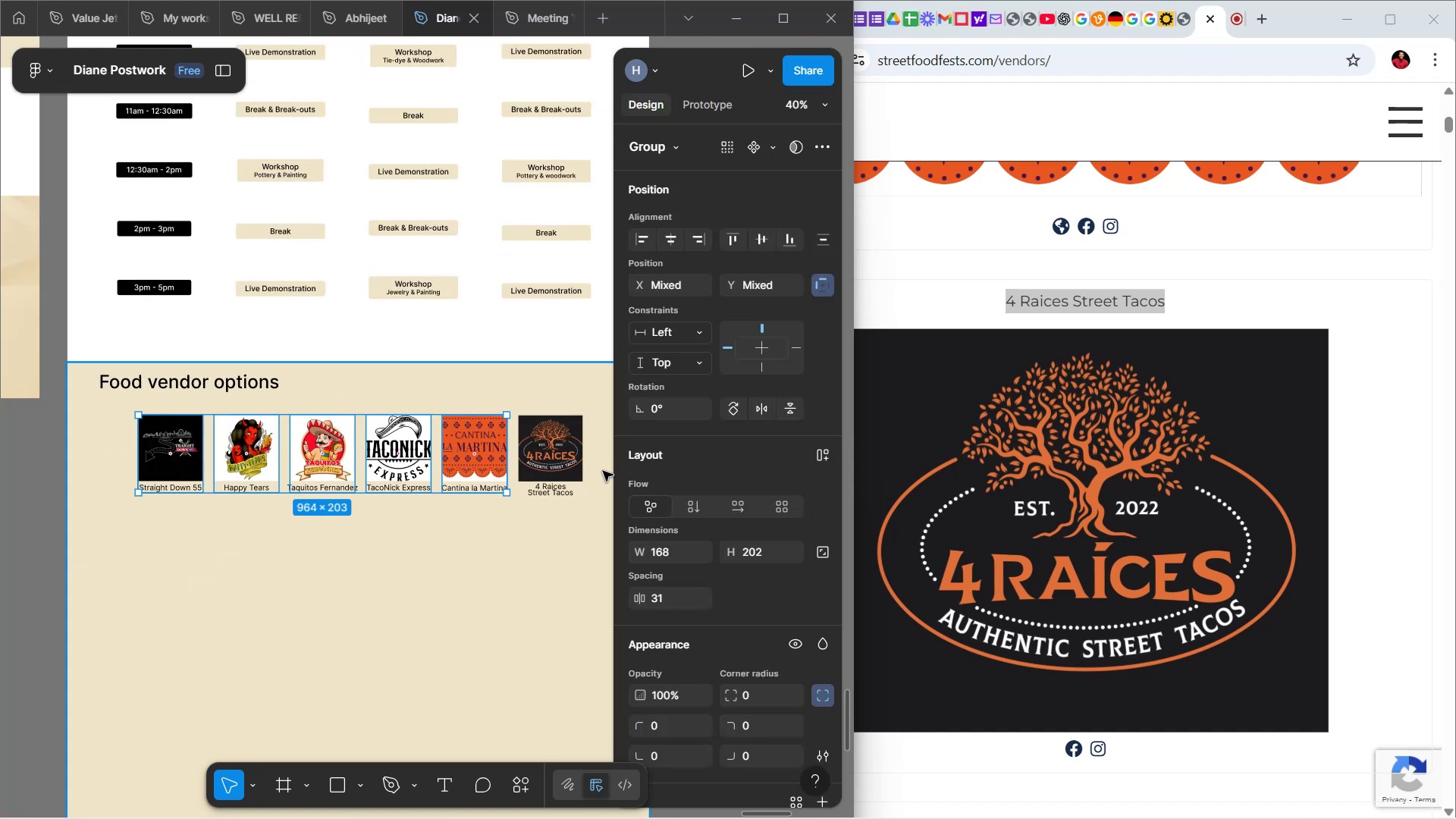 
hold_key(key=ShiftLeft, duration=0.68)
left_click([574, 466])
 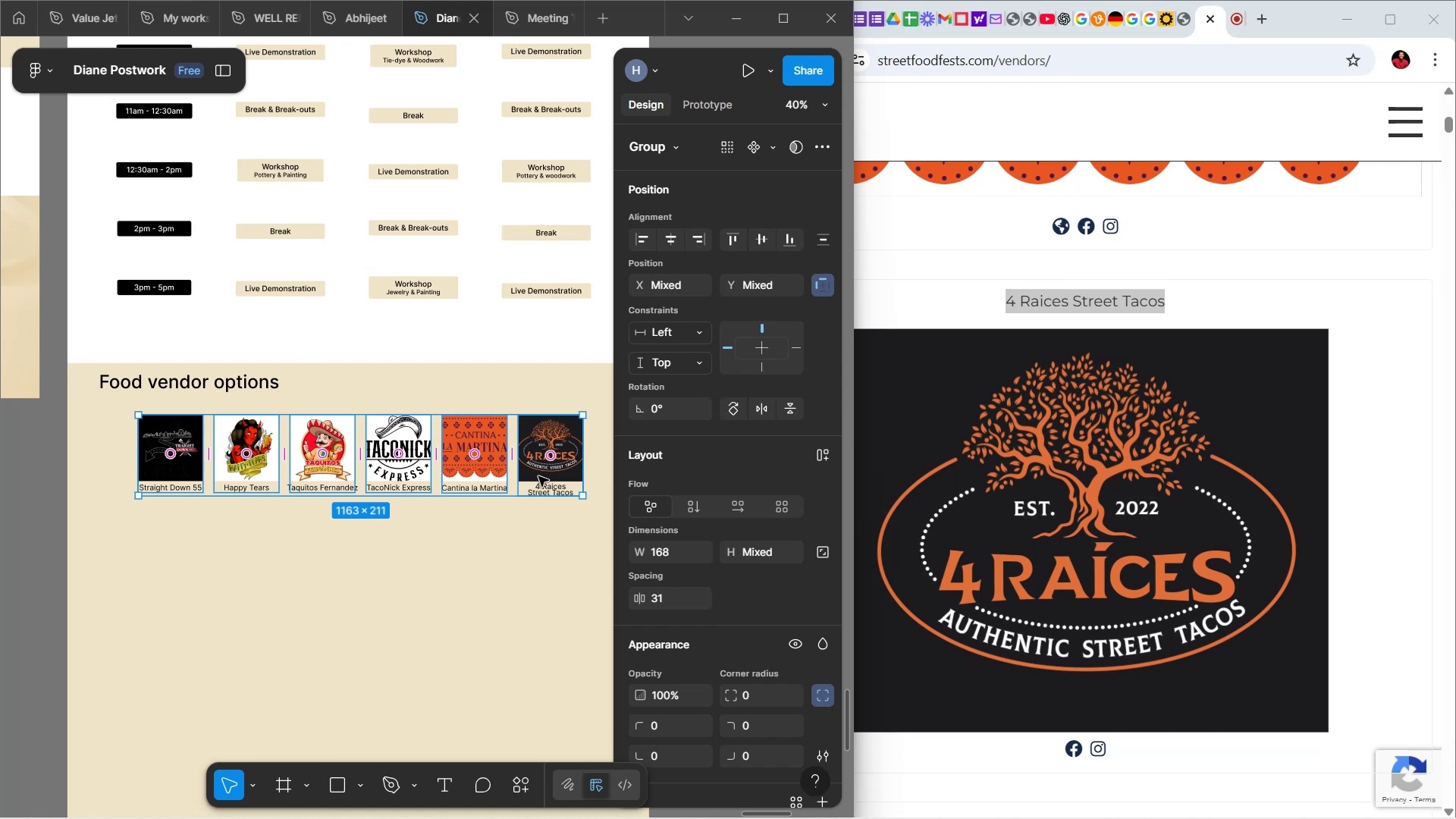 
wait(5.58)
 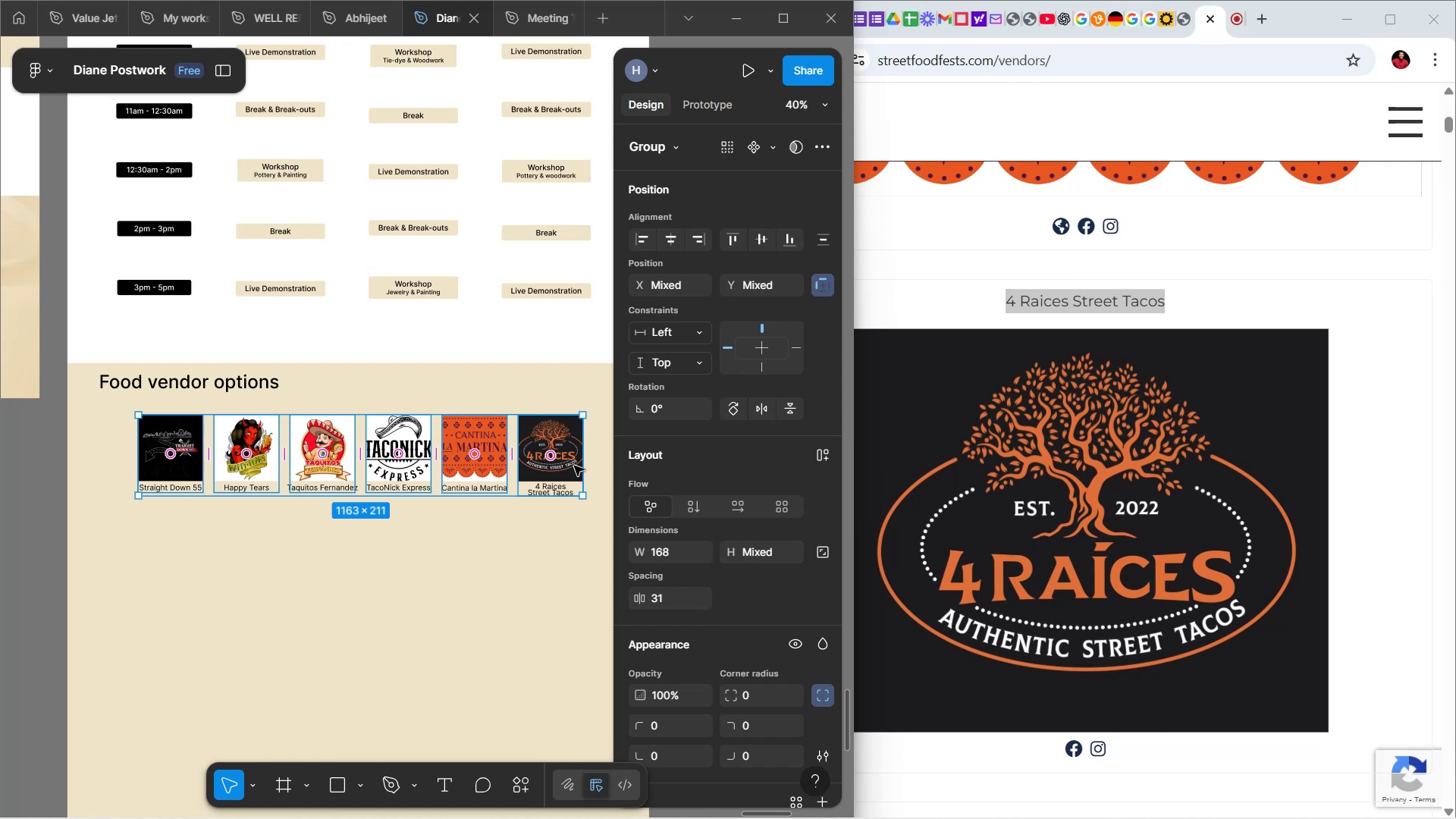 
hold_key(key=AltLeft, duration=1.5)
left_click_drag(start_coordinate=[538, 476], to_coordinate=[541, 566])
 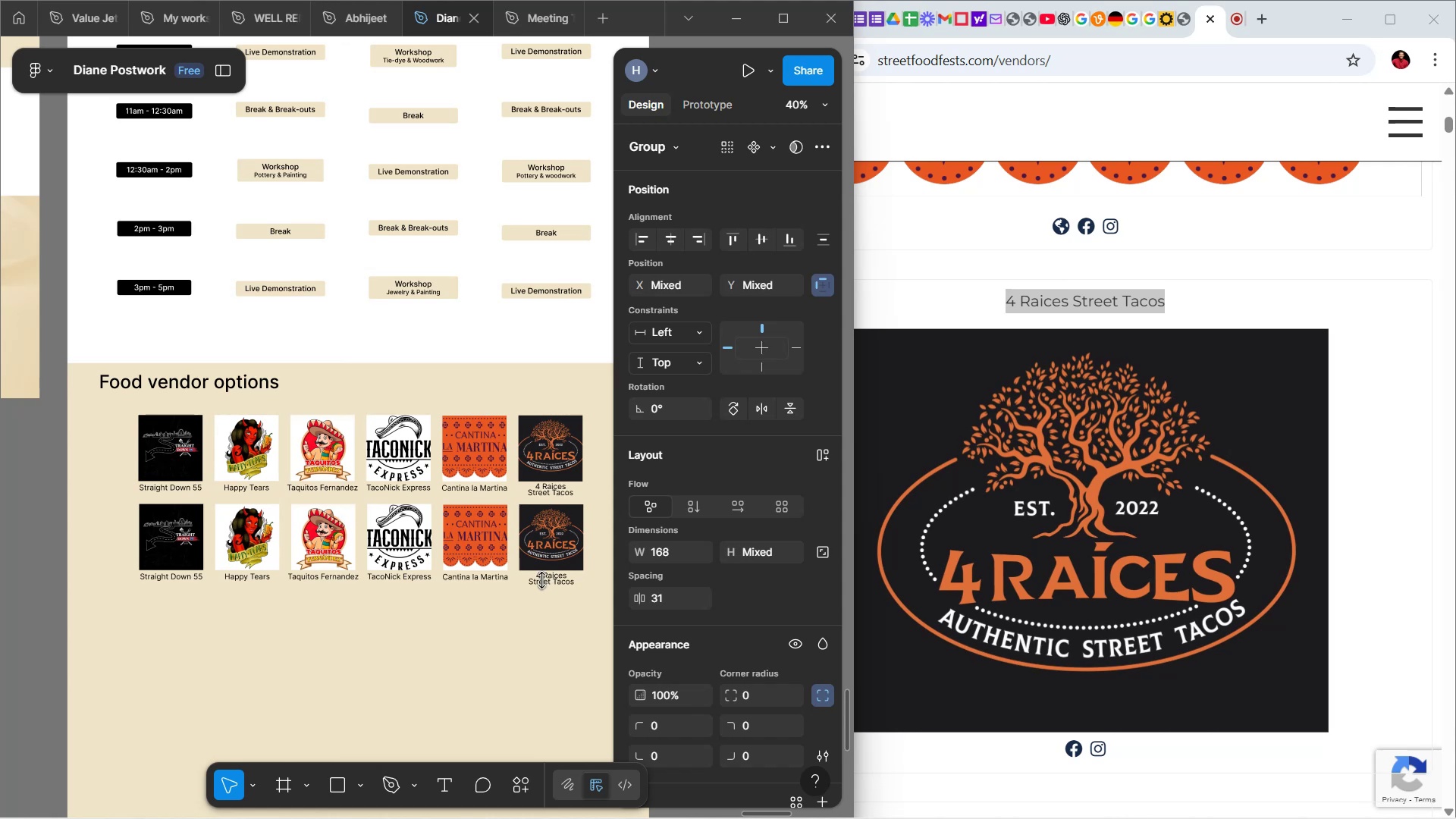 
hold_key(key=AltLeft, duration=1.53)
 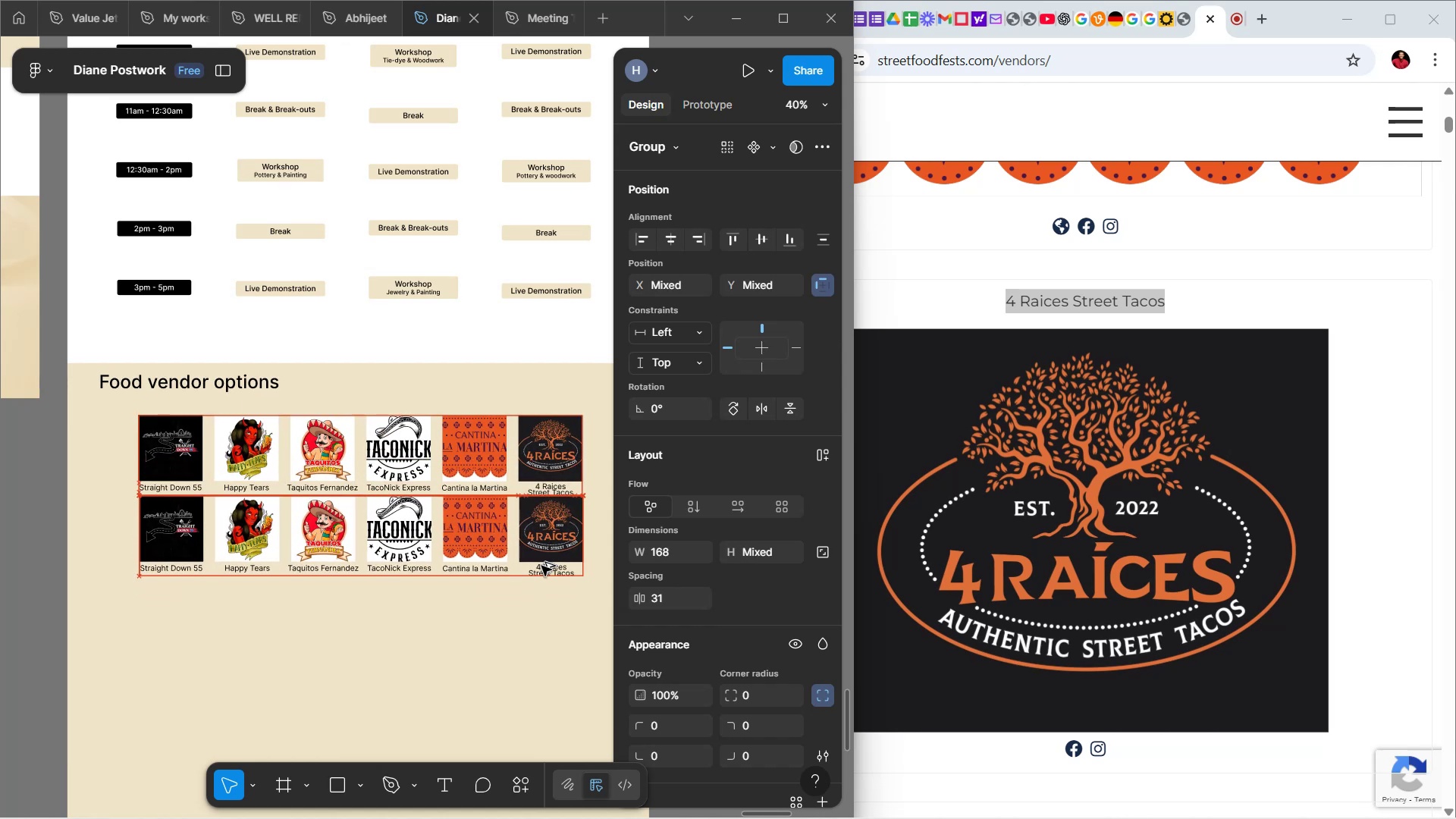 
hold_key(key=AltLeft, duration=1.22)
 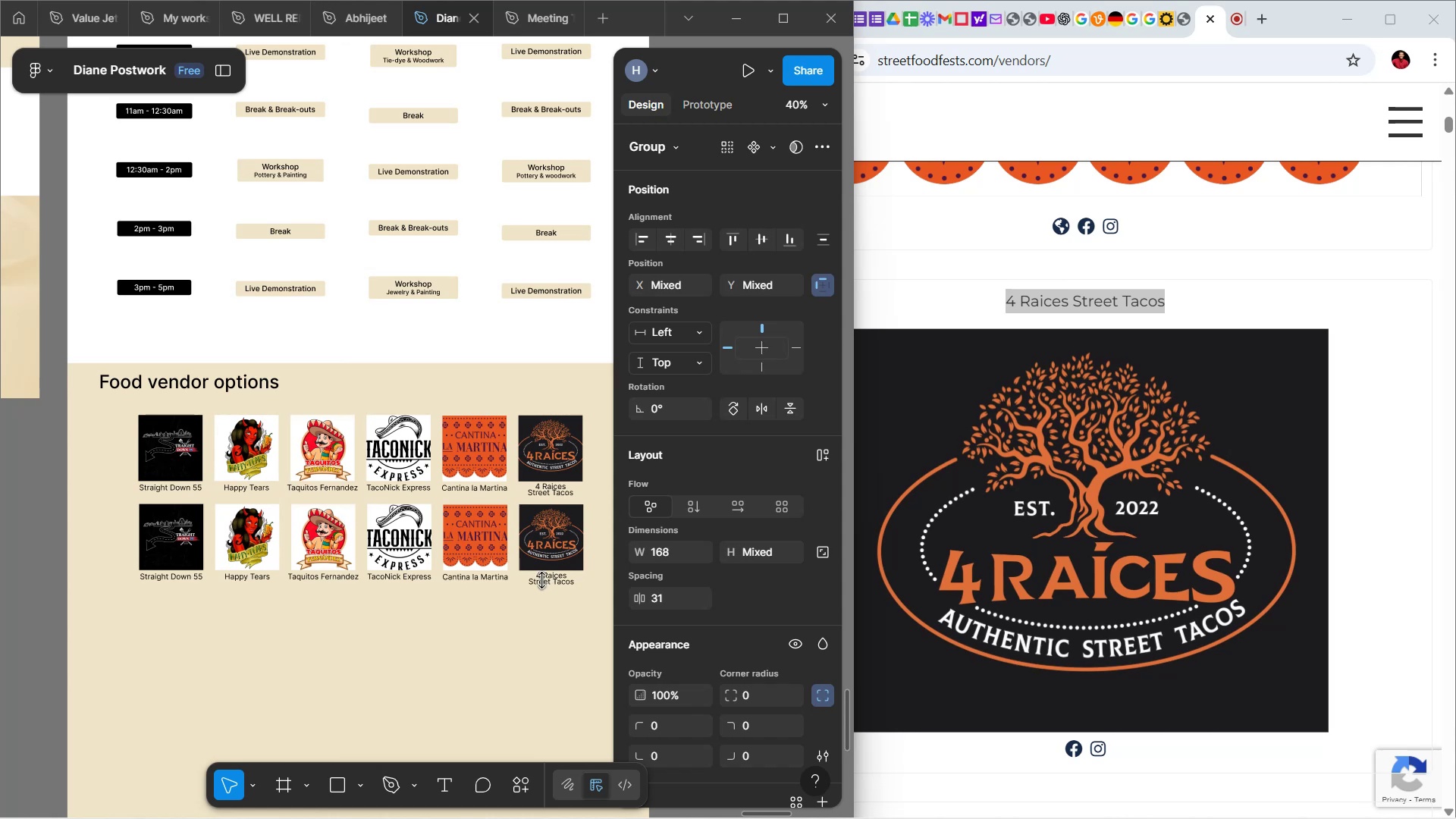 
hold_key(key=ControlLeft, duration=1.46)
scroll: coordinate [532, 605], scroll_direction: up, amount: 4.0
 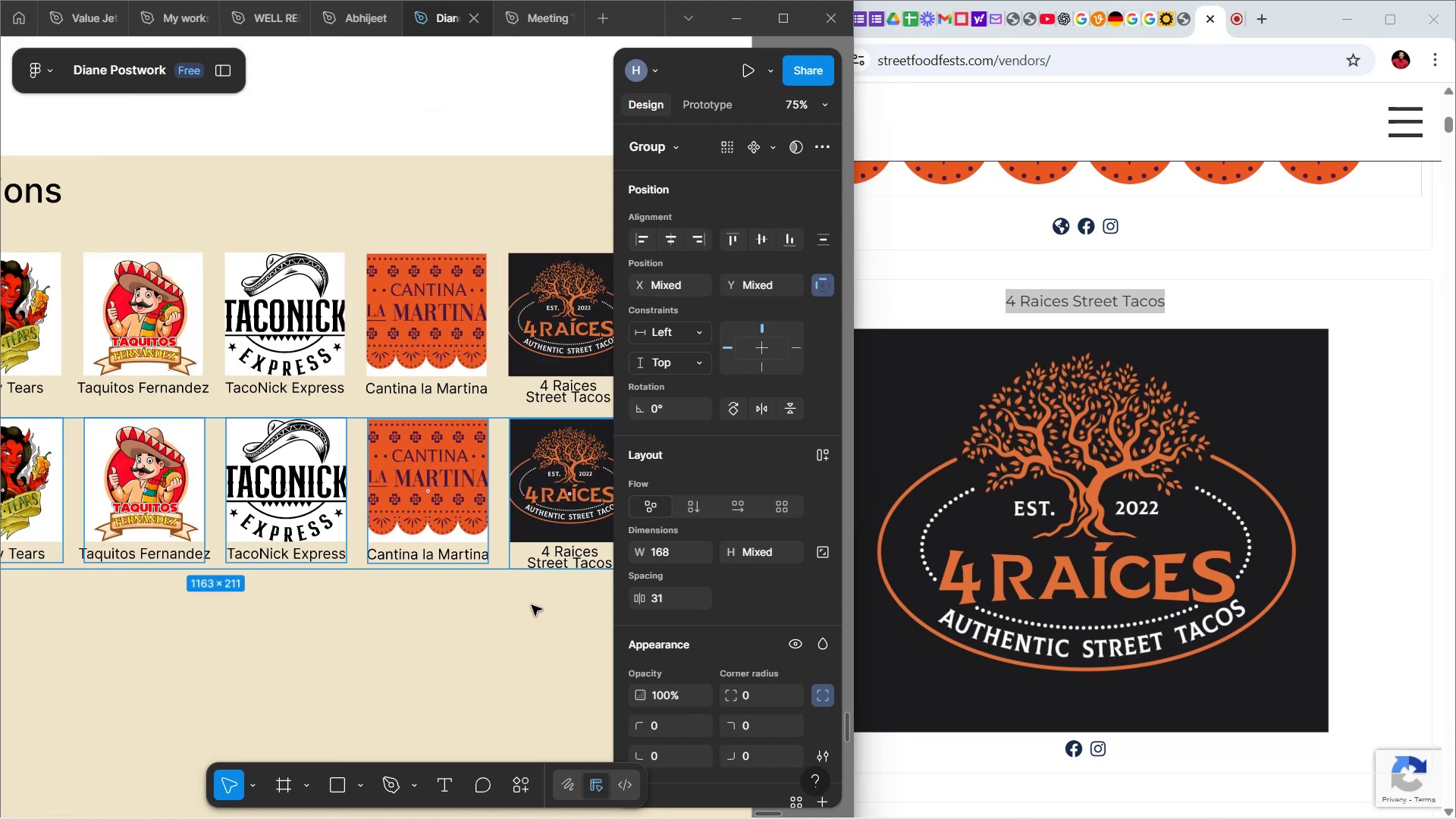 
hold_key(key=ShiftLeft, duration=1.52)
scroll: coordinate [531, 607], scroll_direction: up, amount: 7.0
 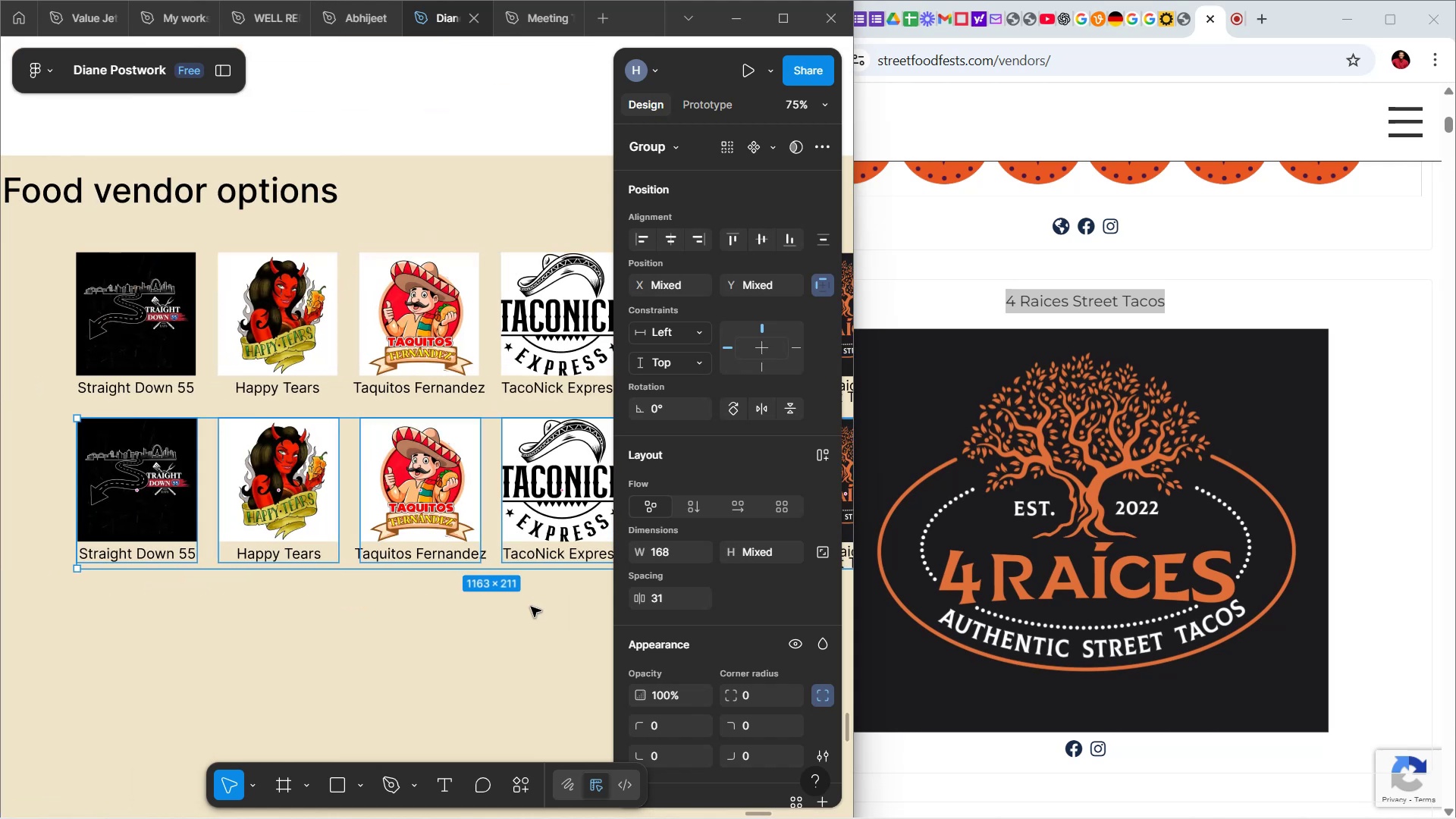 
hold_key(key=ShiftLeft, duration=0.69)
scroll: coordinate [522, 611], scroll_direction: down, amount: 12.0
 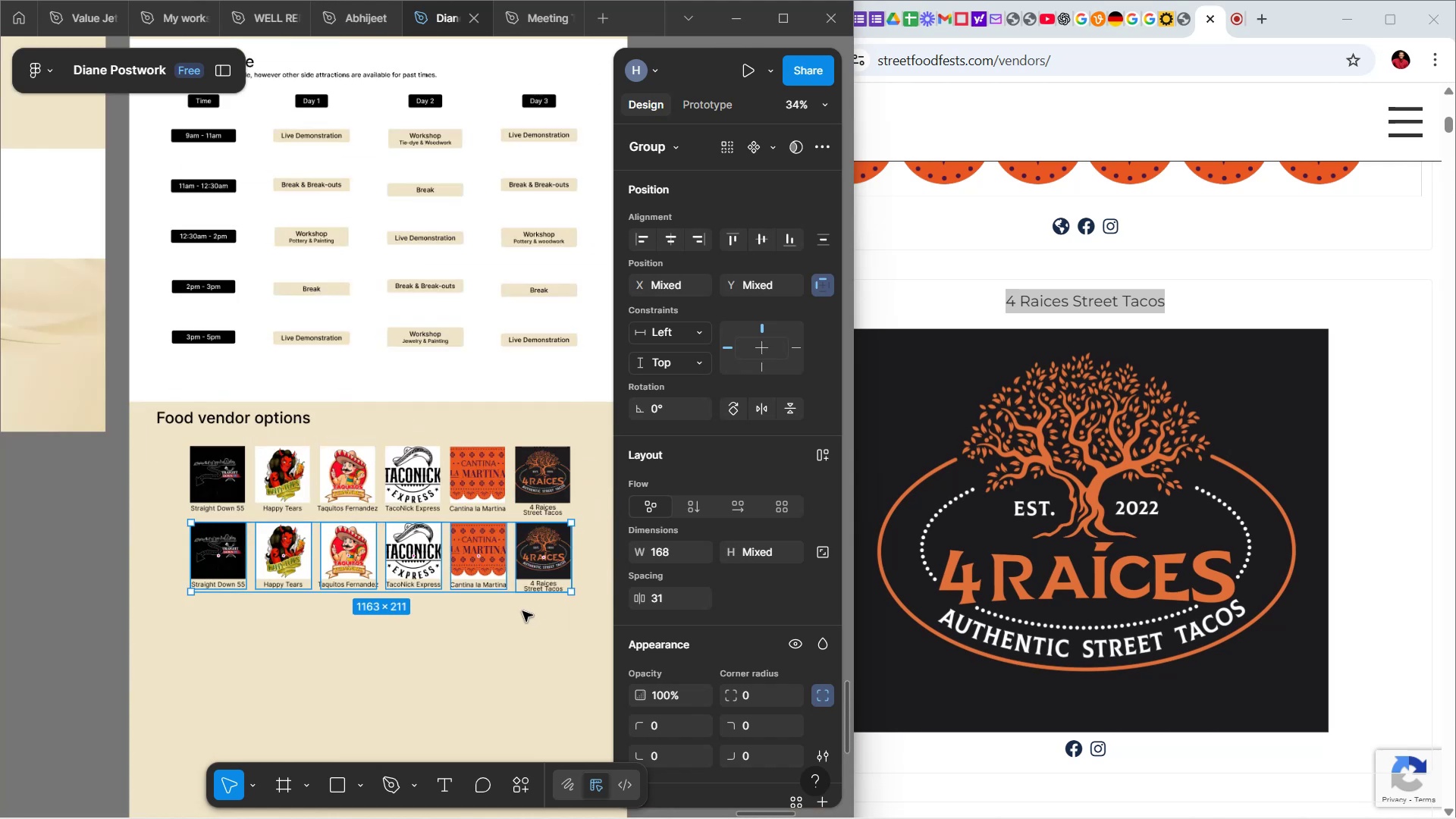 
hold_key(key=ControlLeft, duration=1.18)
 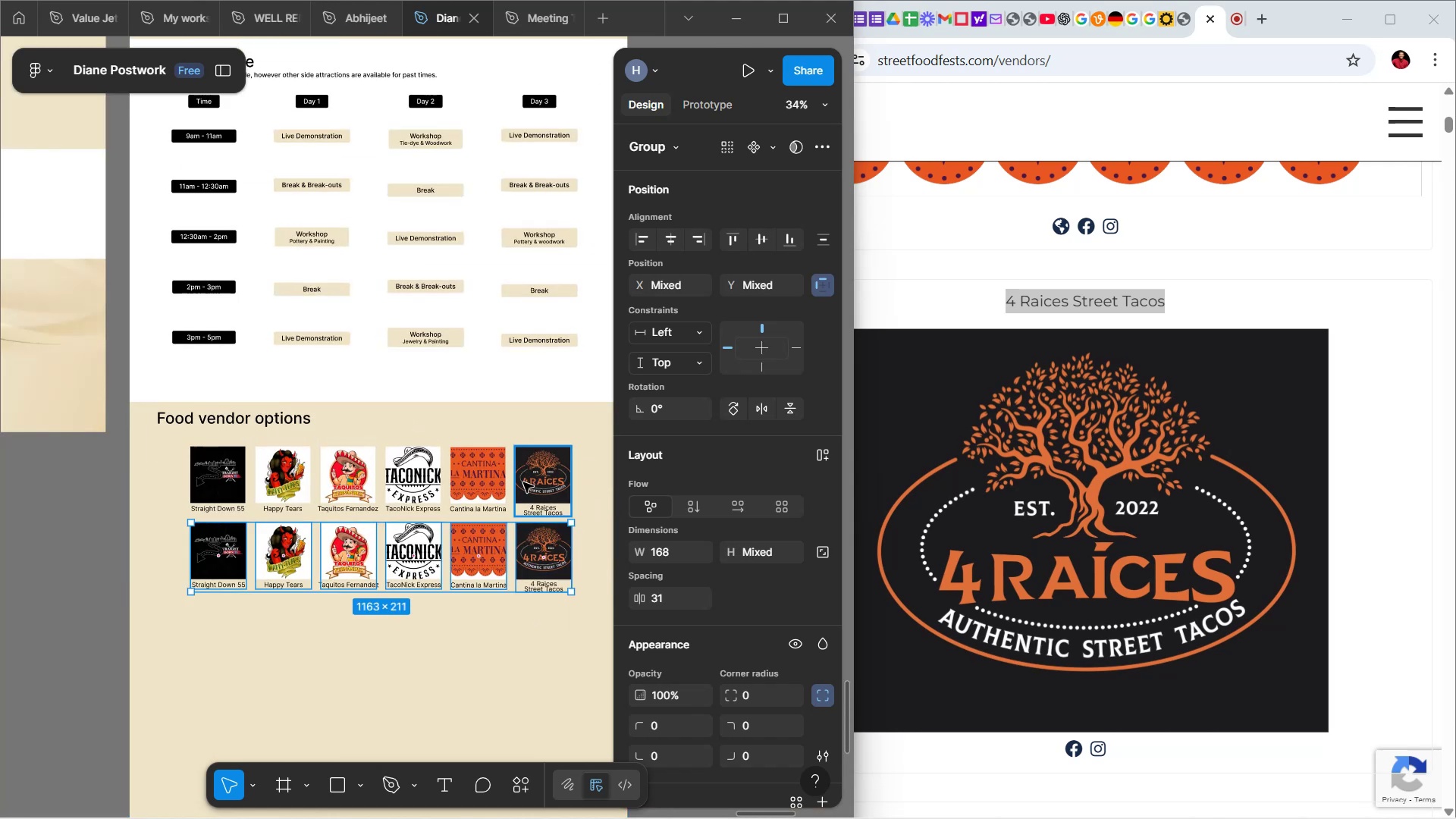 
left_click([523, 482])
 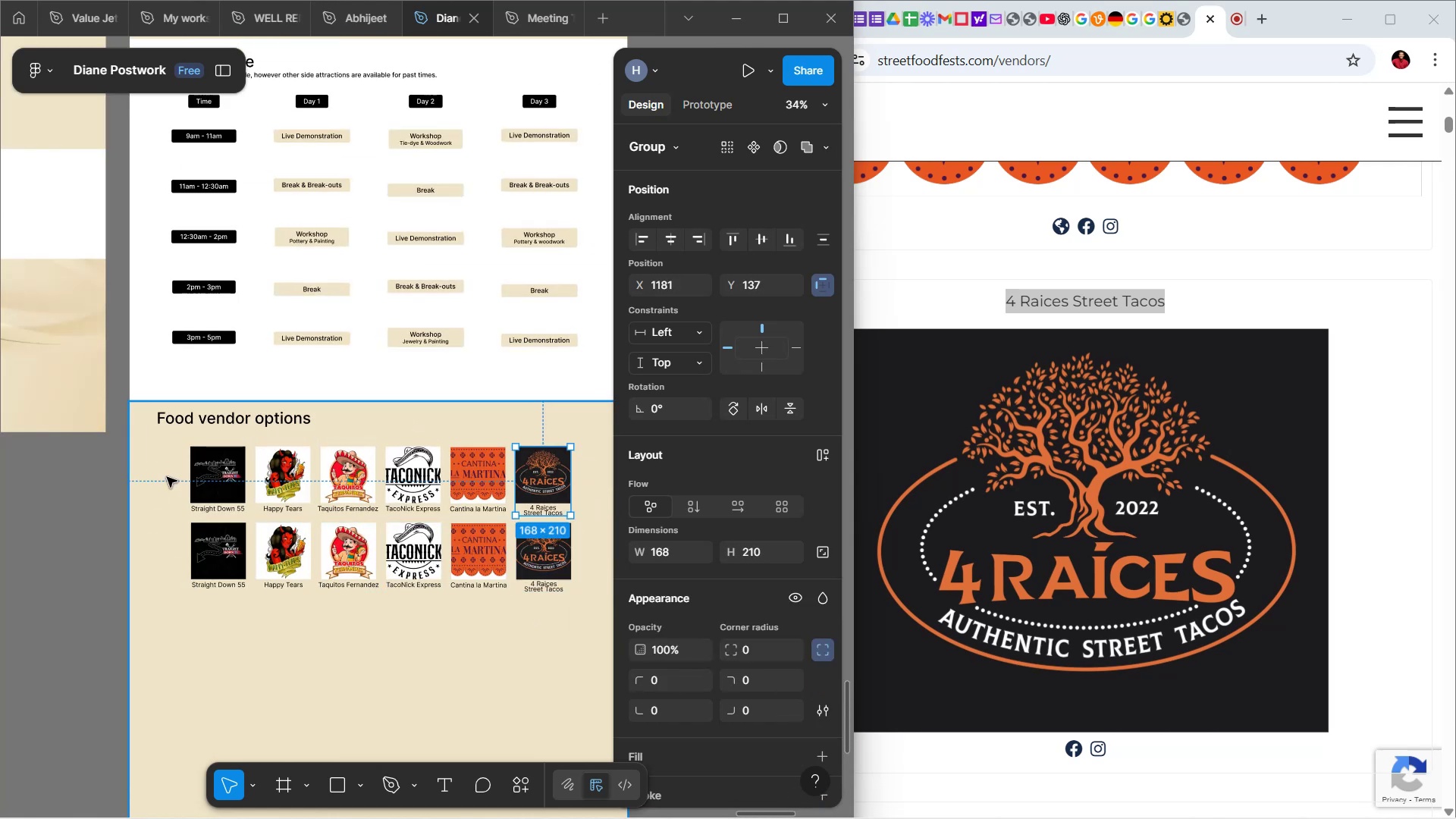 
left_click([168, 475])
 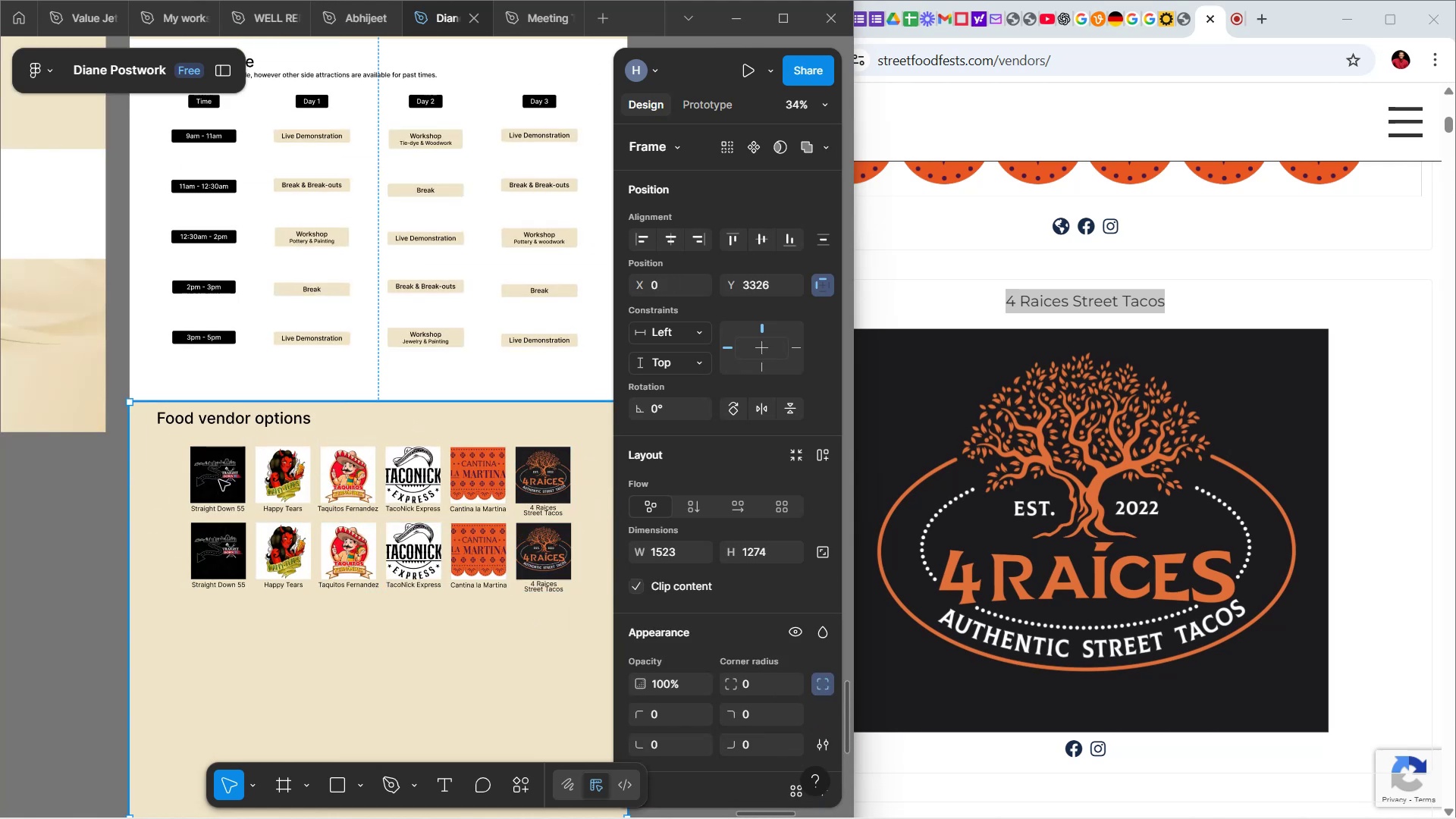 
double_click([219, 480])
 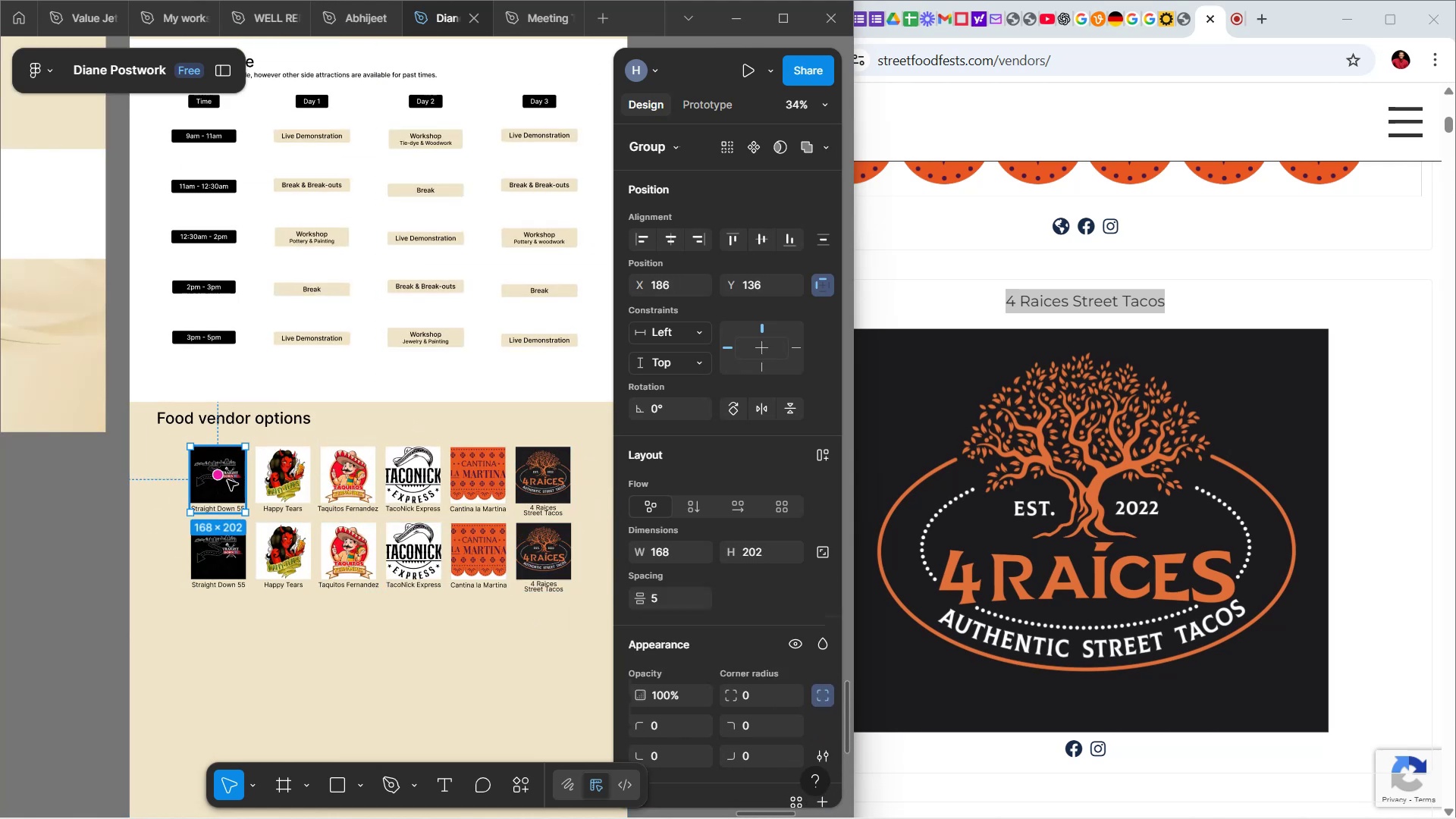 
hold_key(key=ShiftLeft, duration=1.52)
left_click([274, 476])
 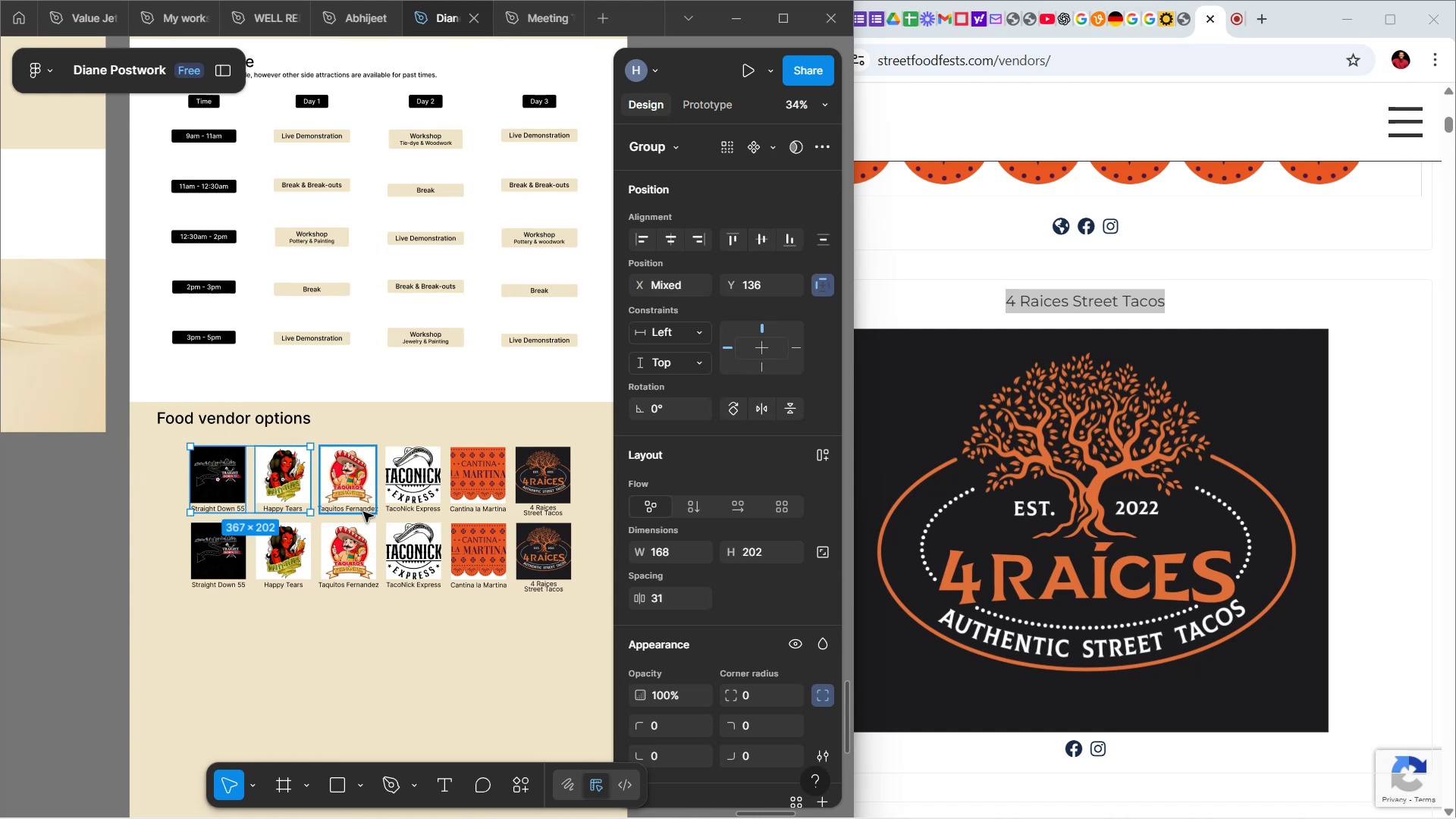 
hold_key(key=ShiftLeft, duration=1.51)
left_click([354, 494])
 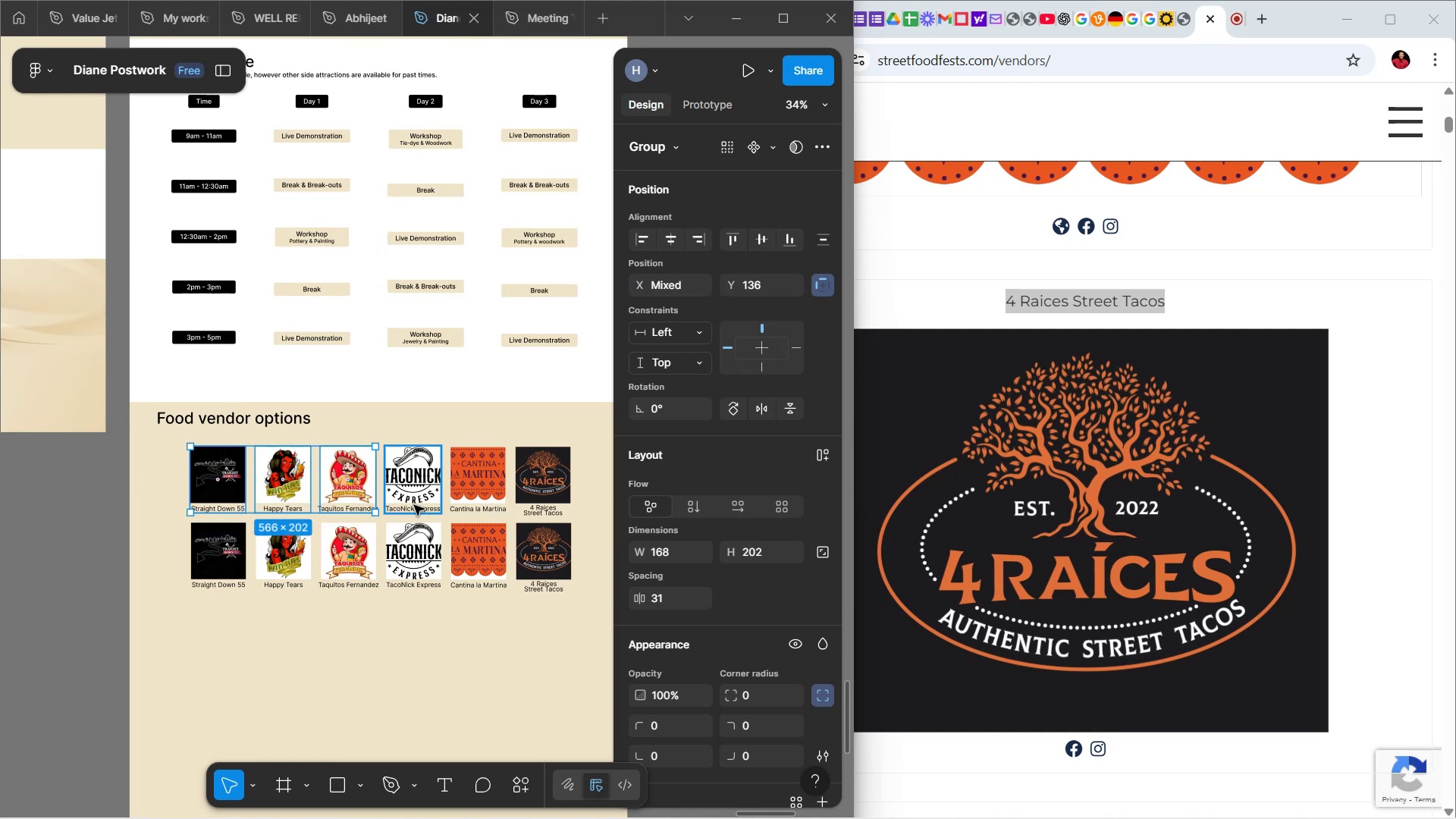 
left_click([414, 505])
 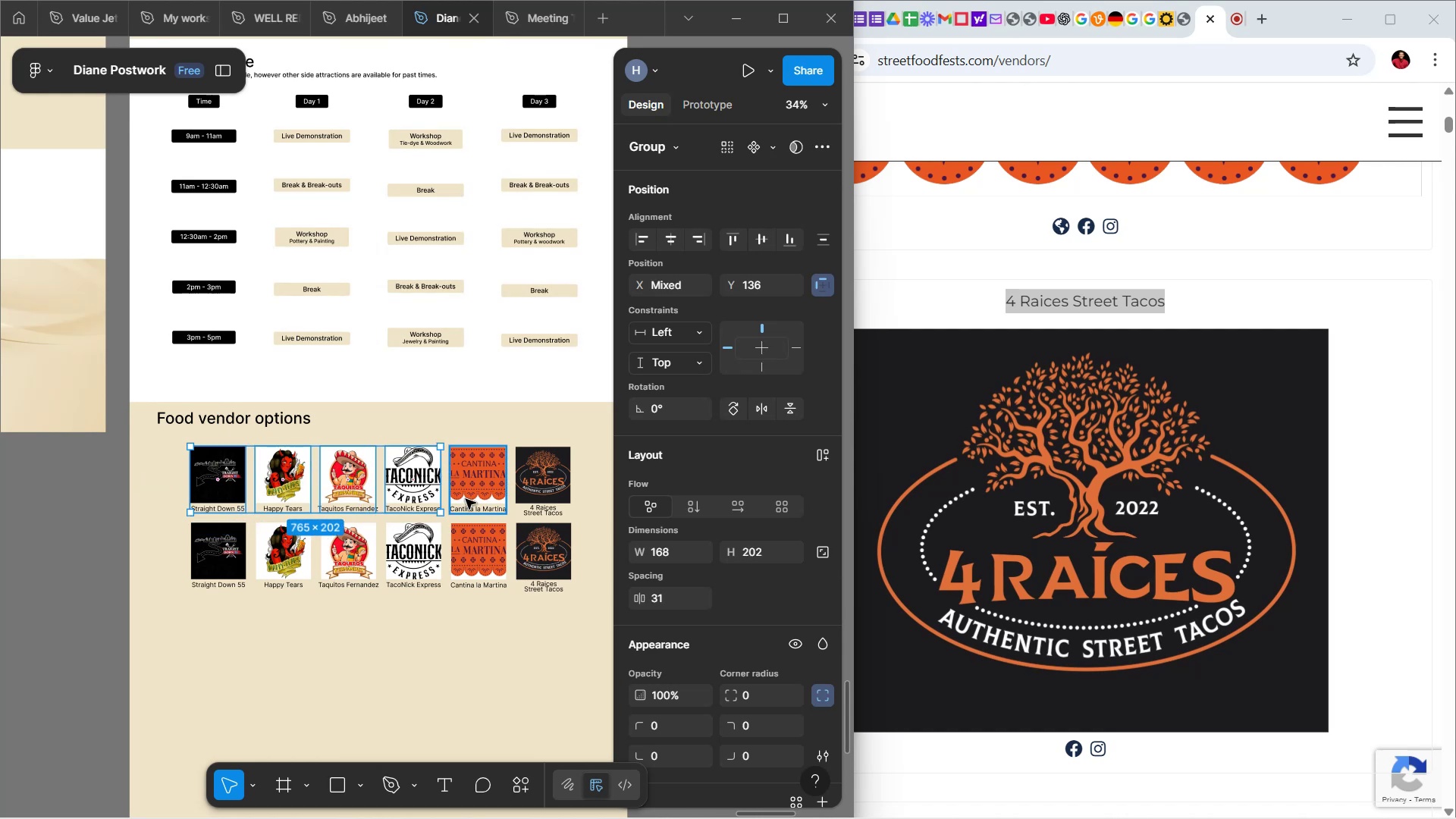 
hold_key(key=ShiftLeft, duration=1.51)
left_click([470, 495])
 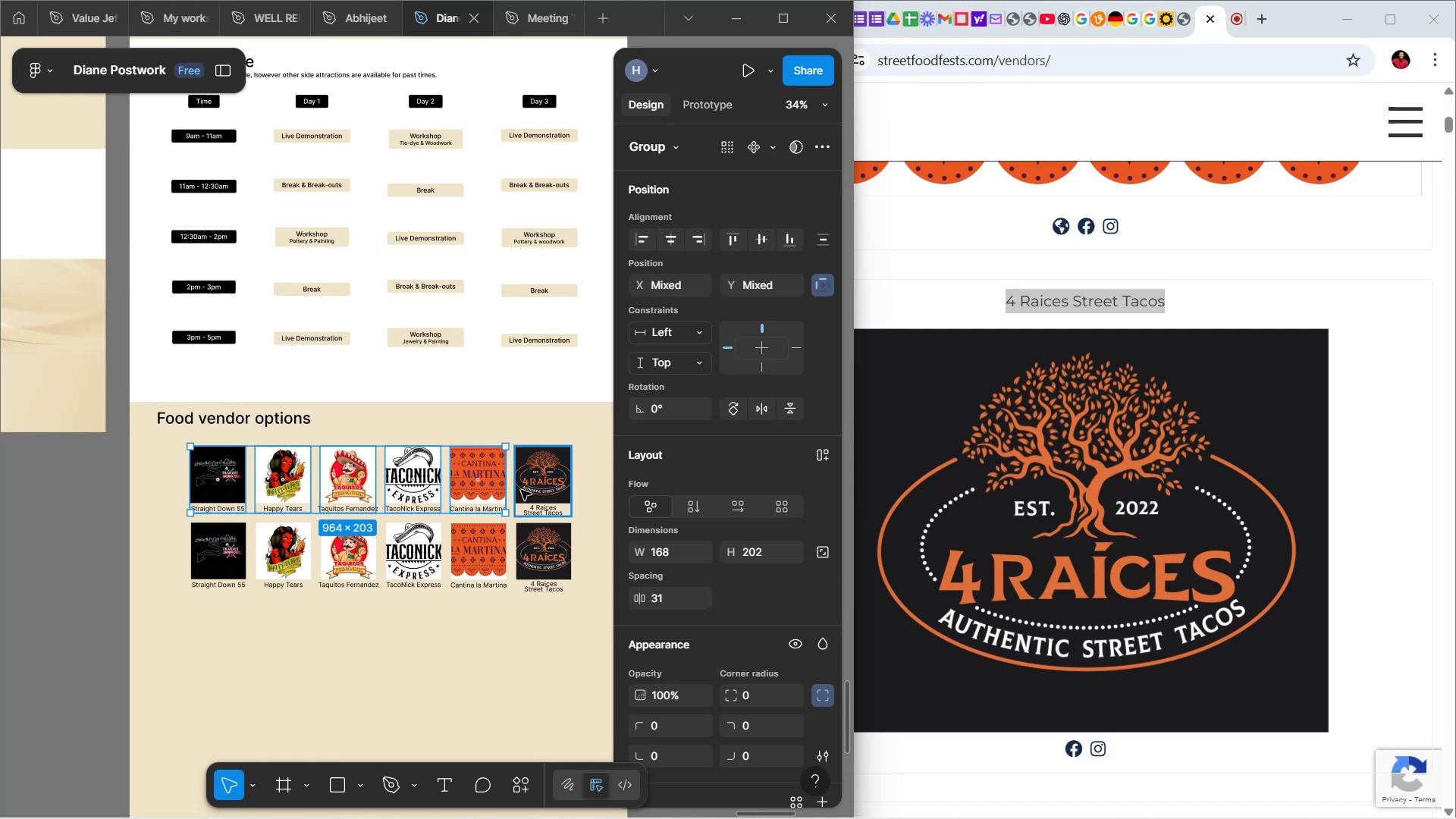 
left_click([521, 490])
 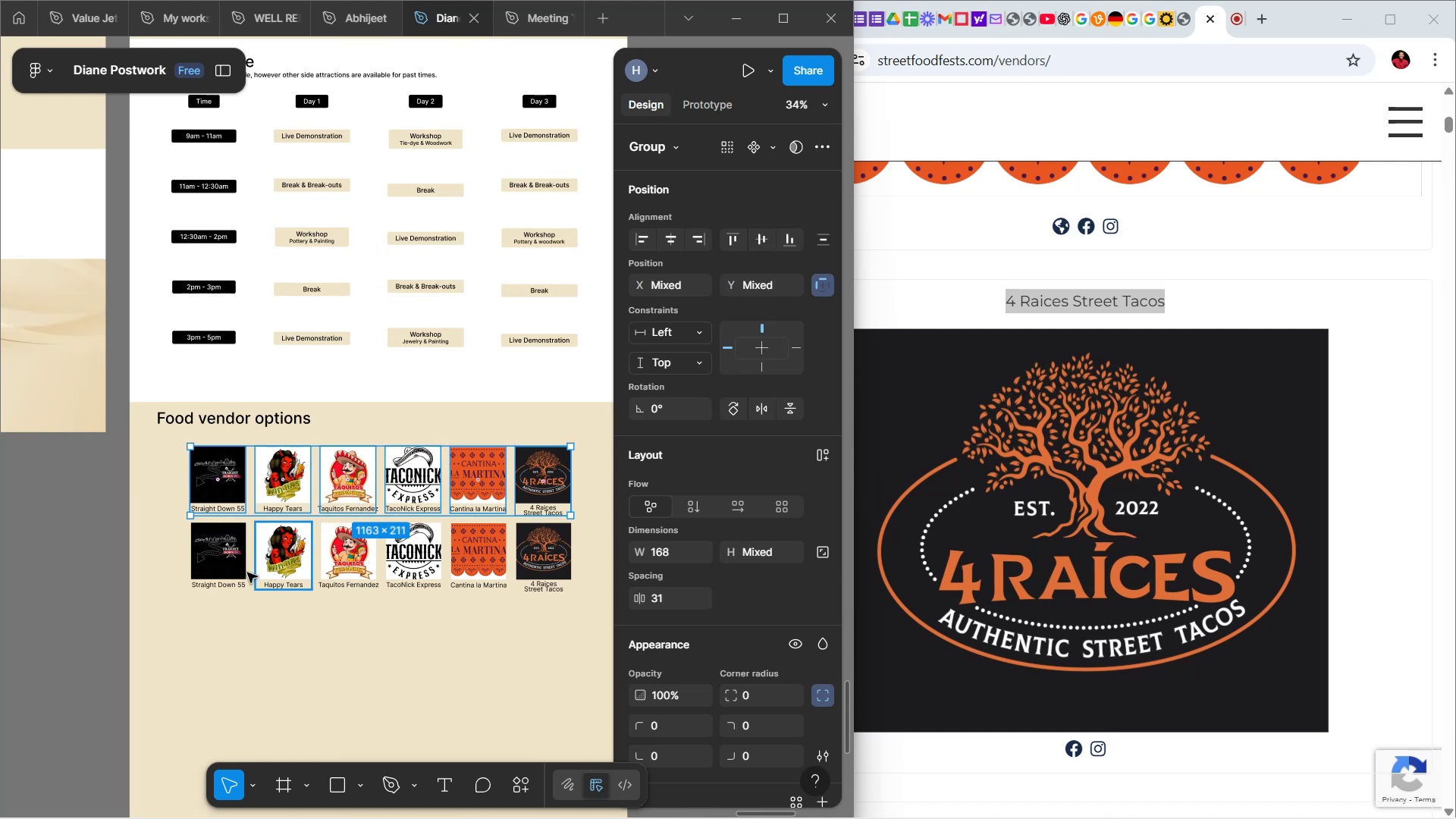 
hold_key(key=ShiftLeft, duration=1.53)
left_click([204, 573])
 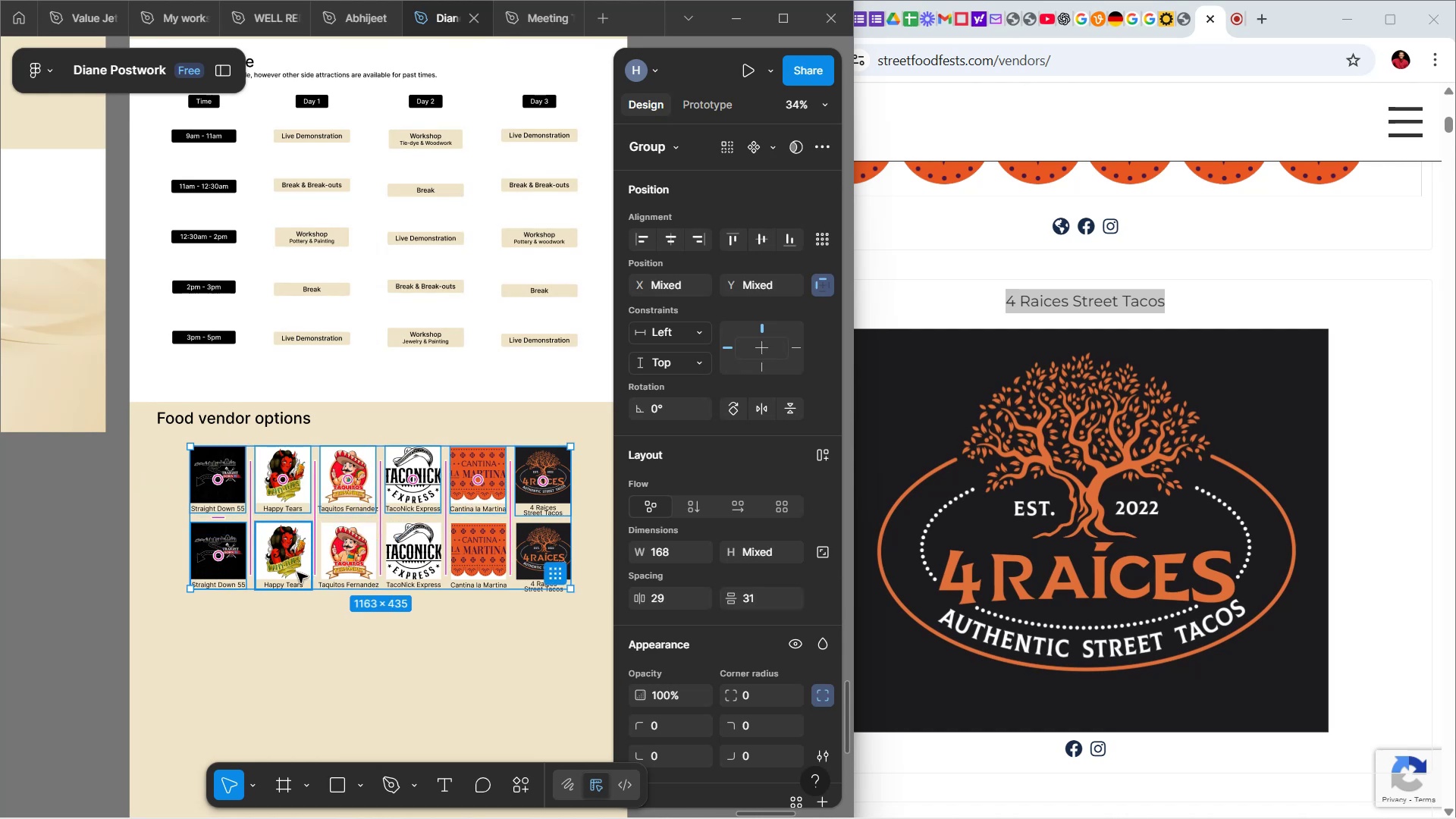 
left_click([297, 573])
 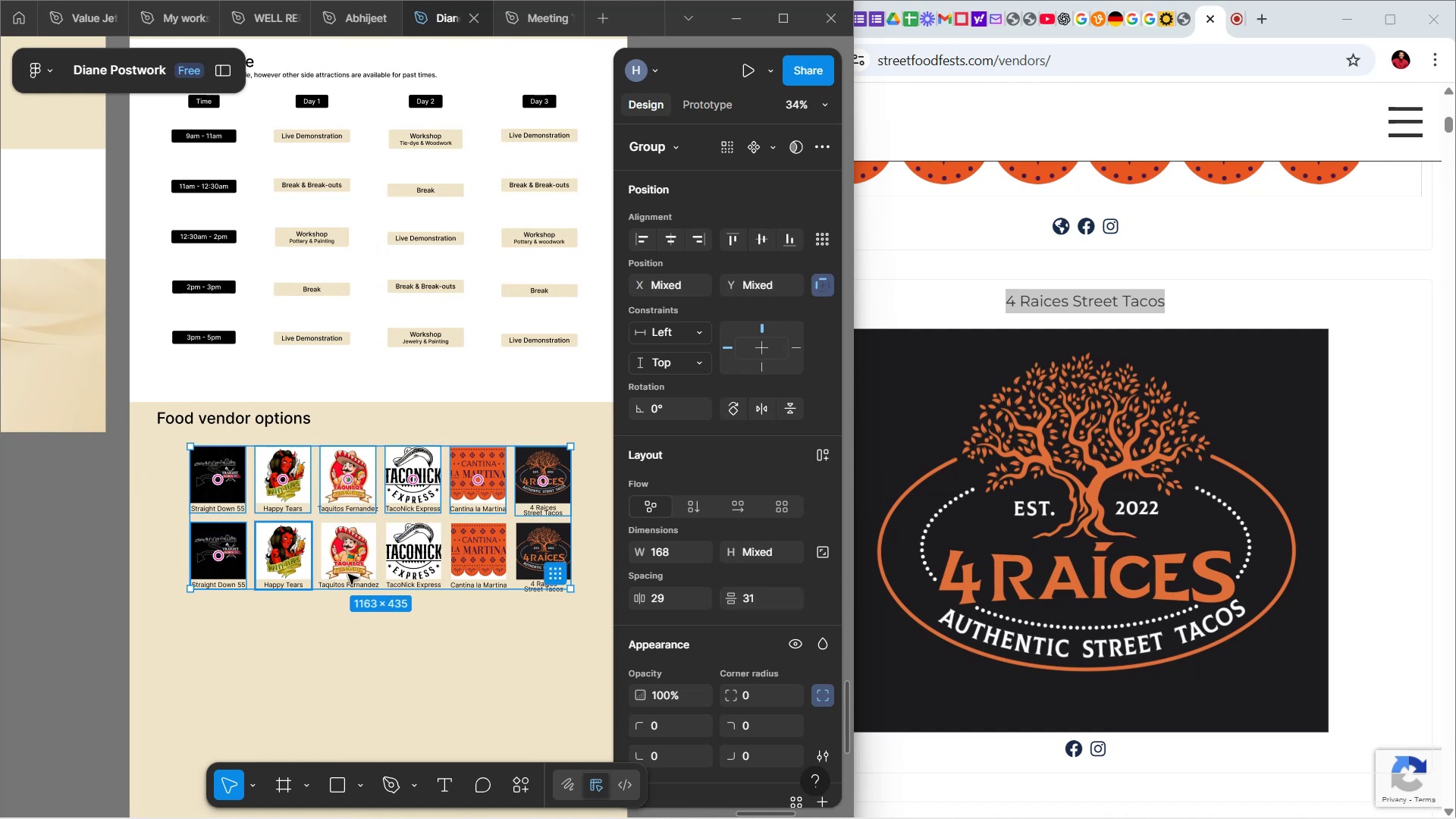 
hold_key(key=ShiftLeft, duration=1.5)
left_click([353, 574])
 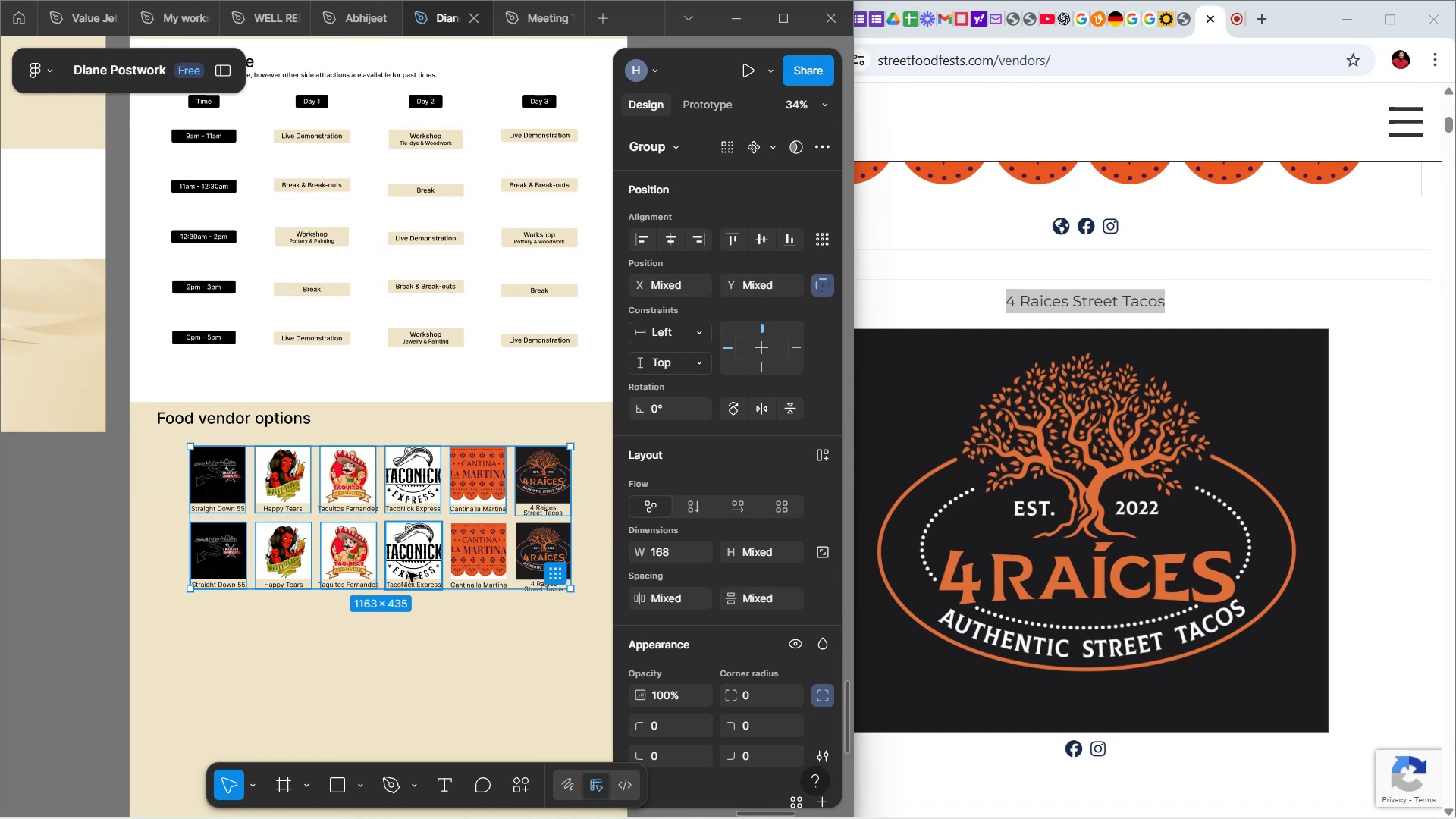 
left_click([408, 572])
 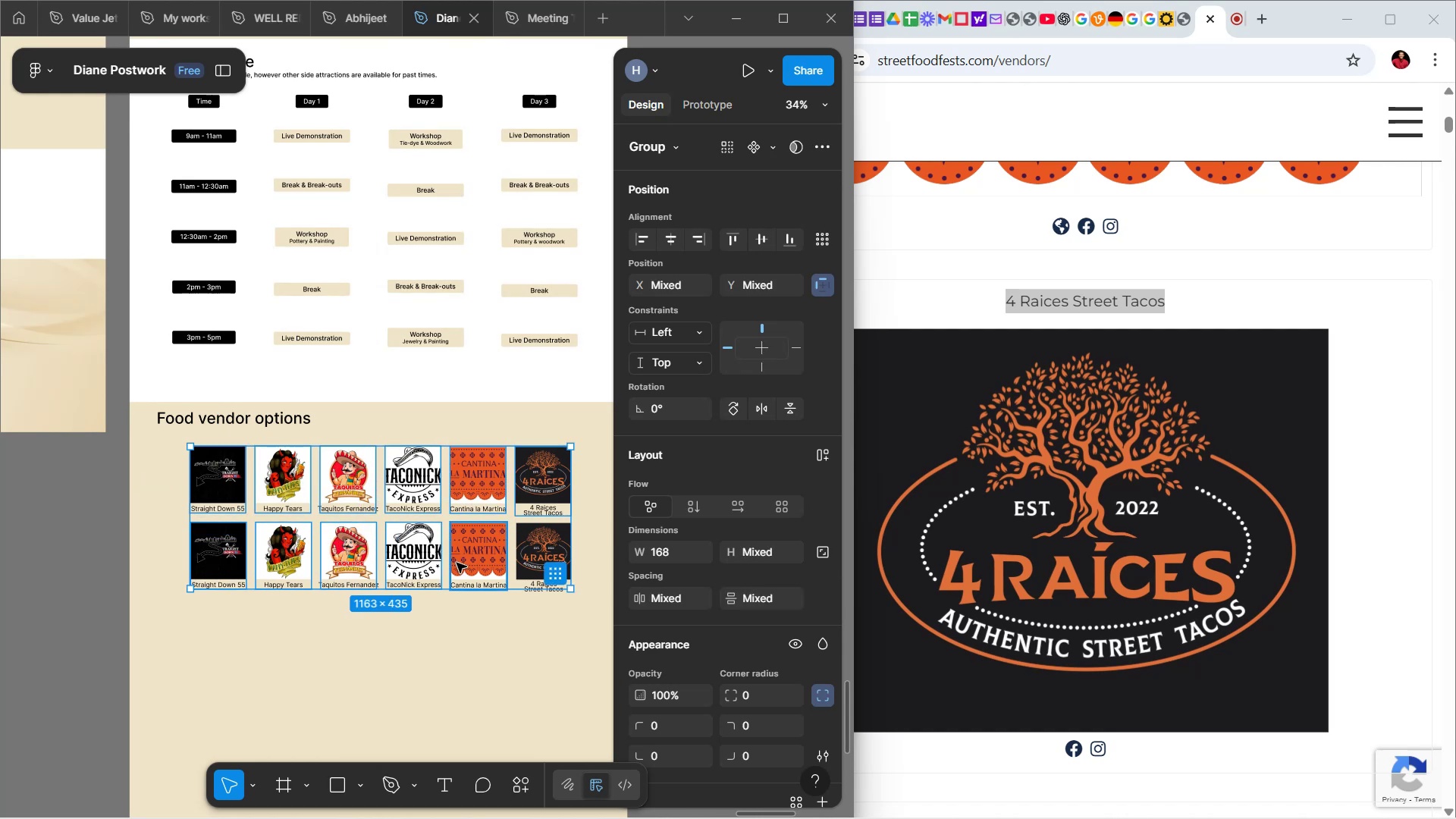 
hold_key(key=ShiftLeft, duration=1.5)
left_click([459, 565])
 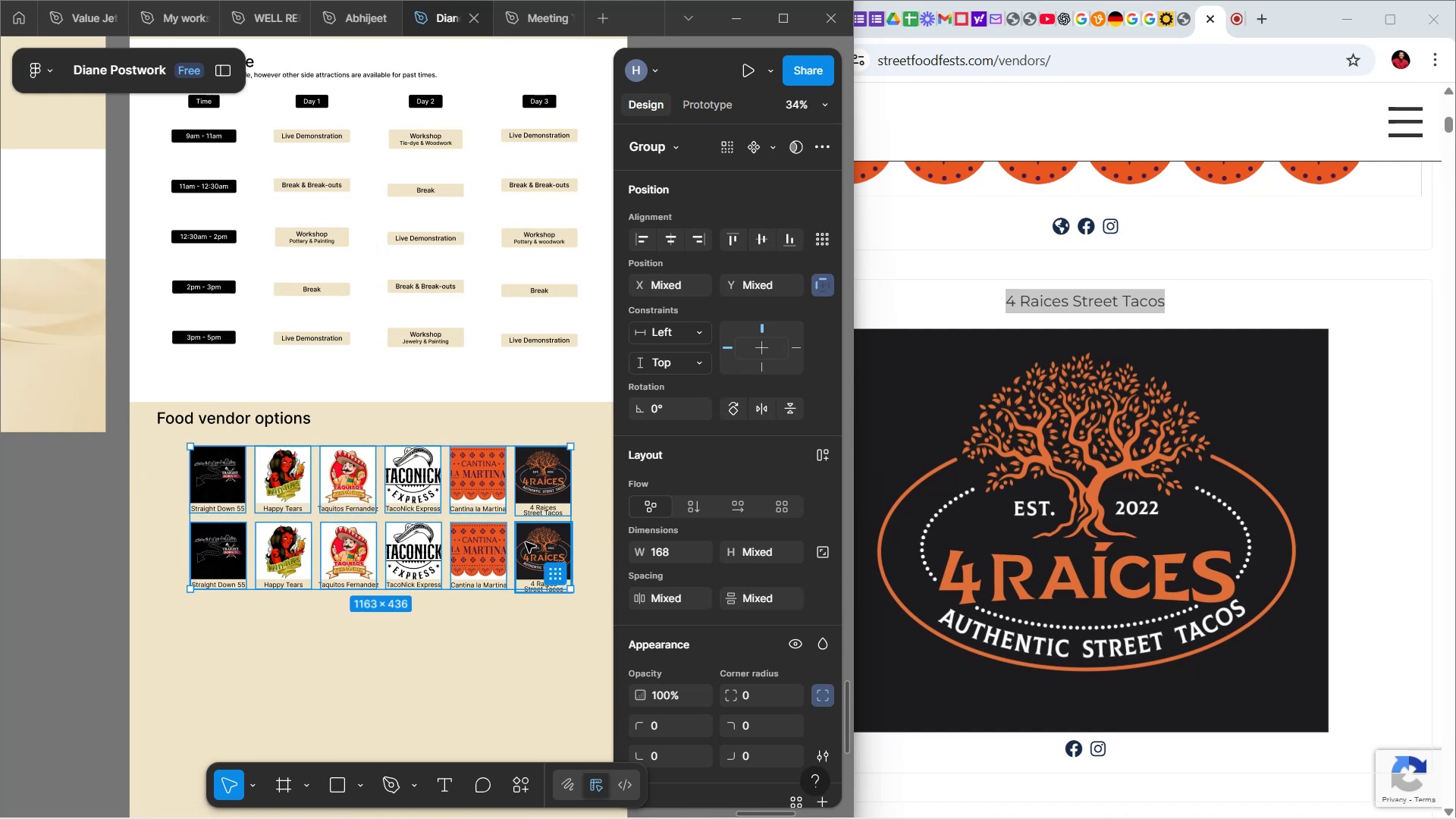 
left_click([526, 542])
 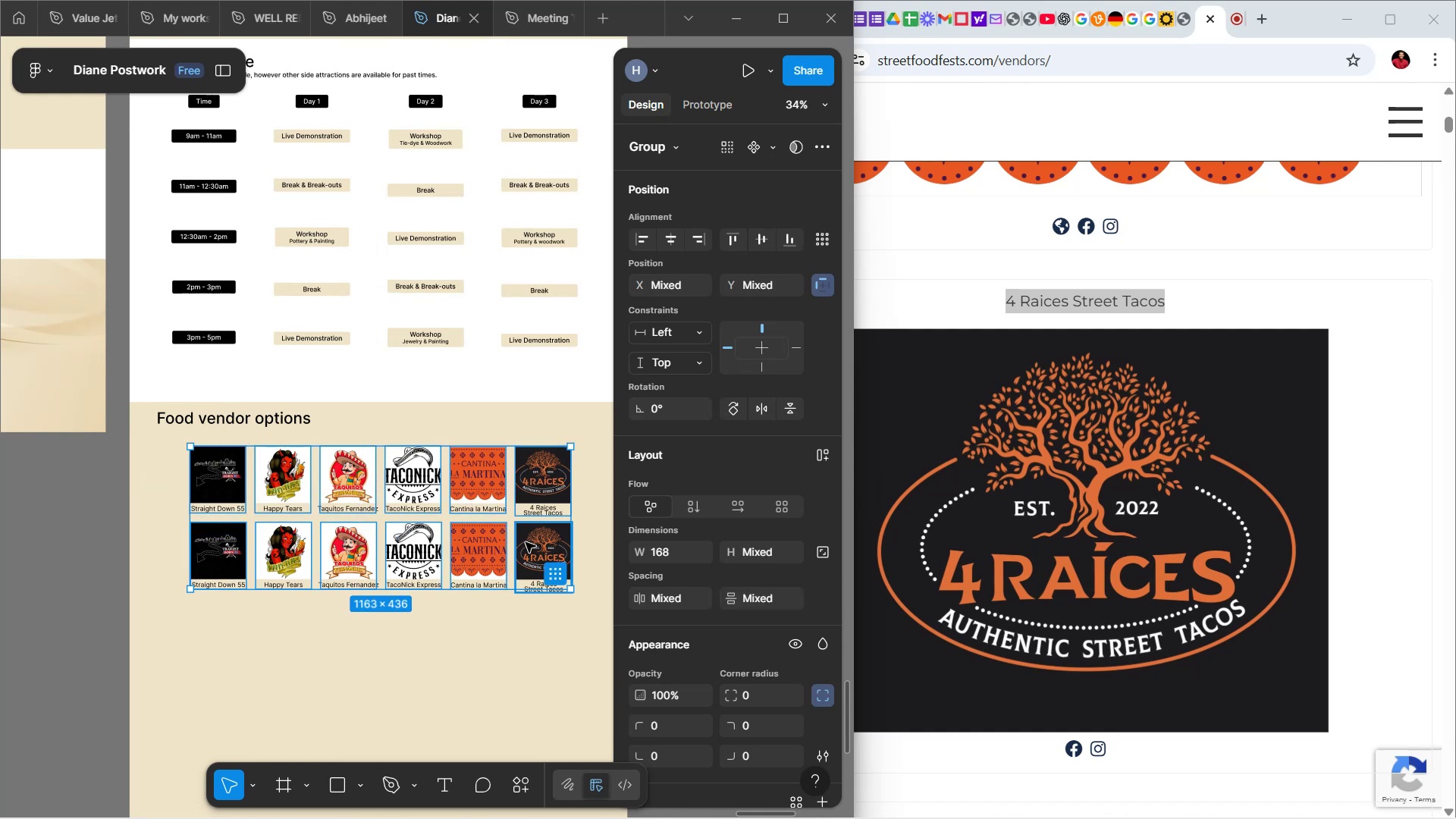 
key(Shift+ShiftLeft)
 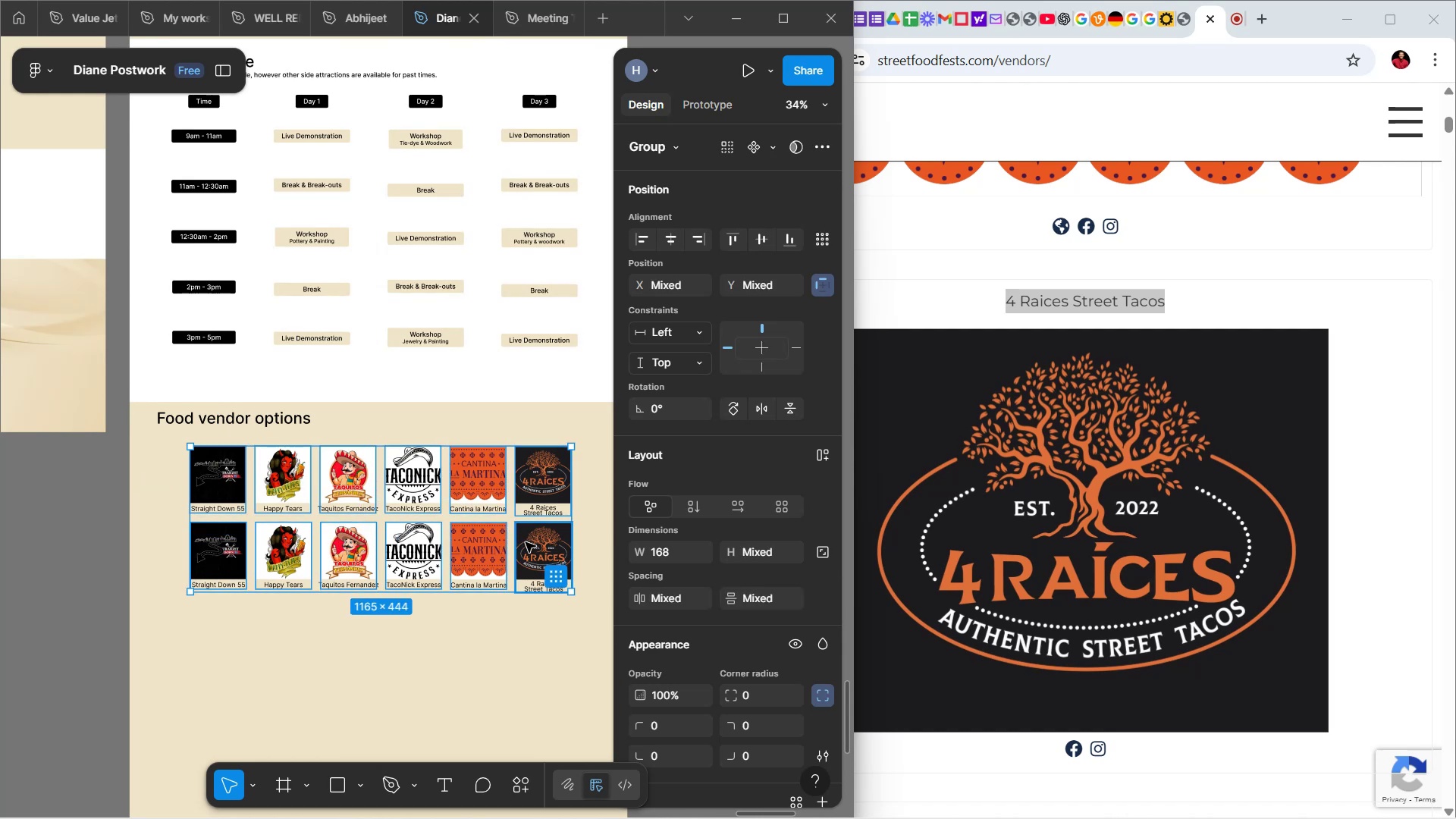 
key(Shift+ShiftLeft)
 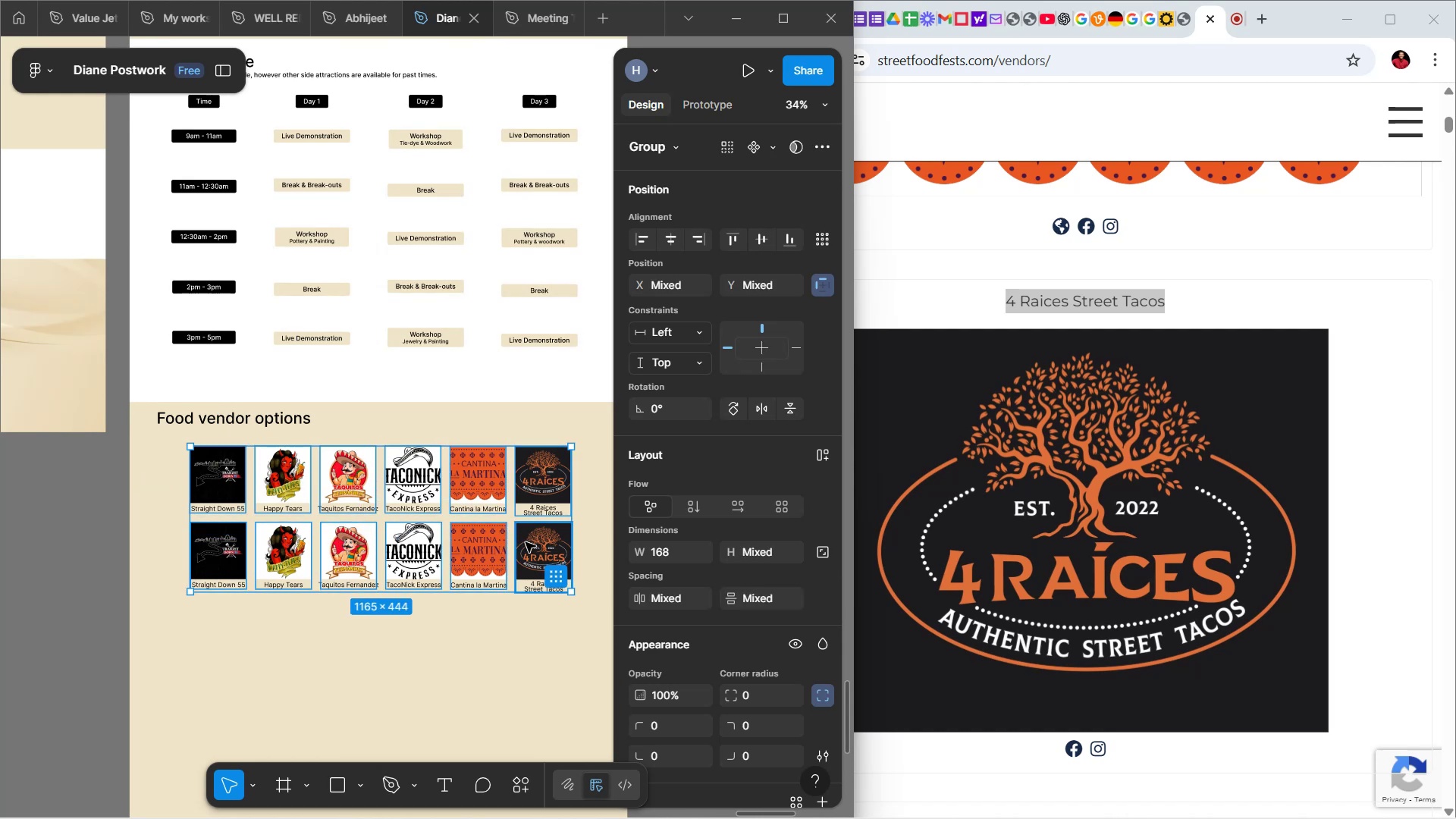 
key(Shift+ShiftLeft)
 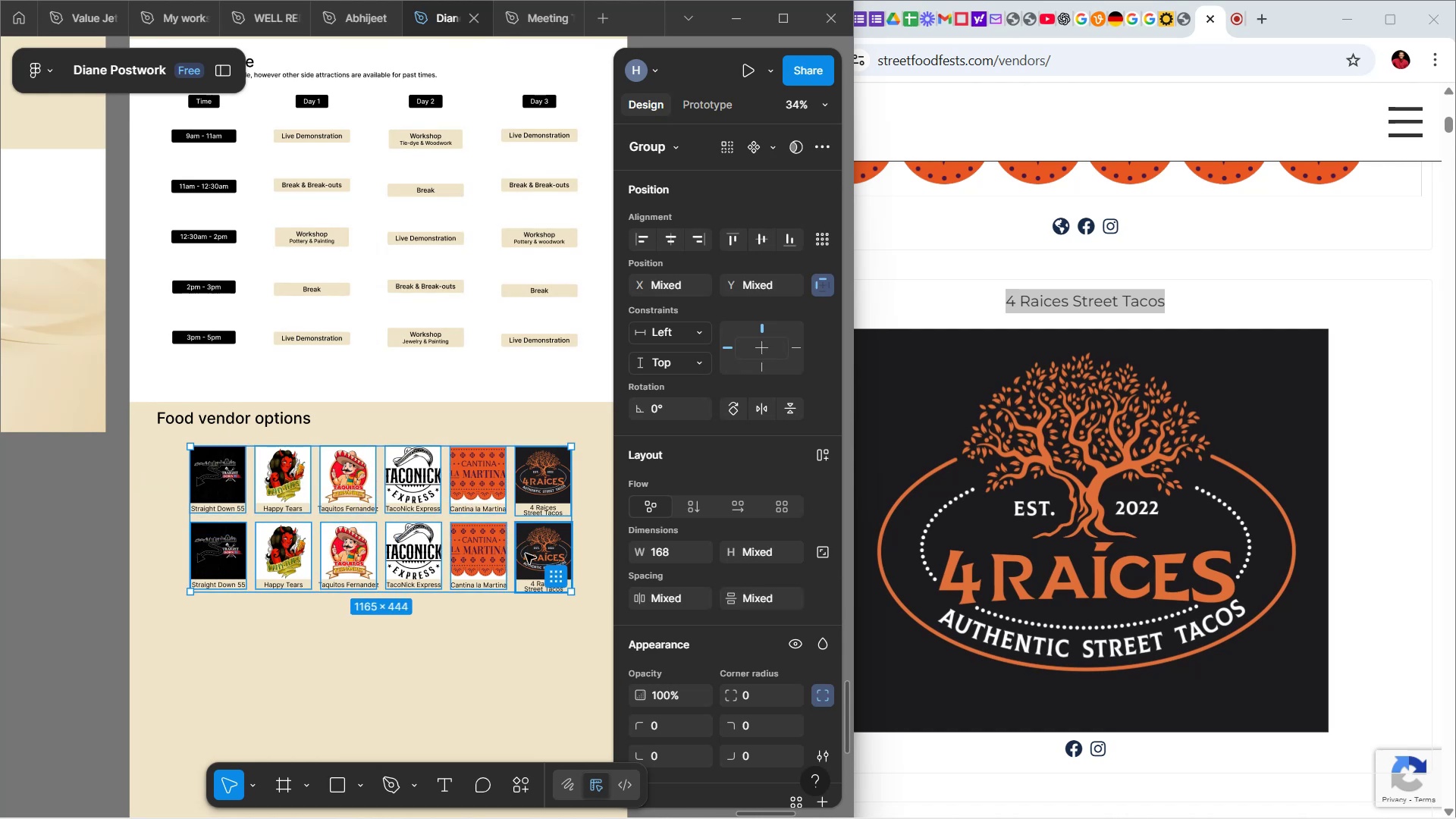 
key(Shift+ShiftLeft)
 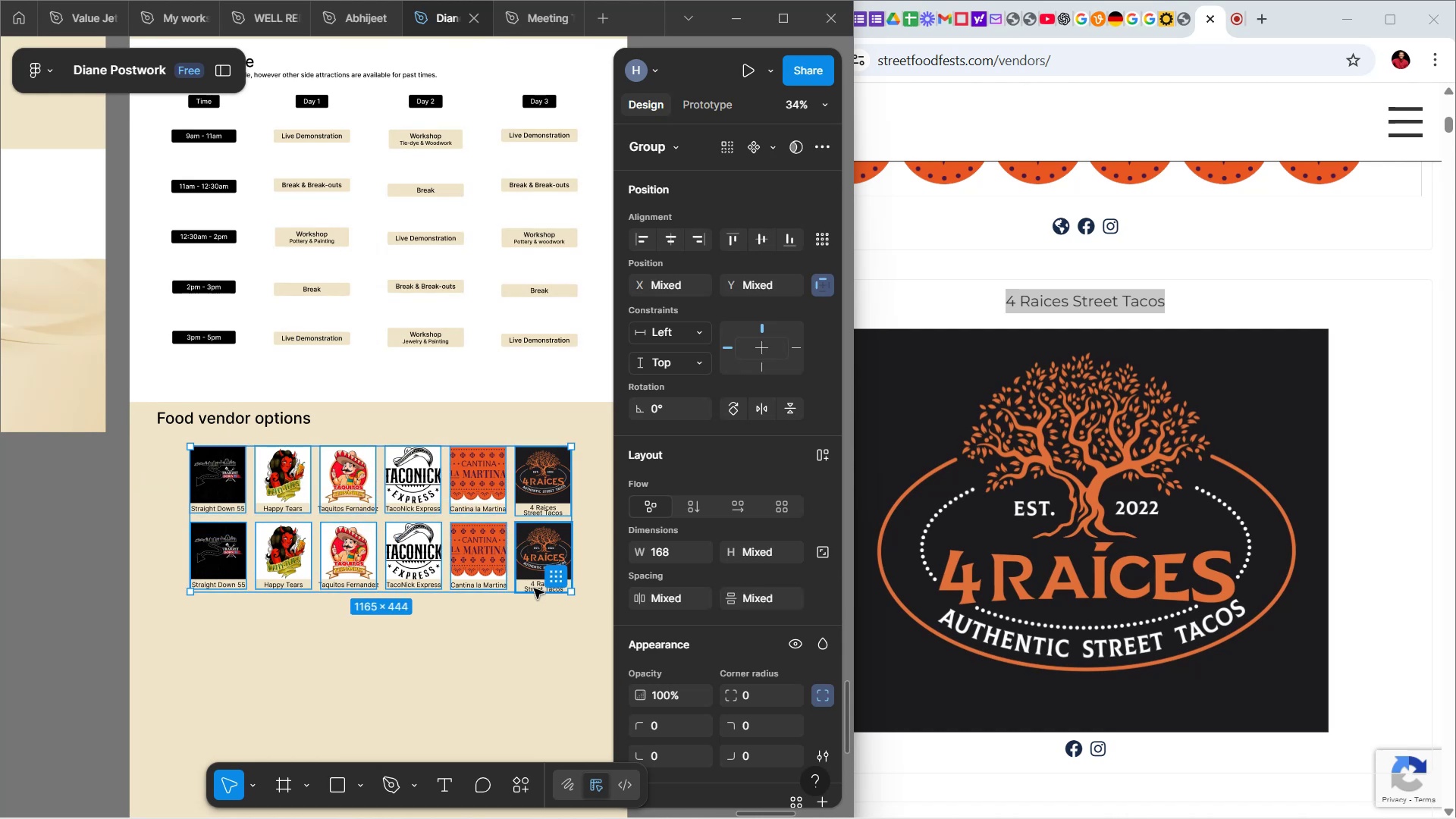 
key(Shift+ShiftLeft)
 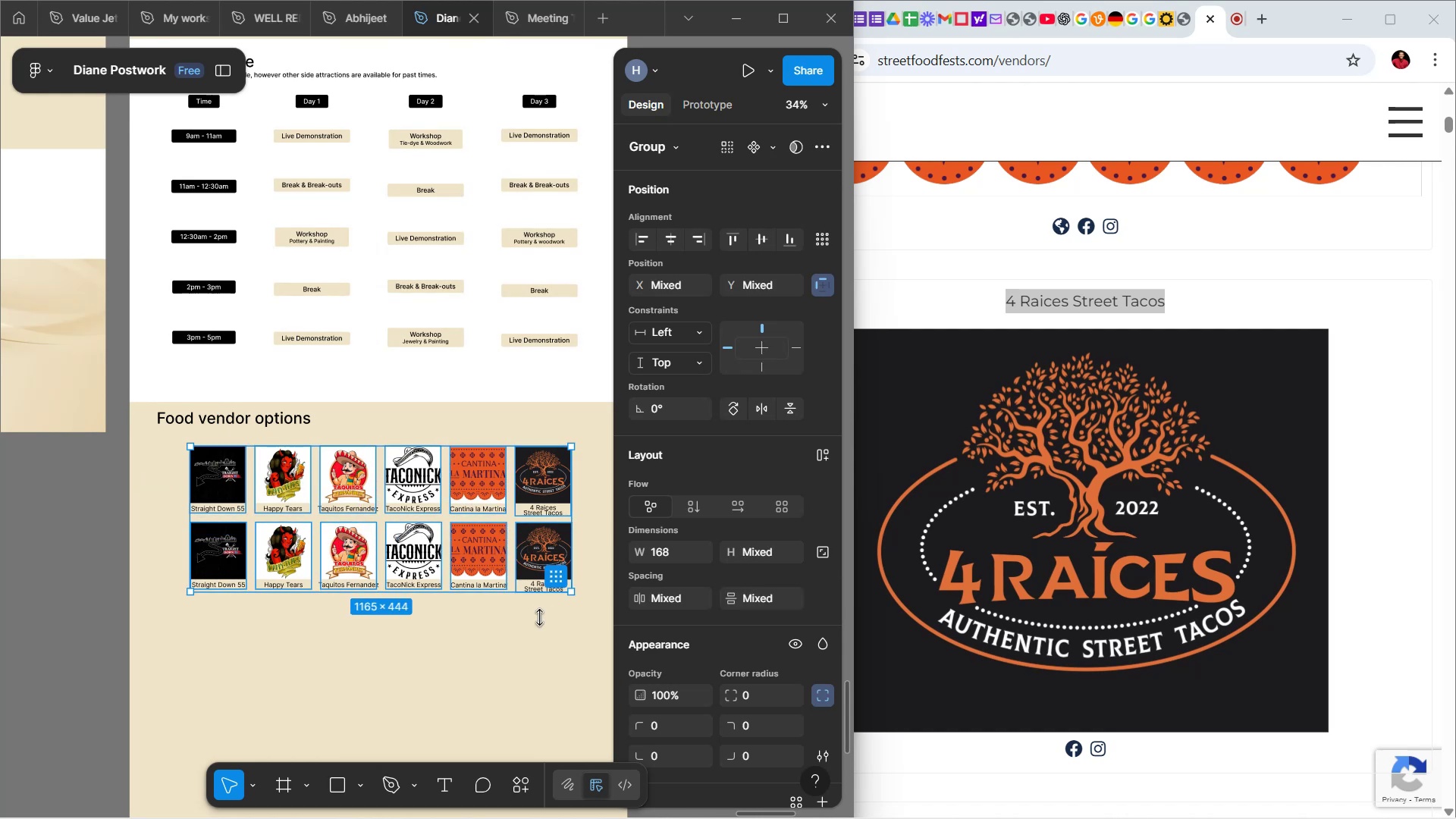 
key(Shift+ShiftLeft)
 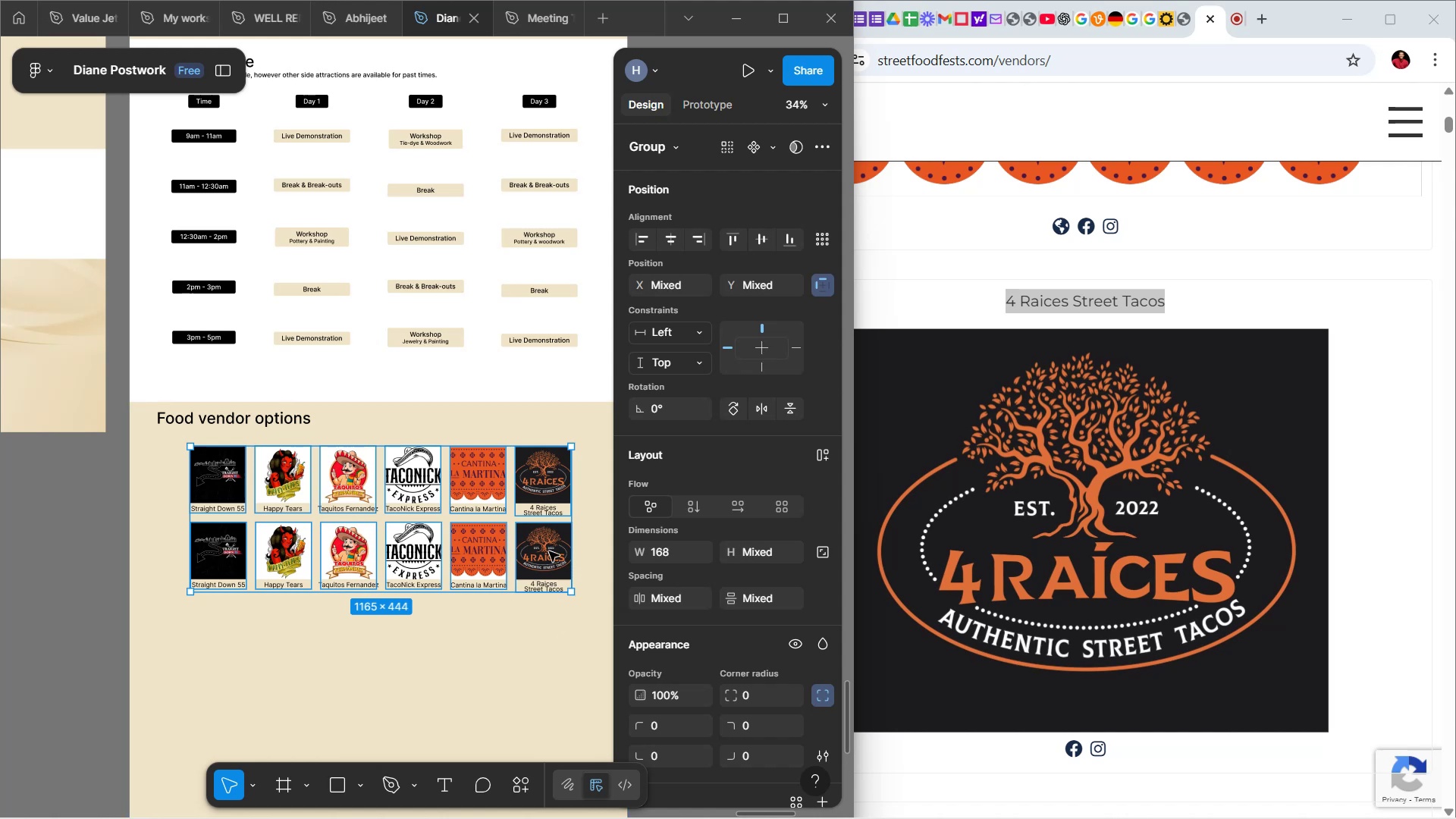 
hold_key(key=AltLeft, duration=1.52)
left_click_drag(start_coordinate=[547, 550], to_coordinate=[556, 696])
 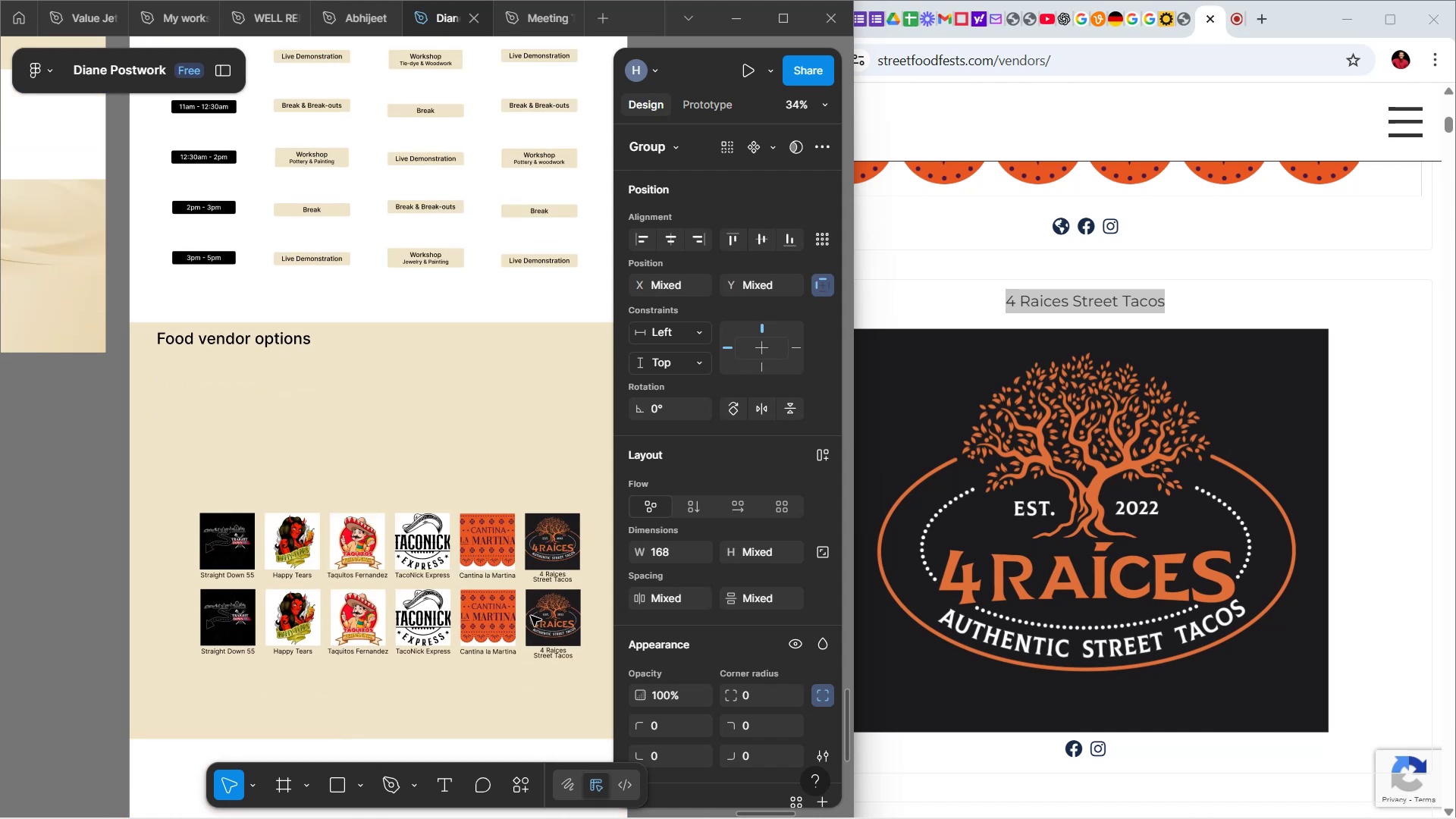 
hold_key(key=AltLeft, duration=0.4)
 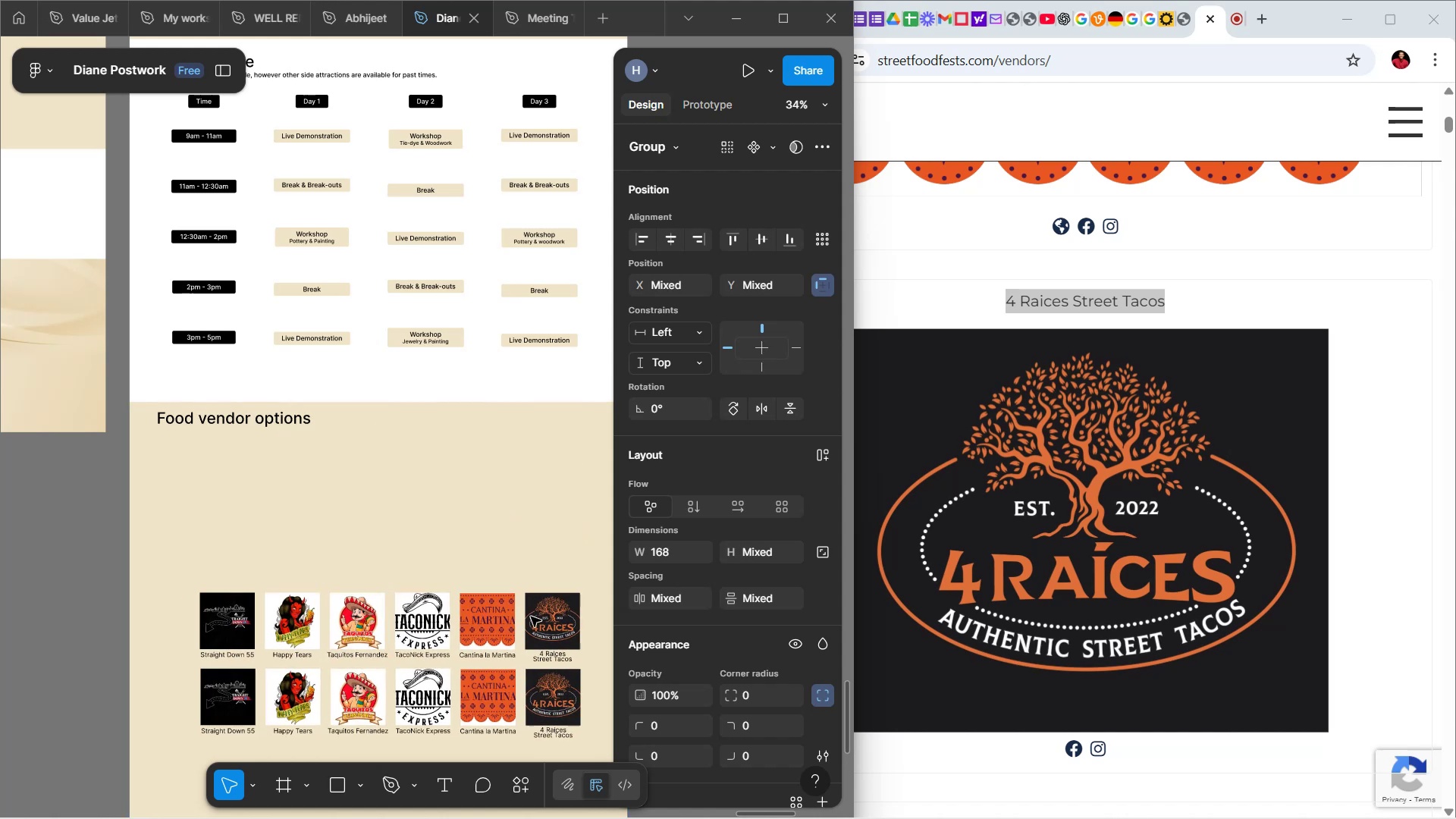 
scroll: coordinate [531, 617], scroll_direction: down, amount: 2.0
 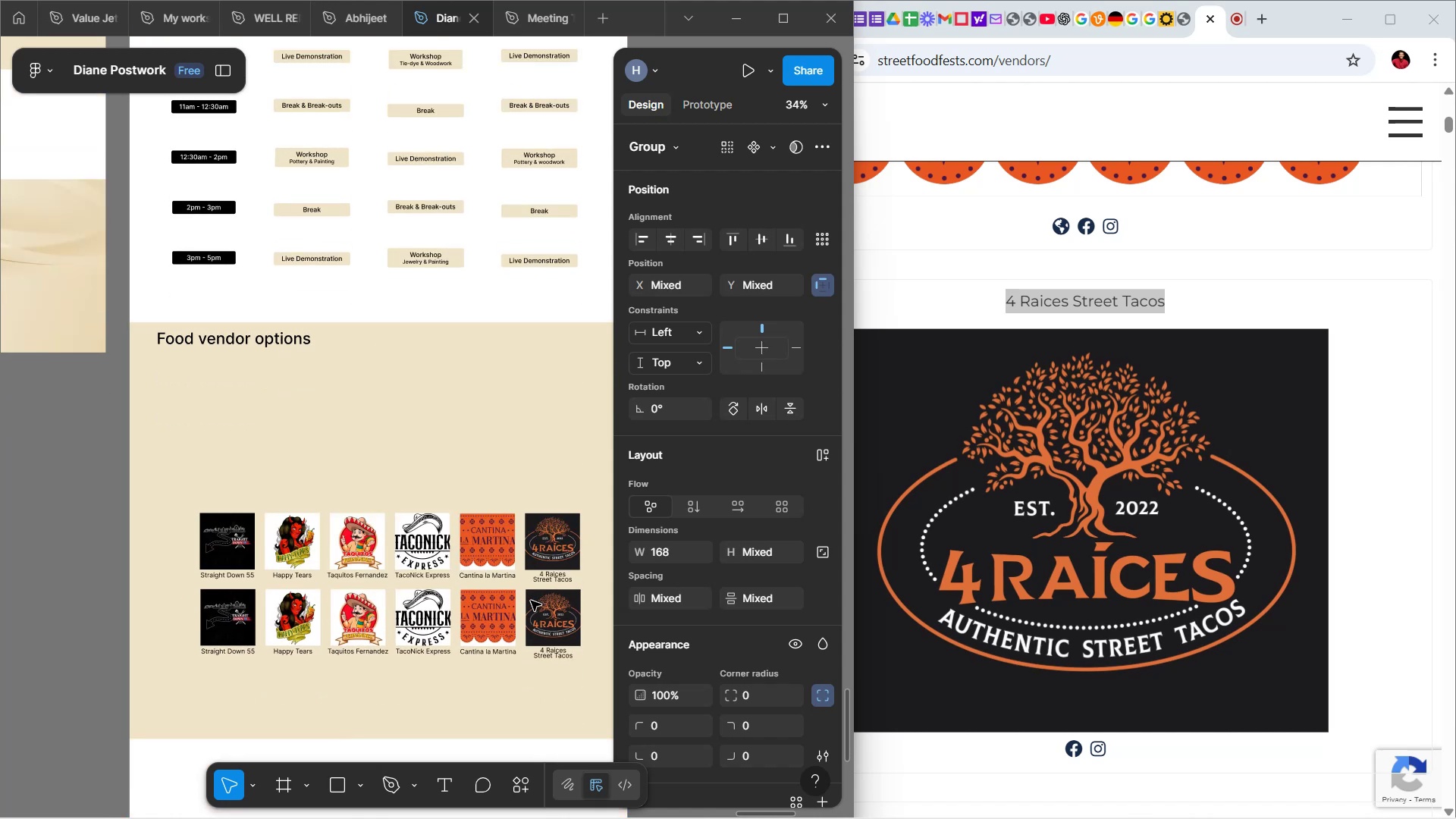 
key(Control+Z)
 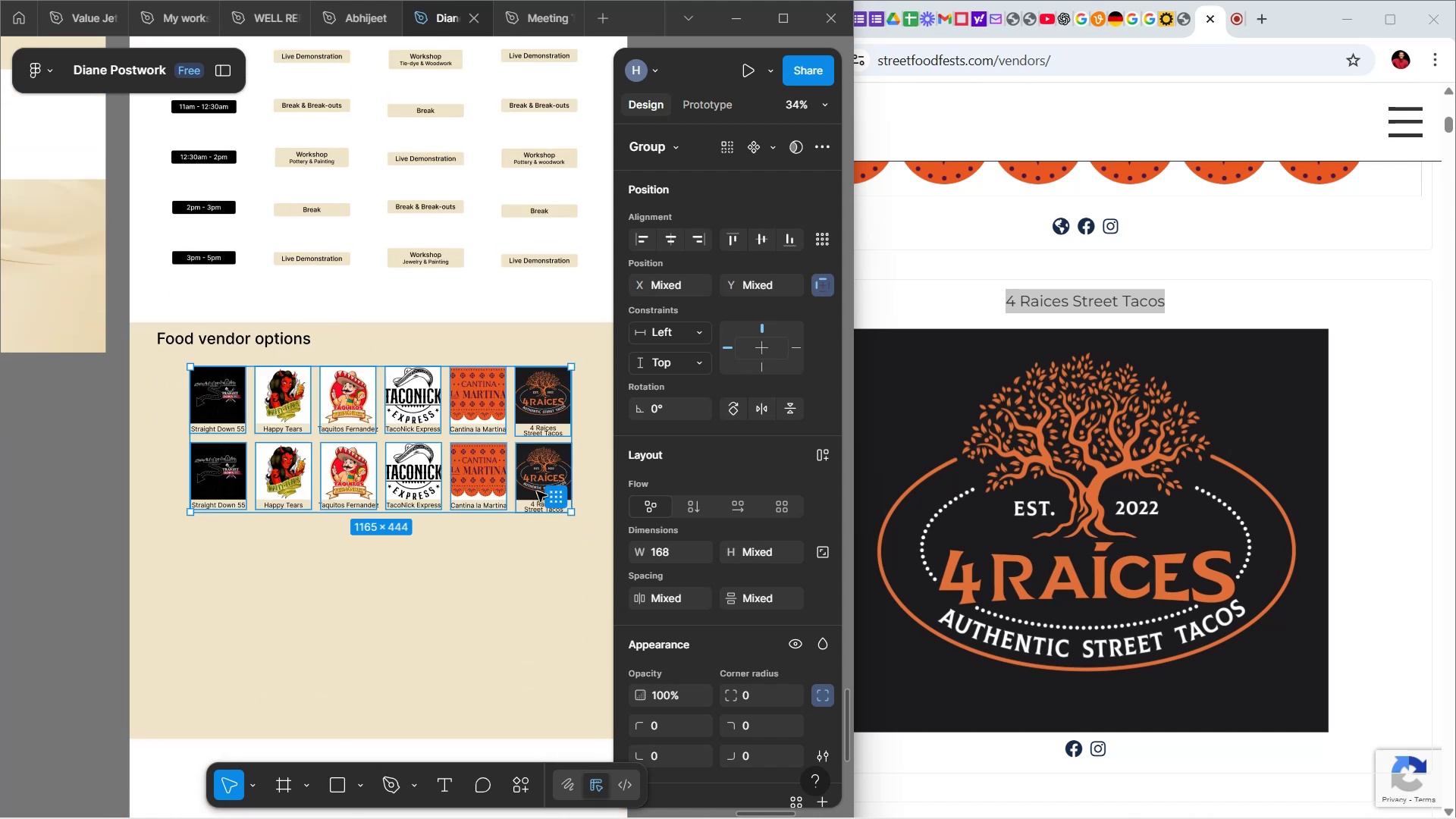 
hold_key(key=AltLeft, duration=1.51)
left_click_drag(start_coordinate=[538, 475], to_coordinate=[546, 634])
 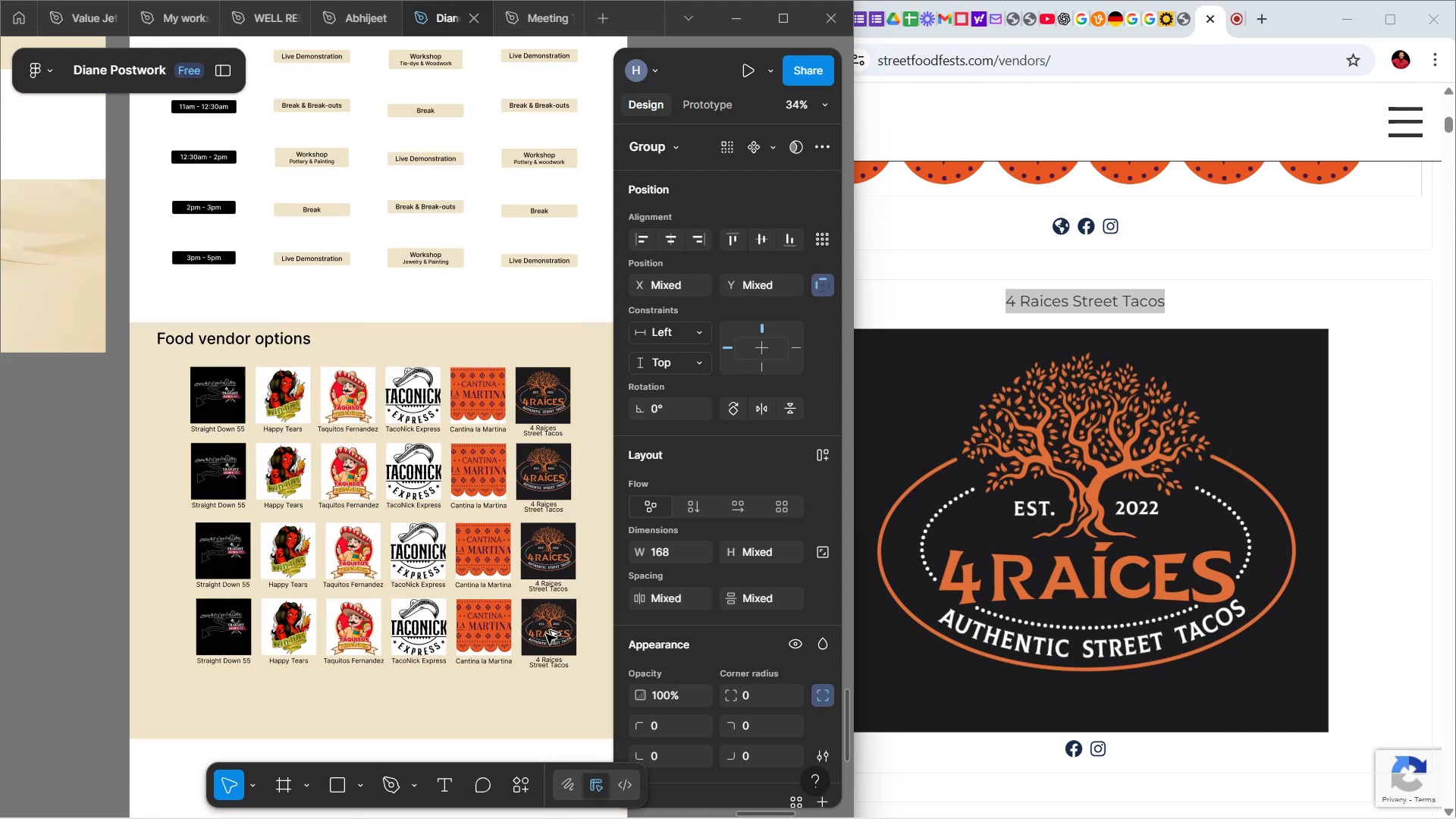 
hold_key(key=AltLeft, duration=0.77)
 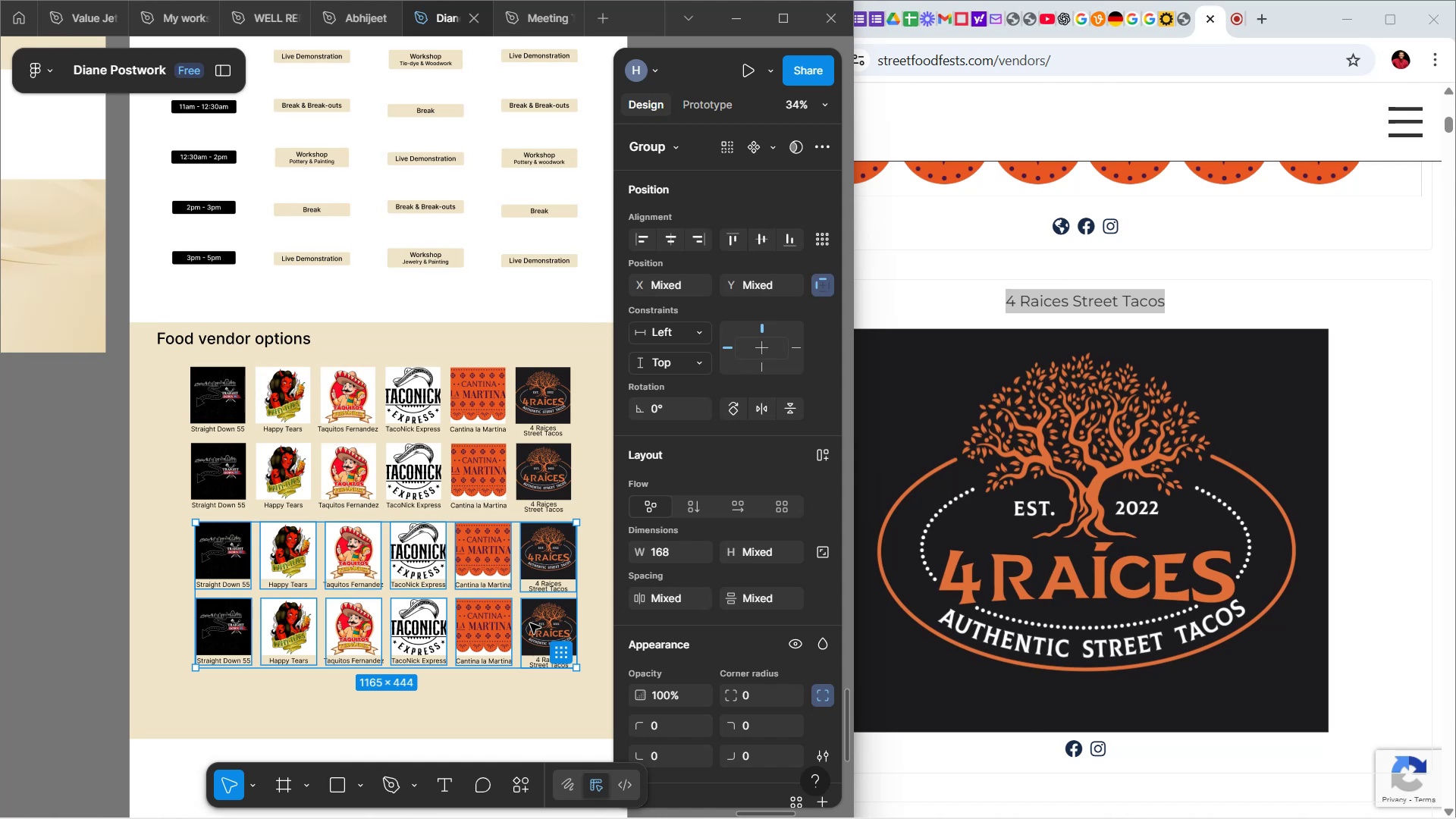 
left_click_drag(start_coordinate=[531, 623], to_coordinate=[526, 611])
 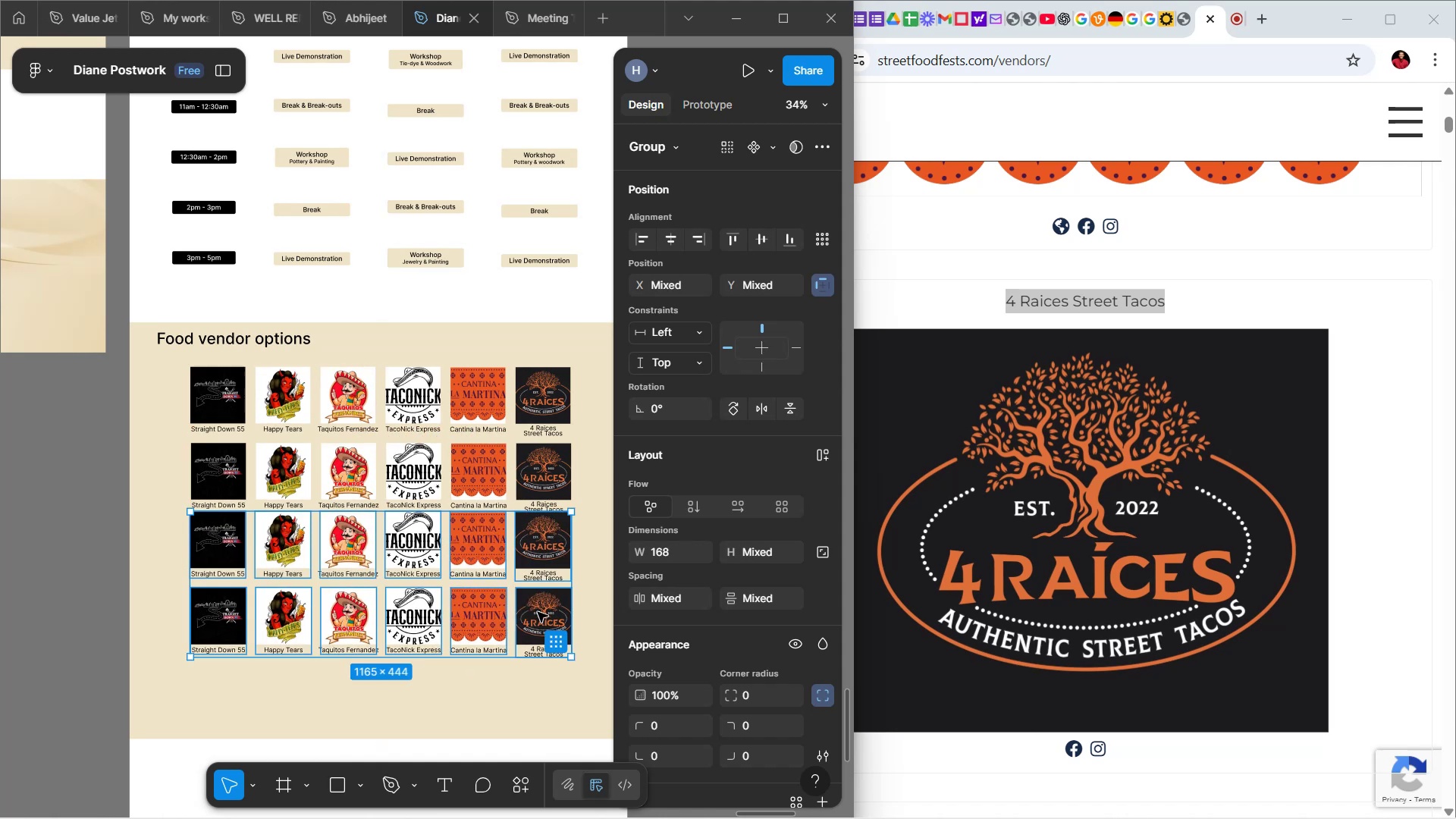 
hold_key(key=ControlLeft, duration=0.52)
scroll: coordinate [538, 610], scroll_direction: up, amount: 3.0
 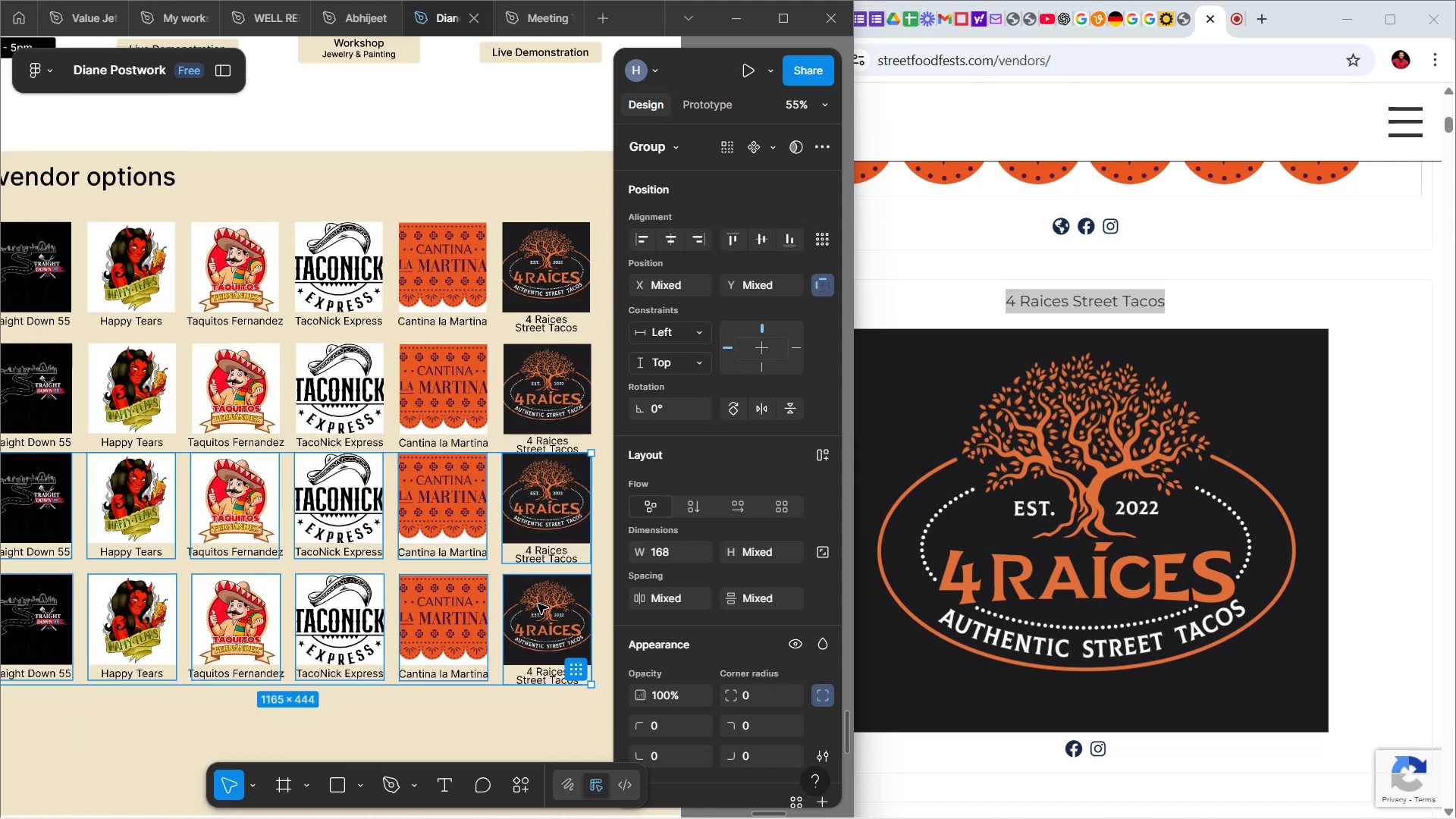 
hold_key(key=ArrowDown, duration=0.96)
 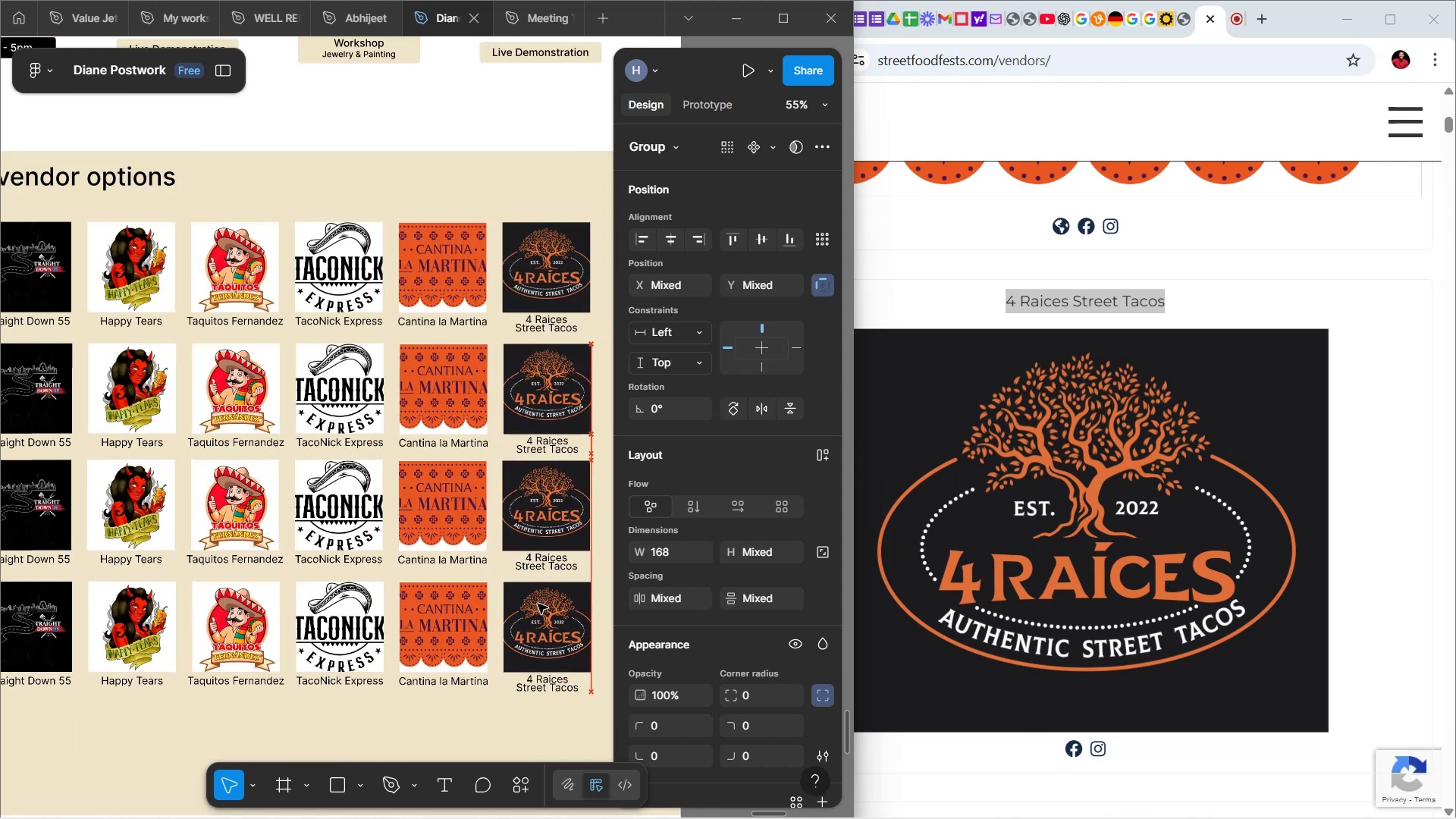 
hold_key(key=ArrowDown, duration=0.3)
 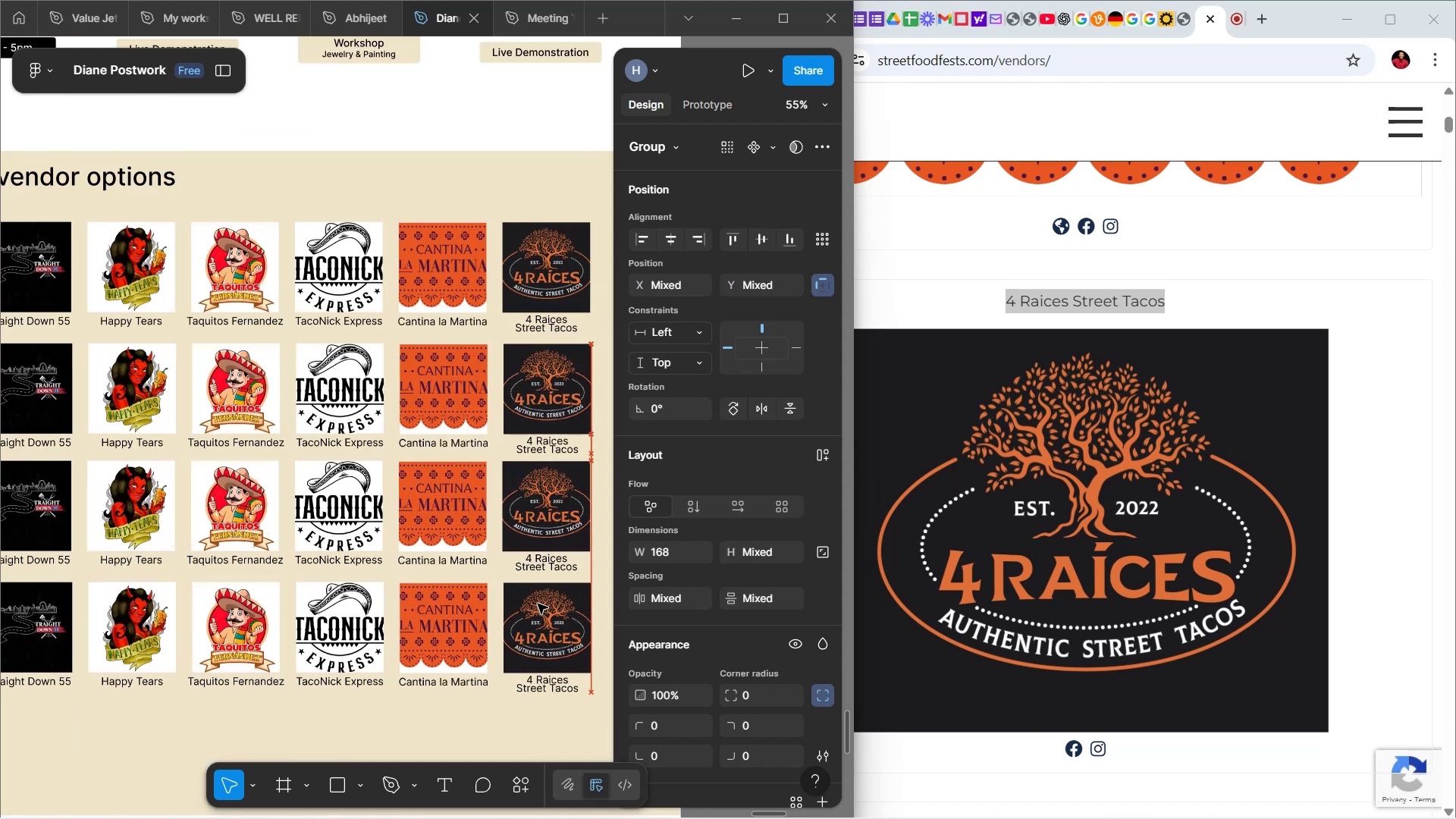 
key(ArrowDown)
 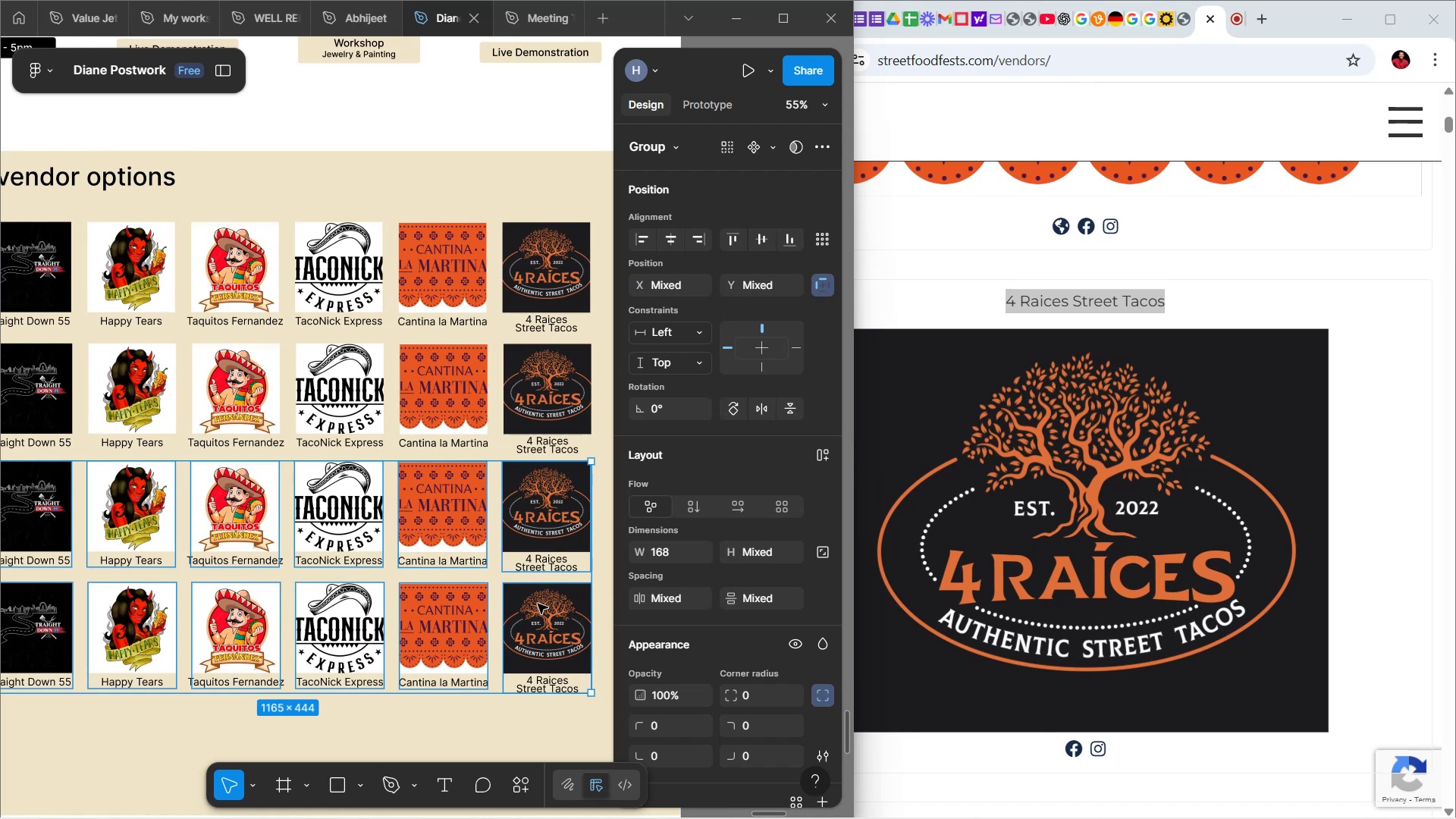 
wait(32.41)
 